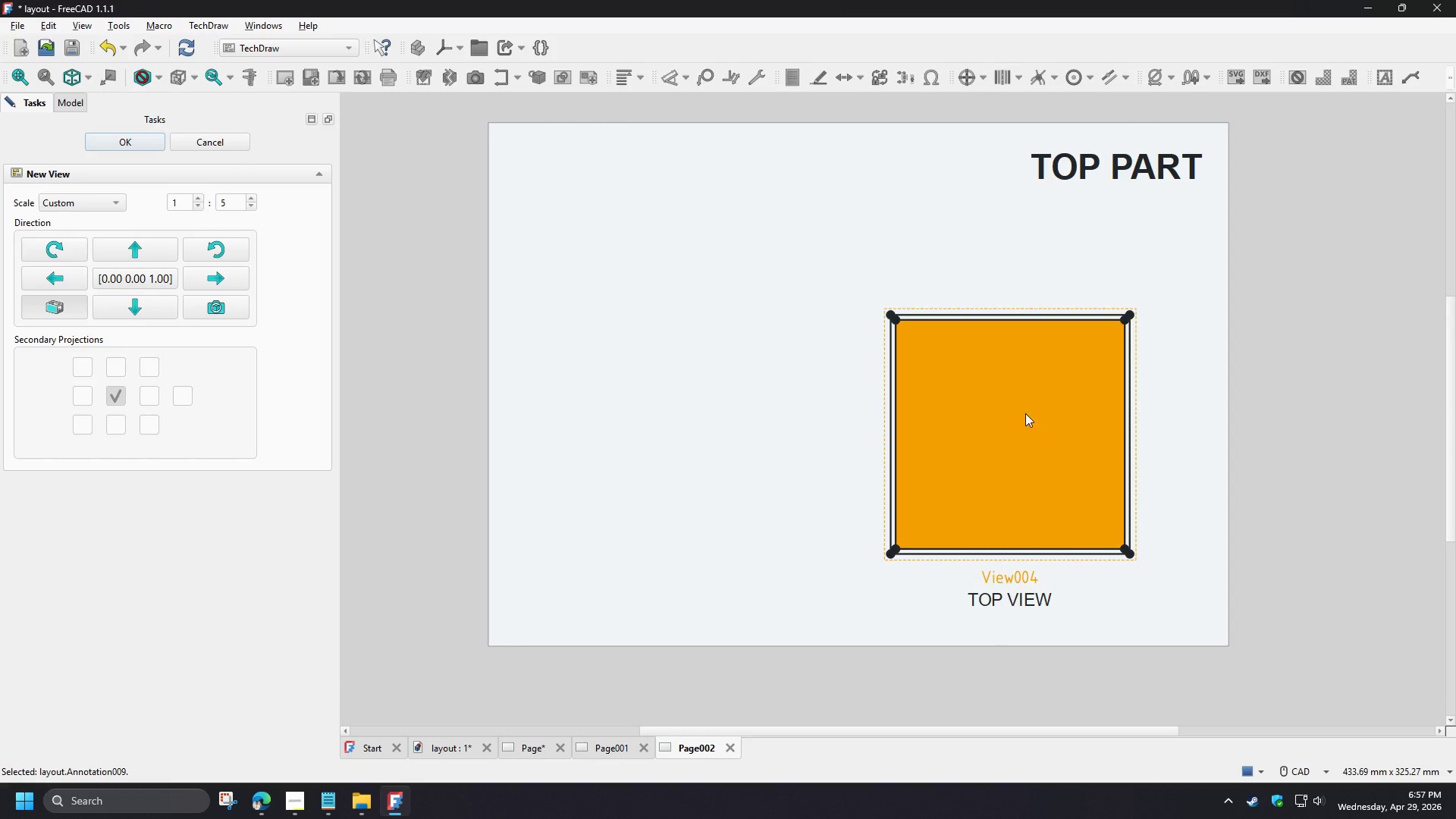 
scroll: coordinate [1015, 396], scroll_direction: up, amount: 2.0
 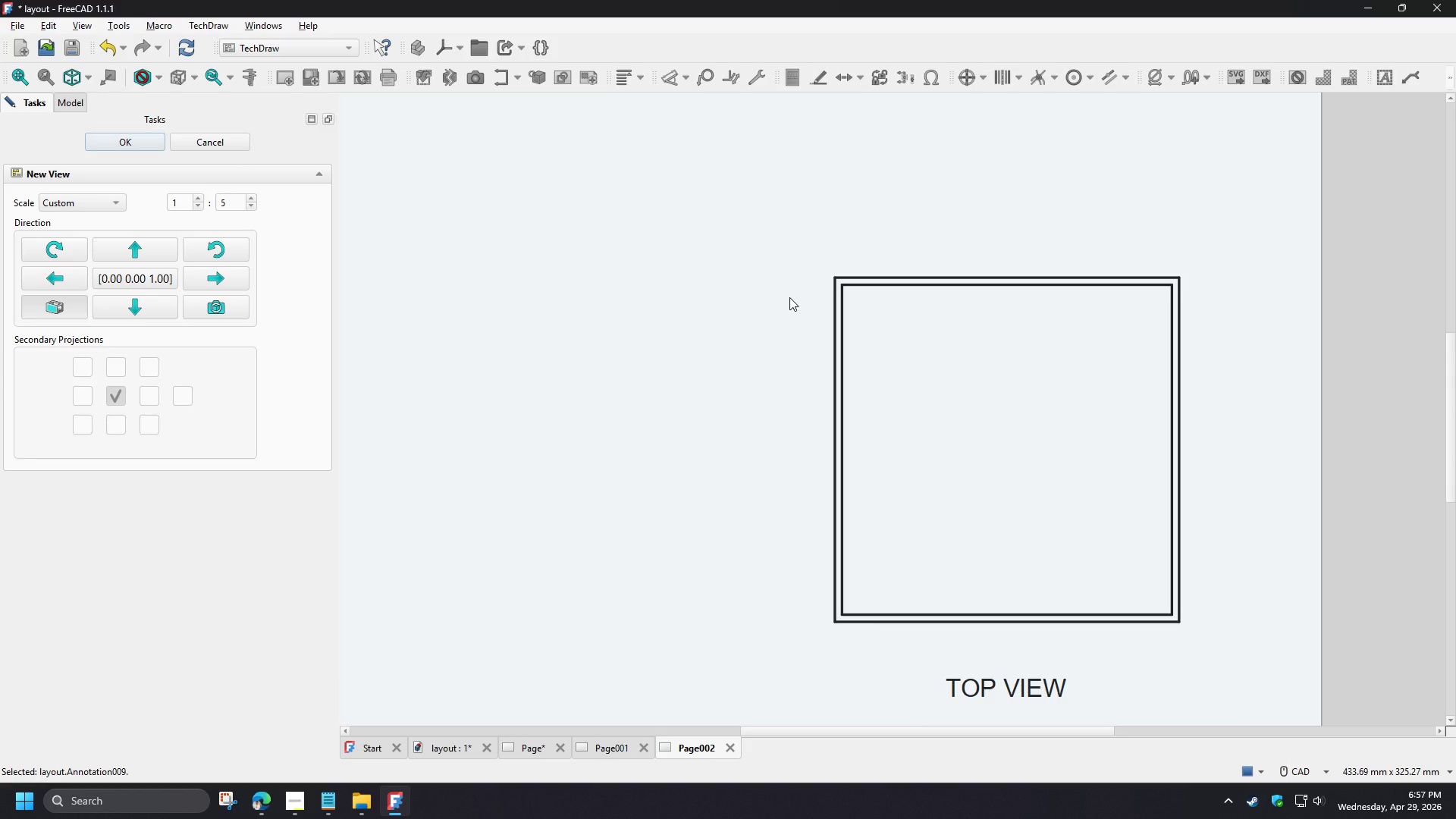 
scroll: coordinate [854, 394], scroll_direction: down, amount: 3.0
 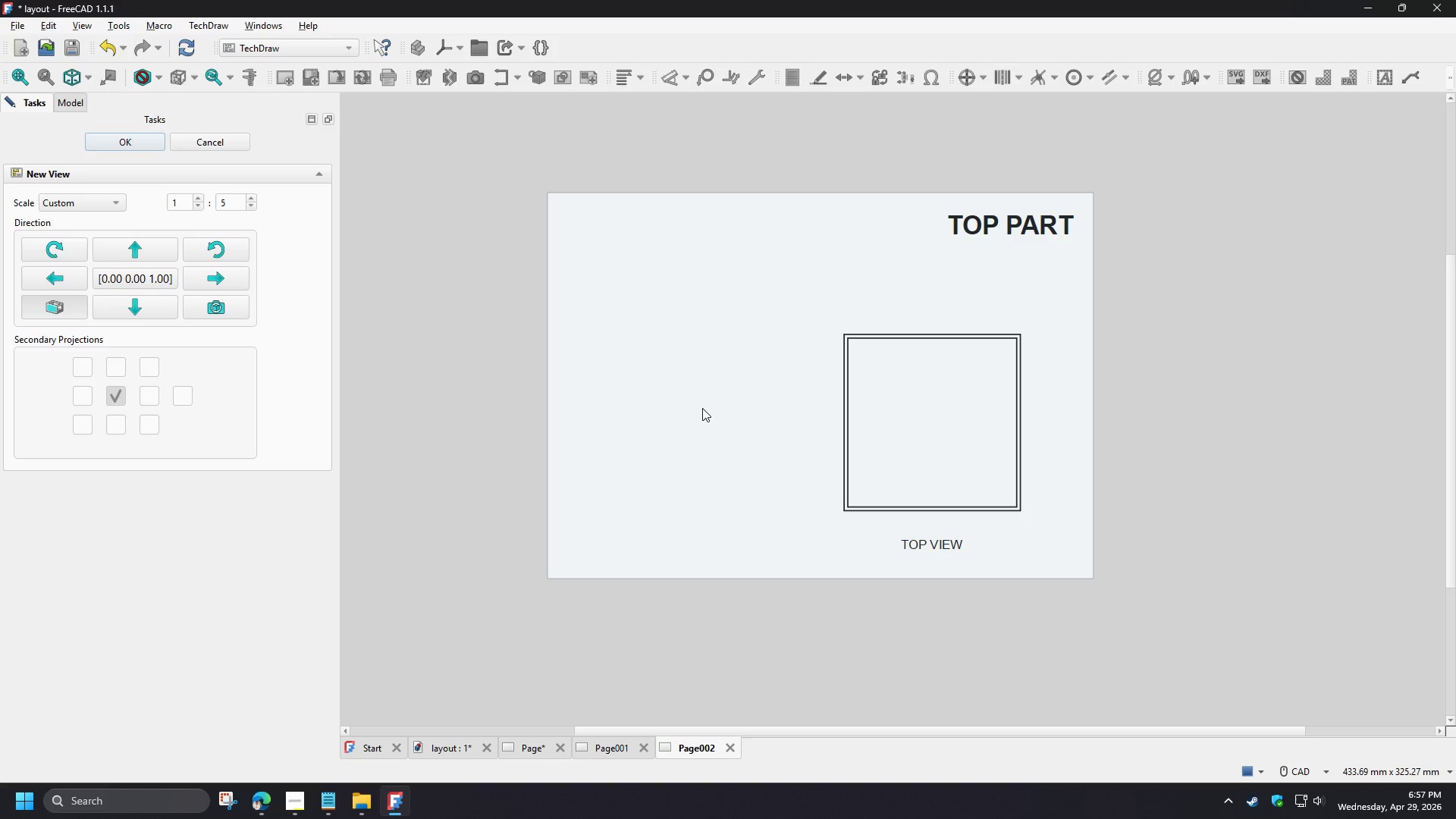 
wait(14.96)
 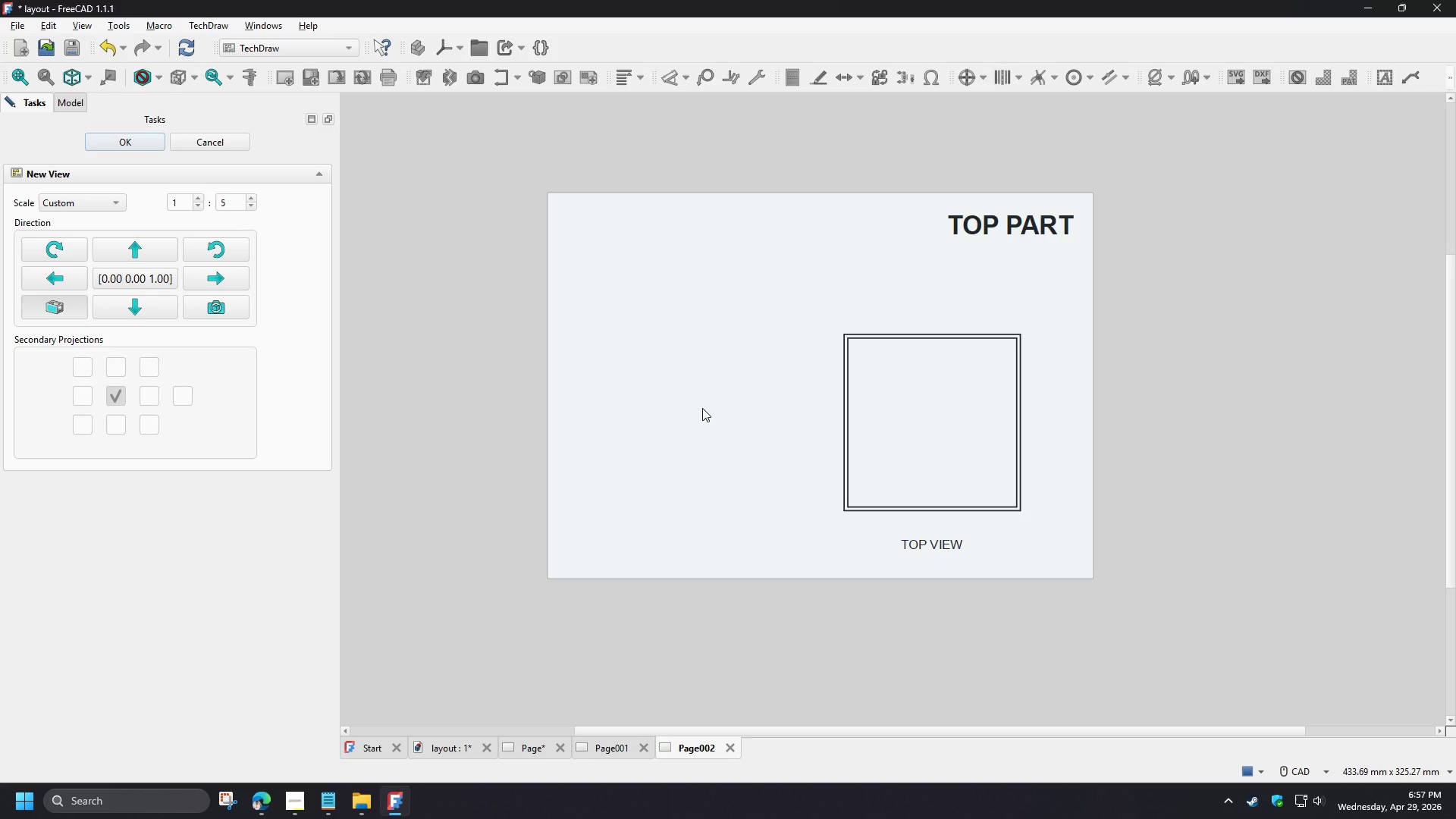 
left_click([249, 207])
 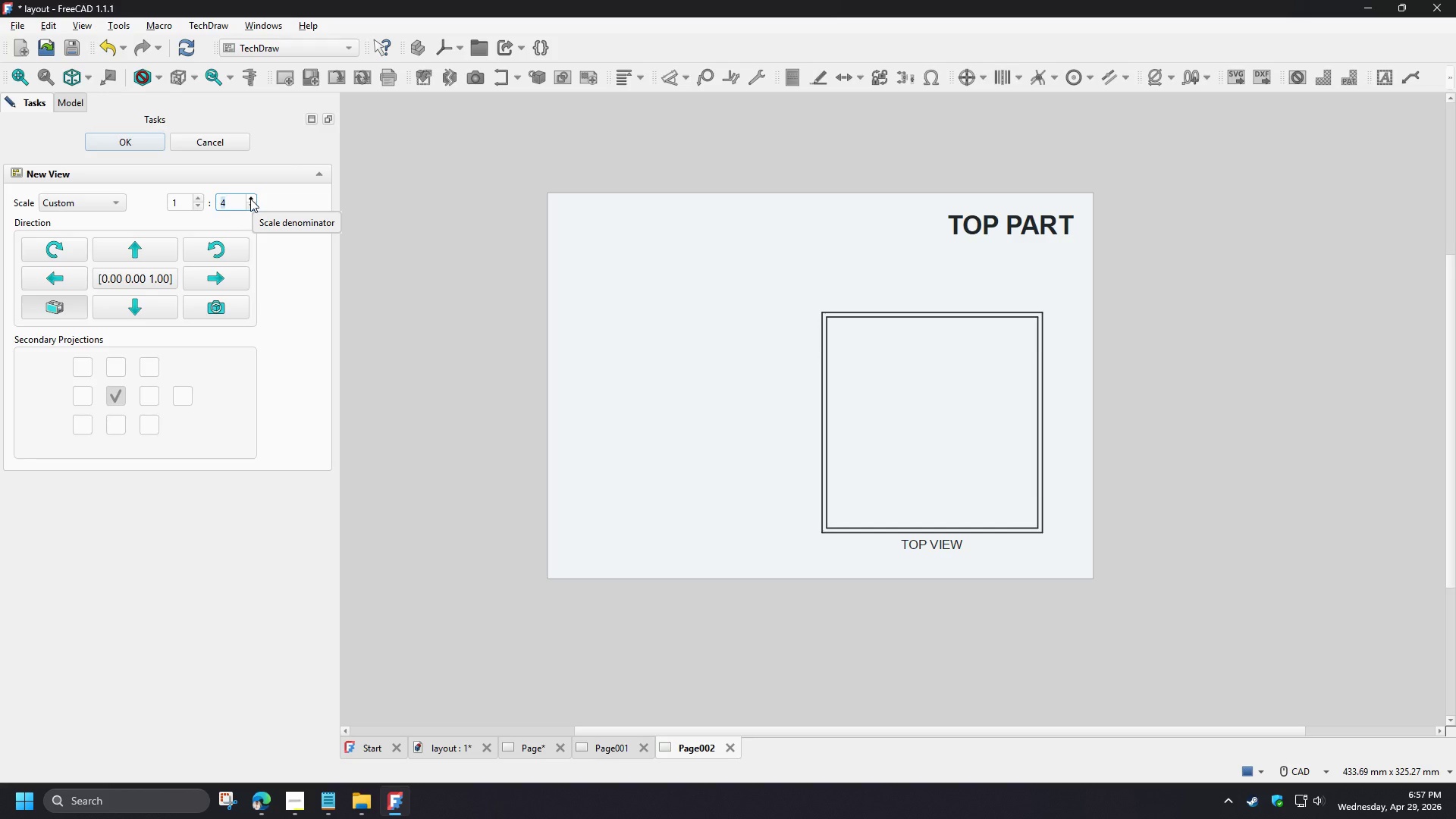 
wait(10.0)
 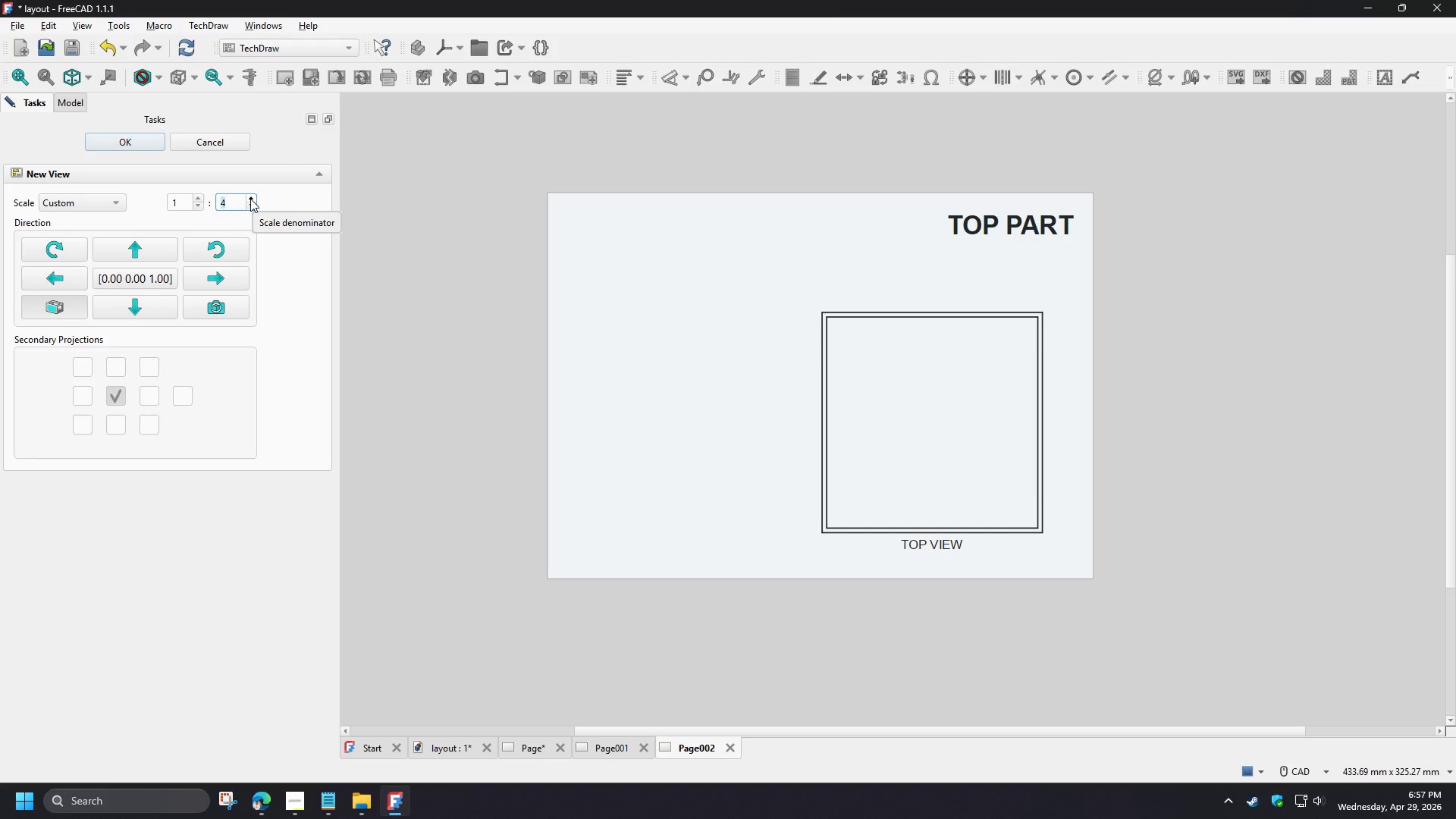 
left_click_drag(start_coordinate=[929, 563], to_coordinate=[764, 621])
 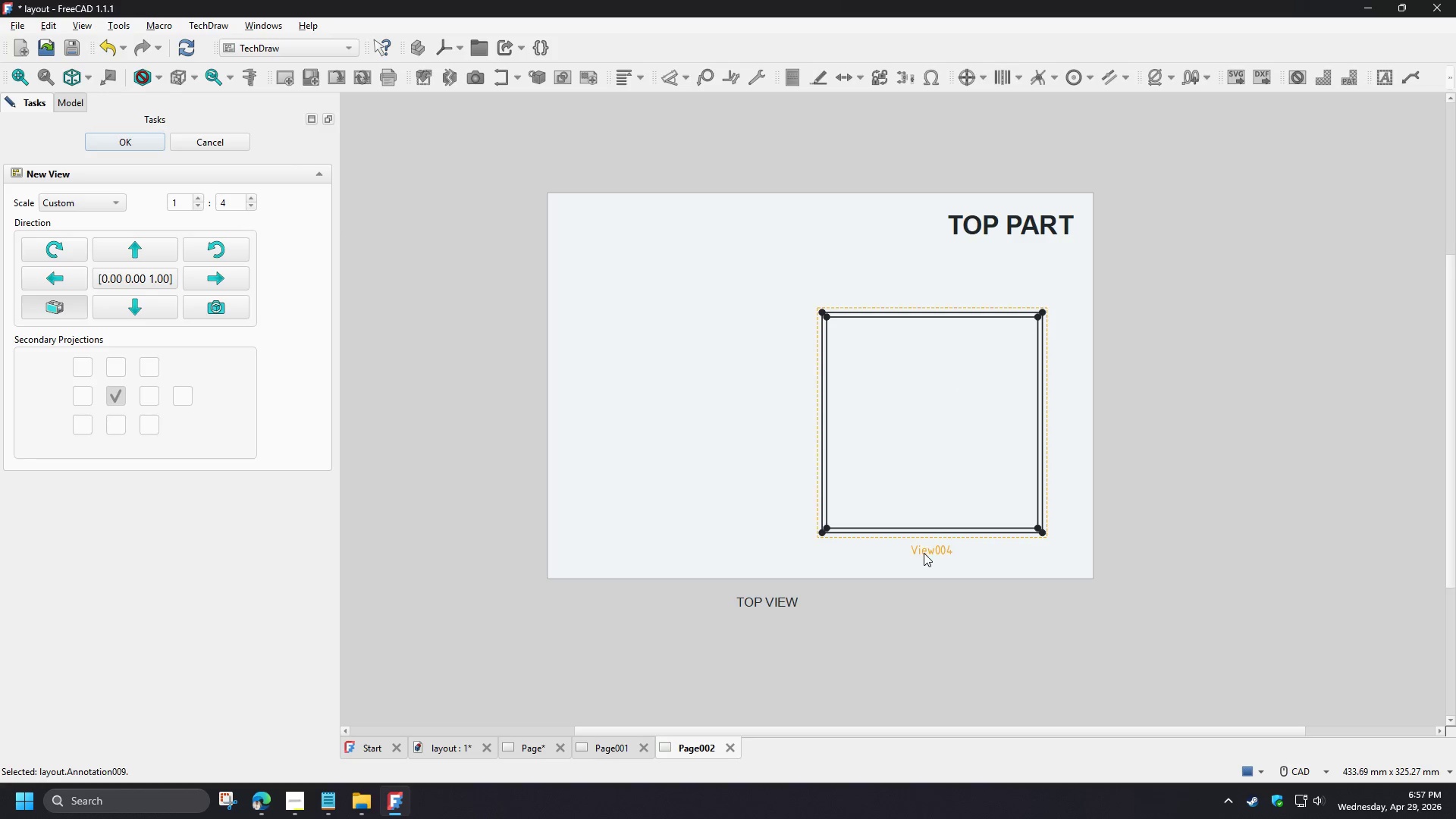 
left_click_drag(start_coordinate=[924, 553], to_coordinate=[696, 473])
 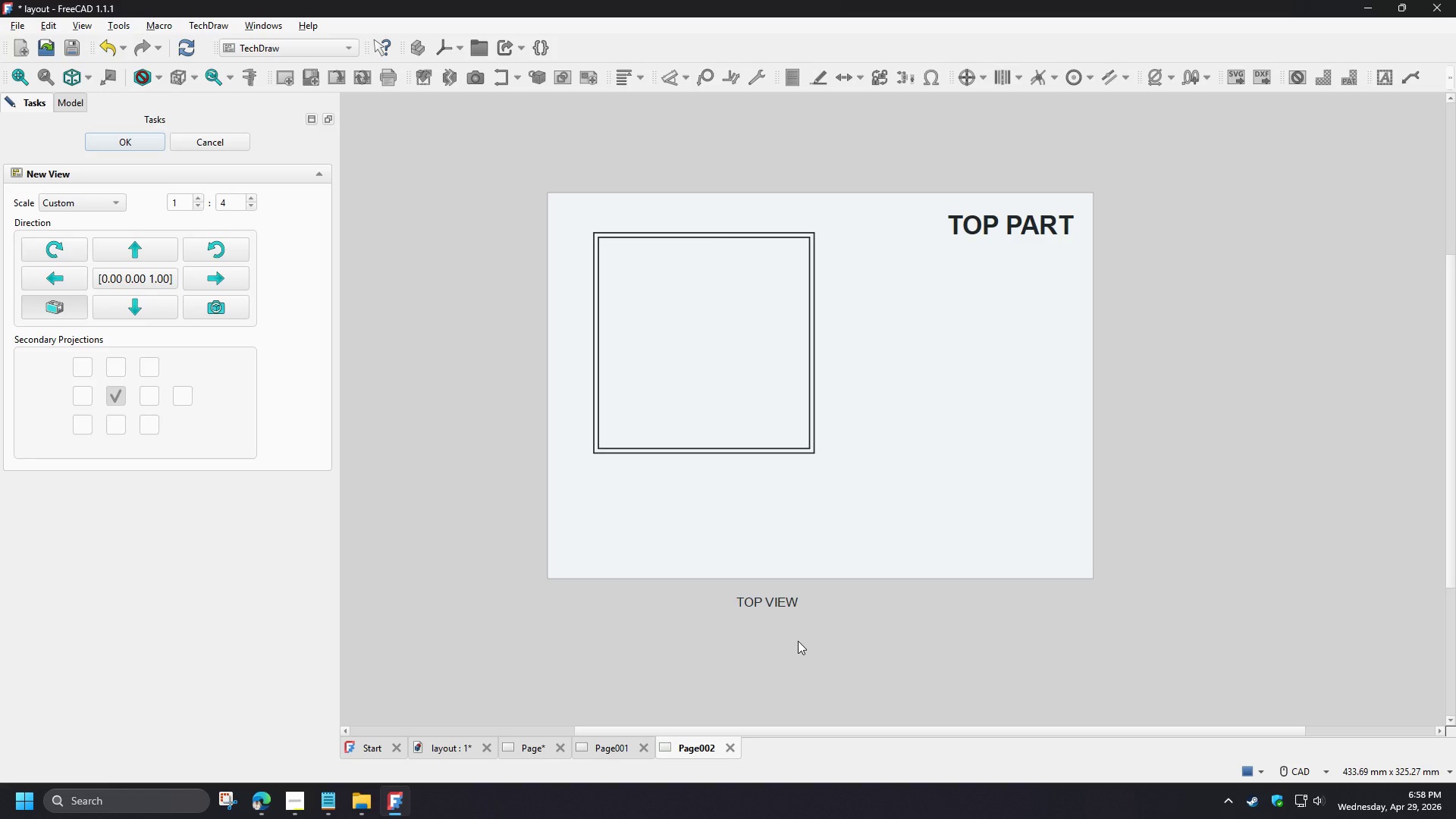 
wait(7.23)
 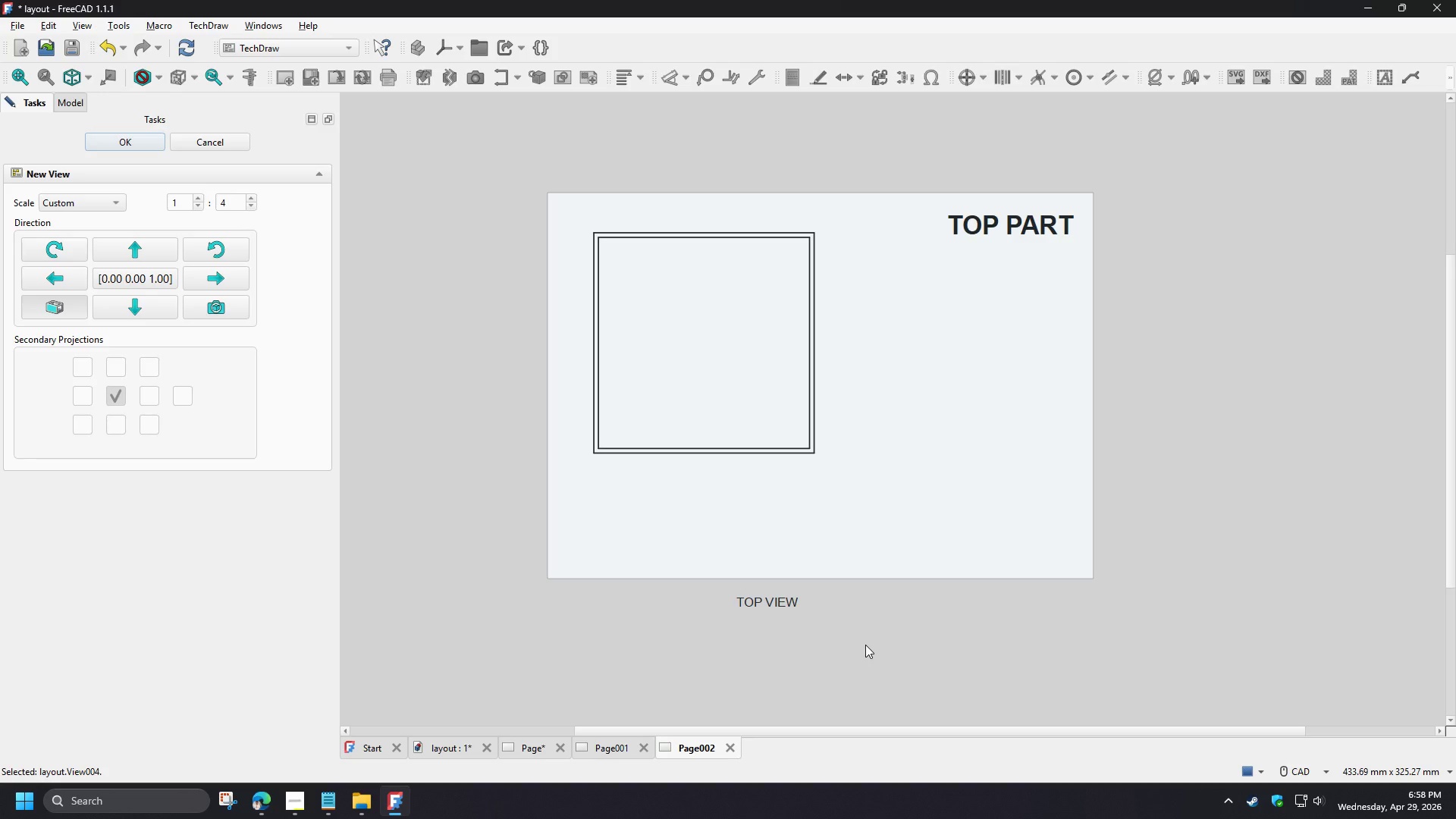 
left_click_drag(start_coordinate=[702, 470], to_coordinate=[701, 554])
 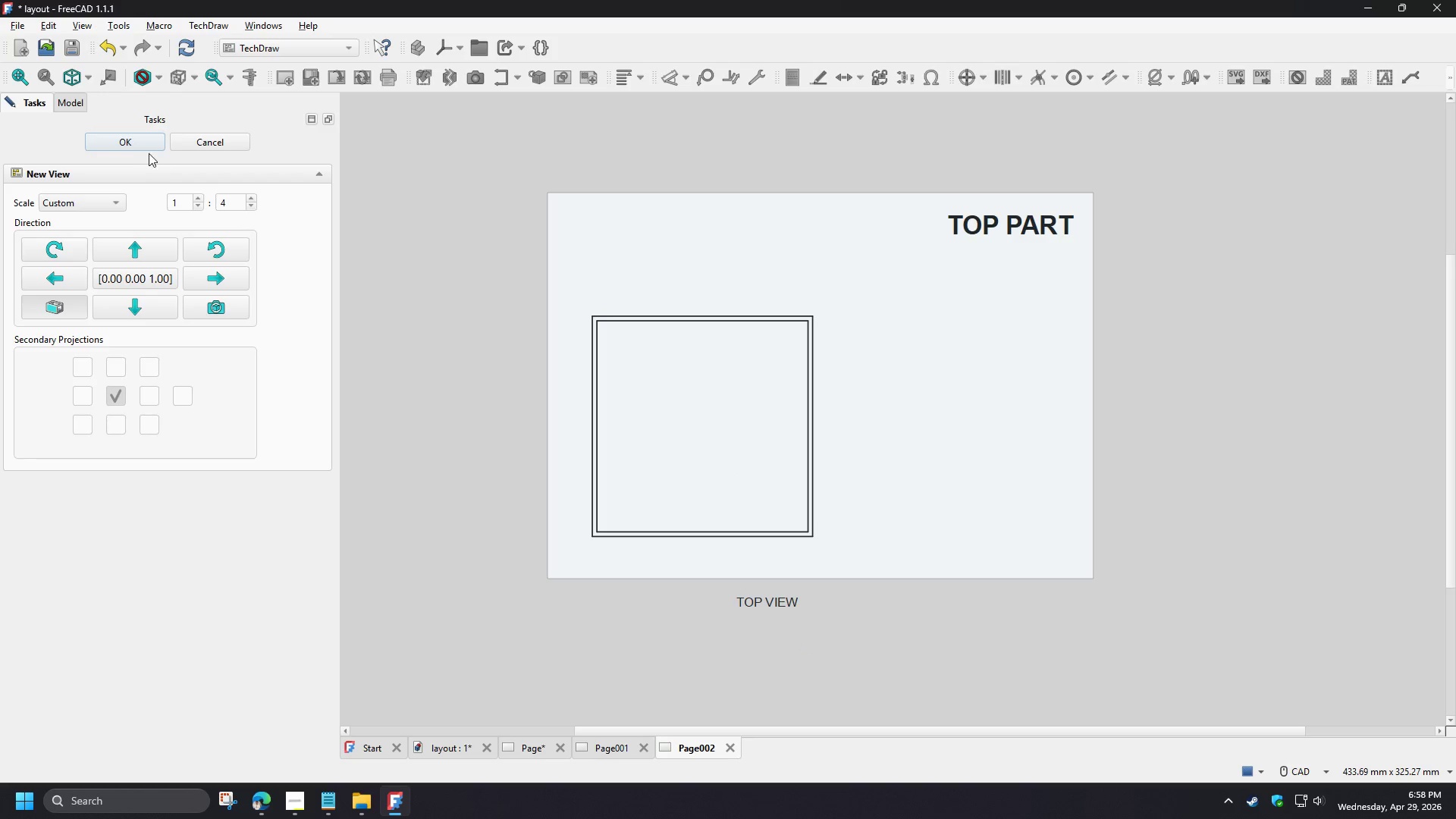 
left_click([143, 147])
 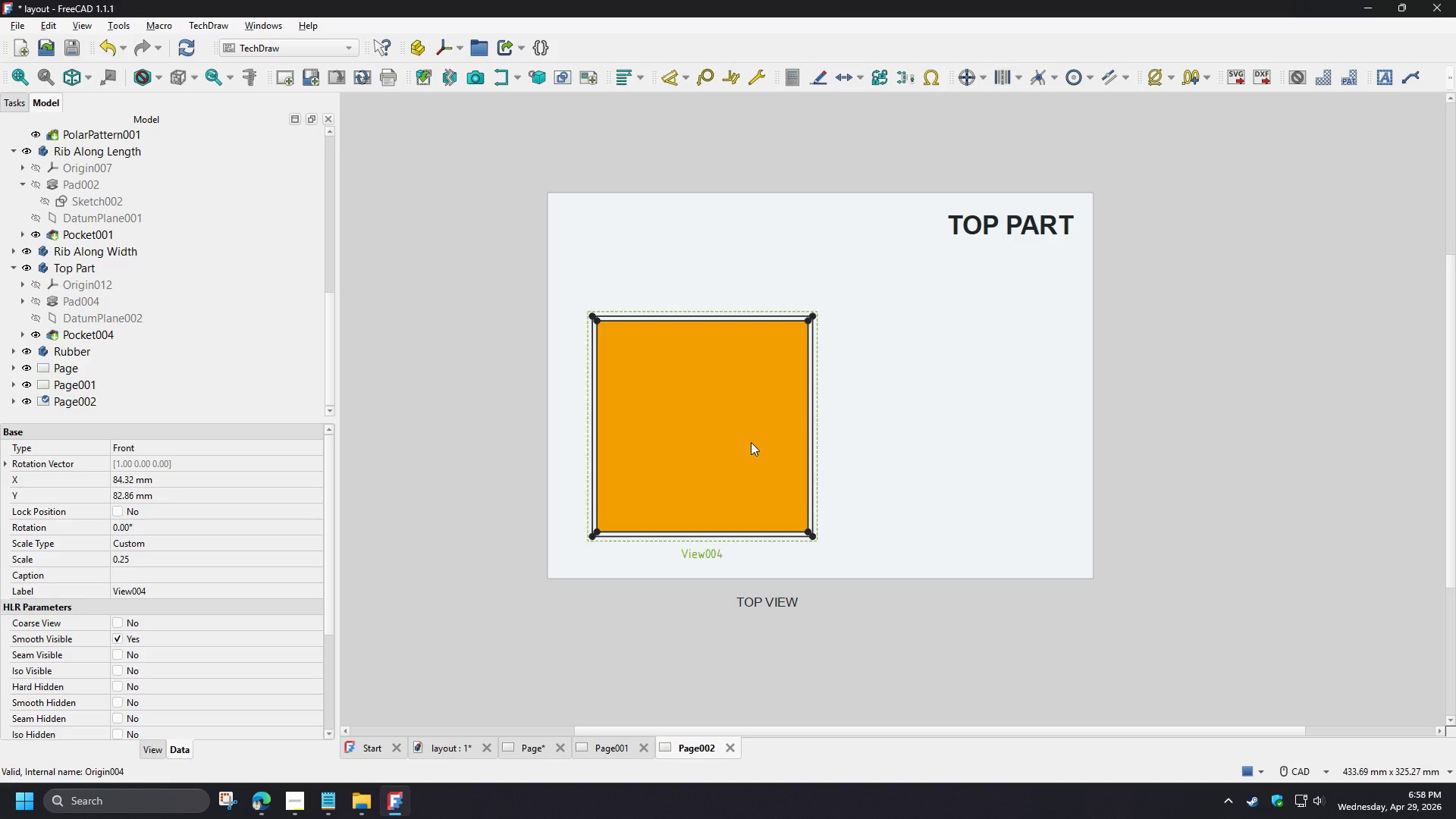 
scroll: coordinate [561, 270], scroll_direction: up, amount: 3.0
 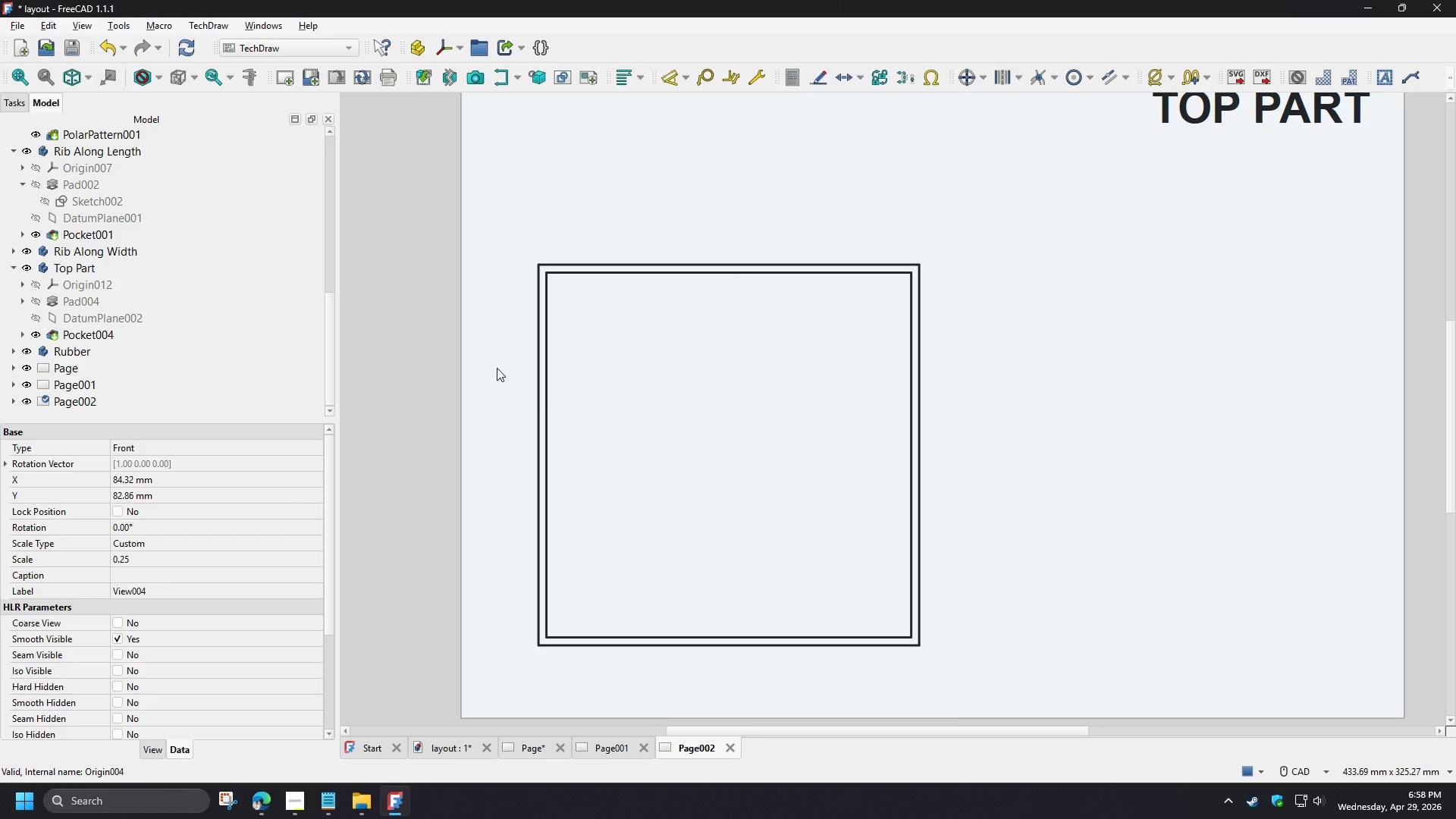 
scroll: coordinate [507, 413], scroll_direction: down, amount: 2.0
 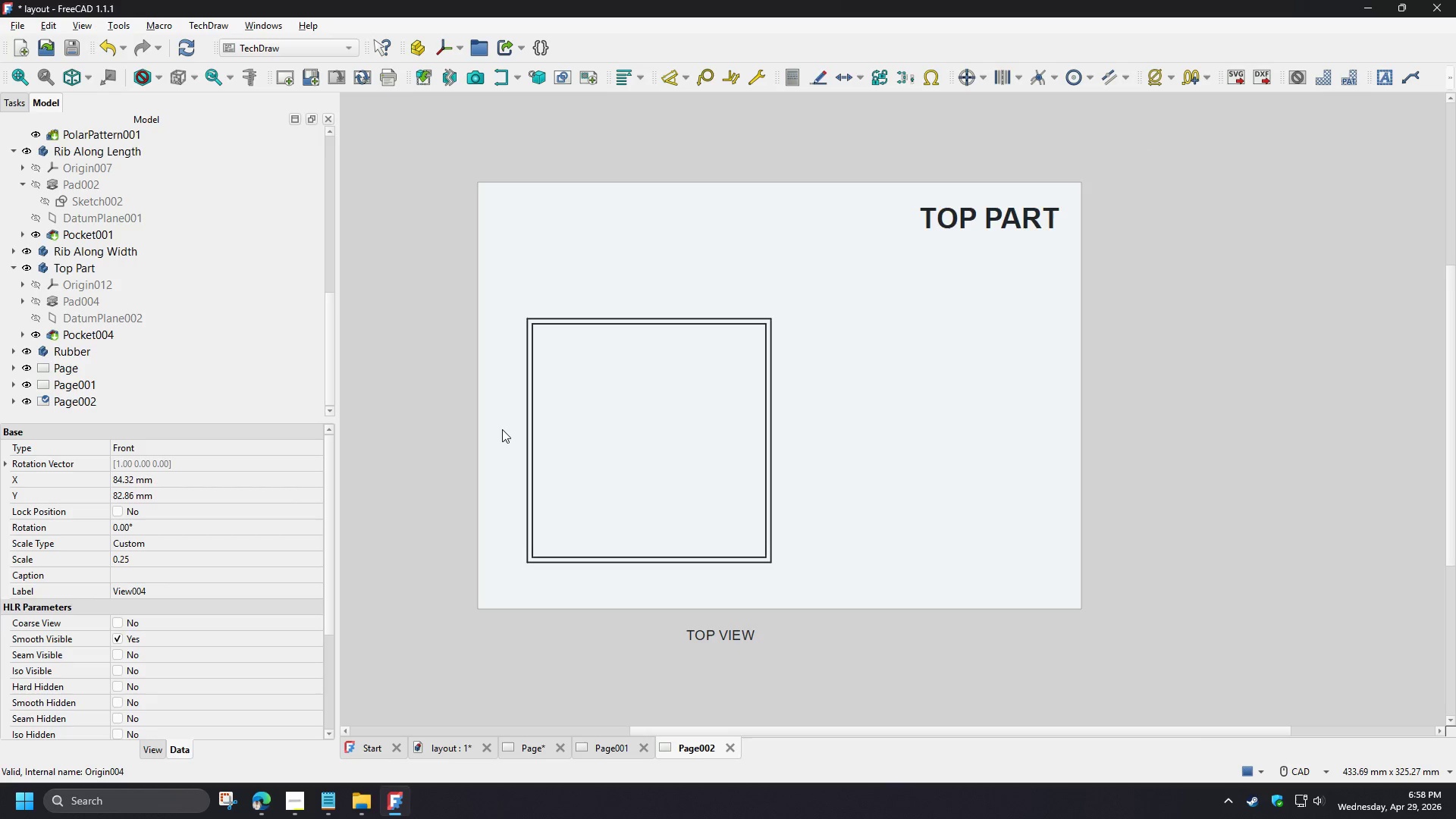 
wait(5.37)
 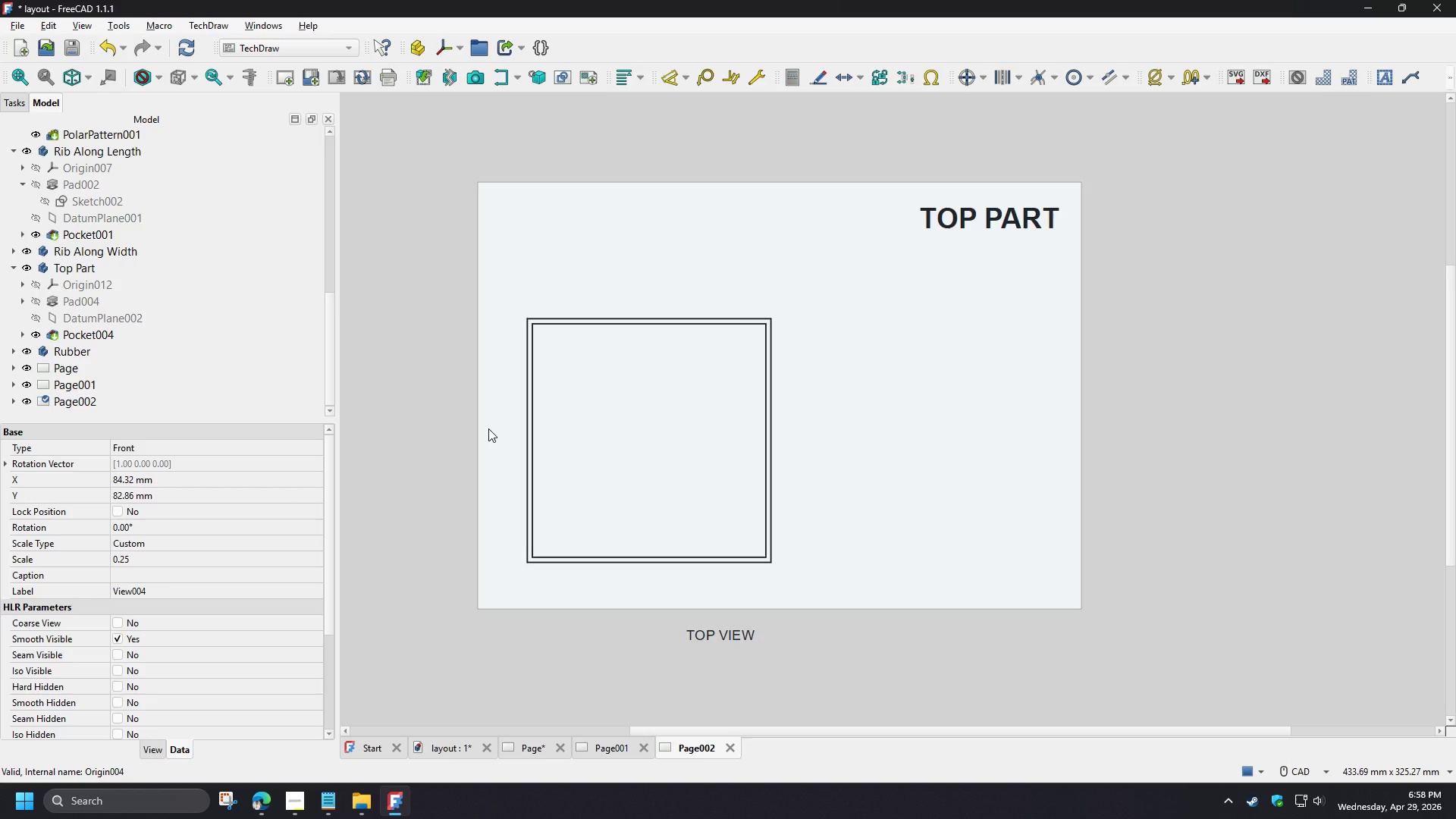 
left_click([688, 411])
 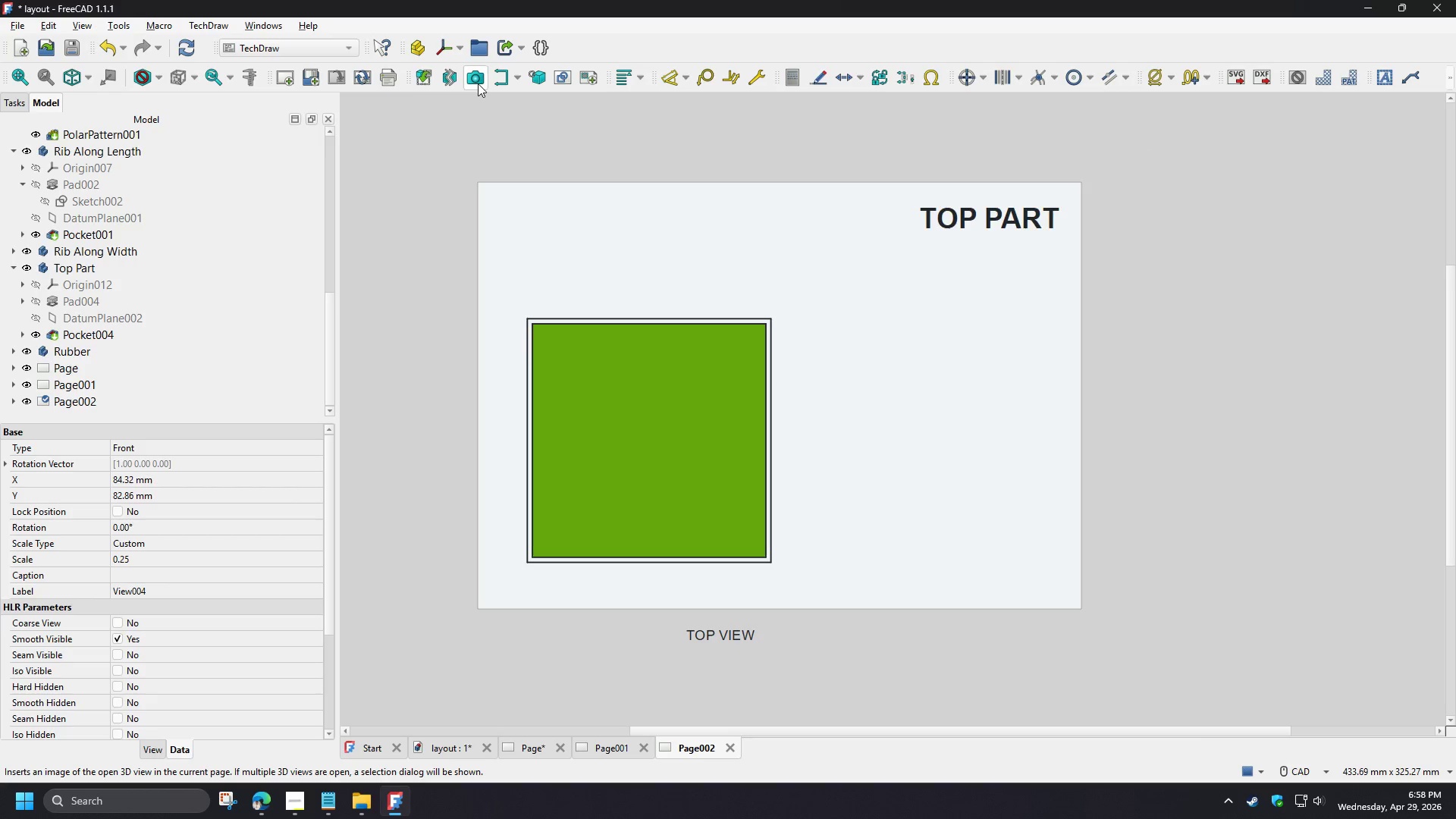 
left_click([498, 81])
 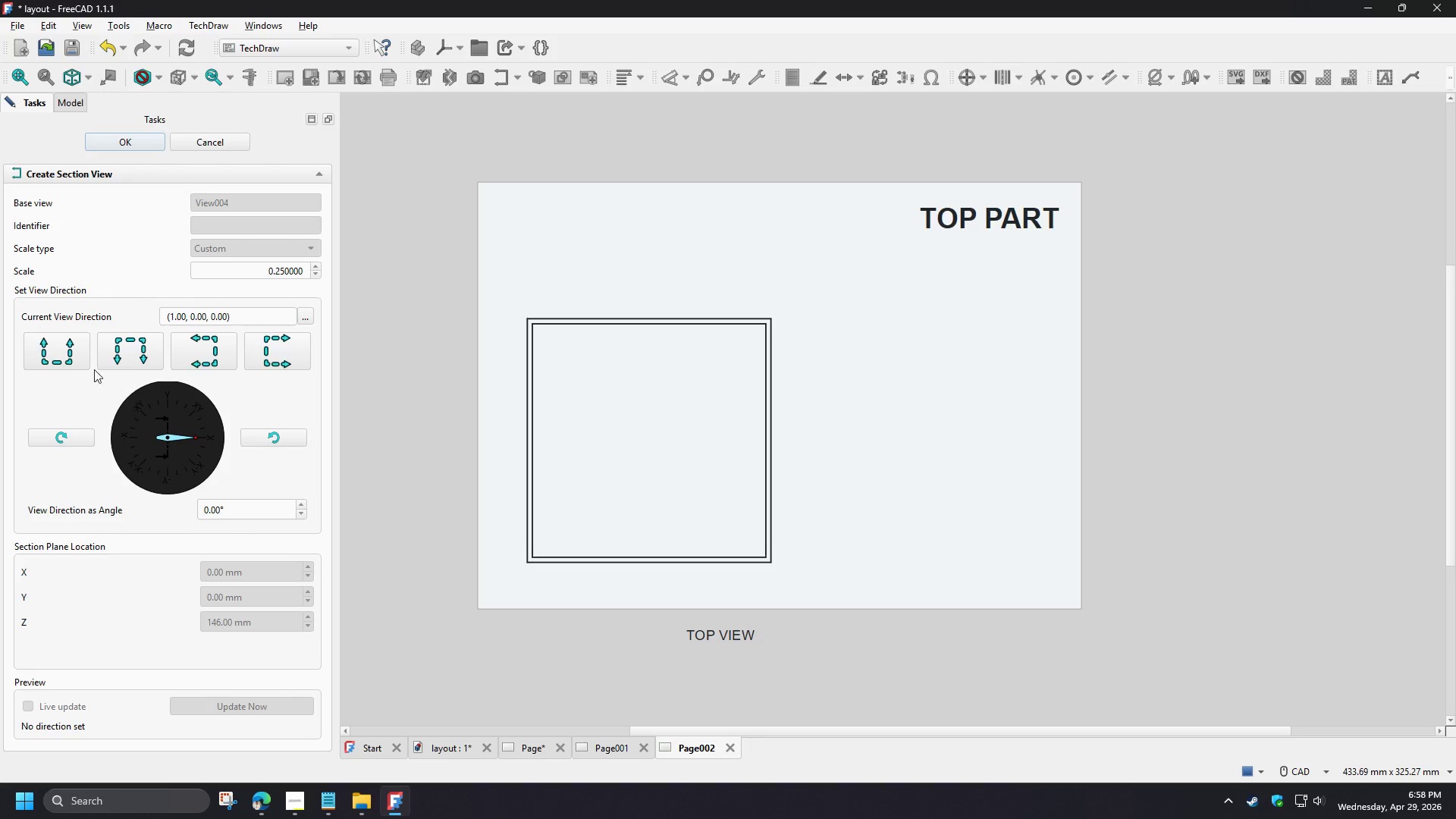 
left_click([58, 356])
 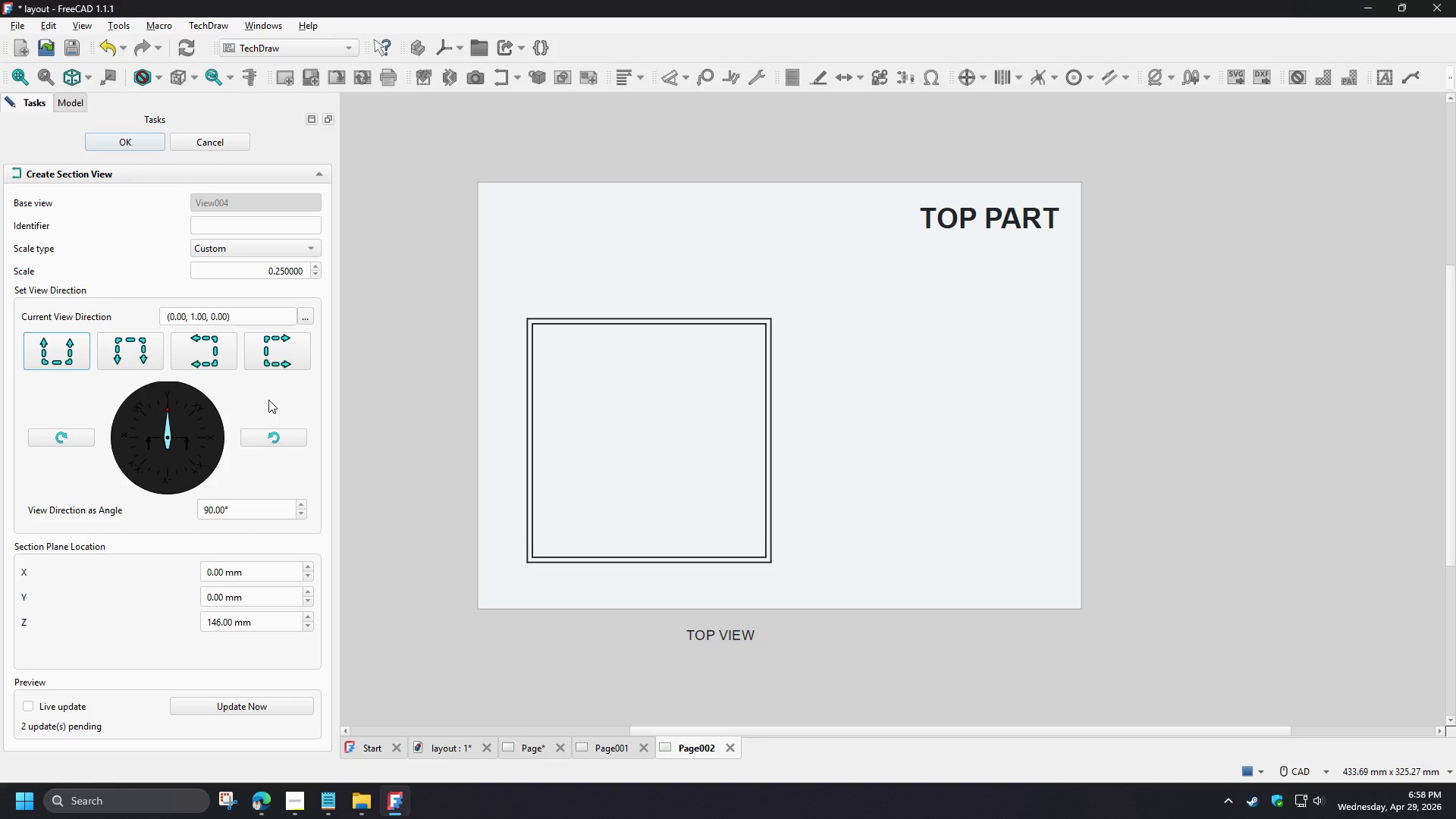 
wait(5.28)
 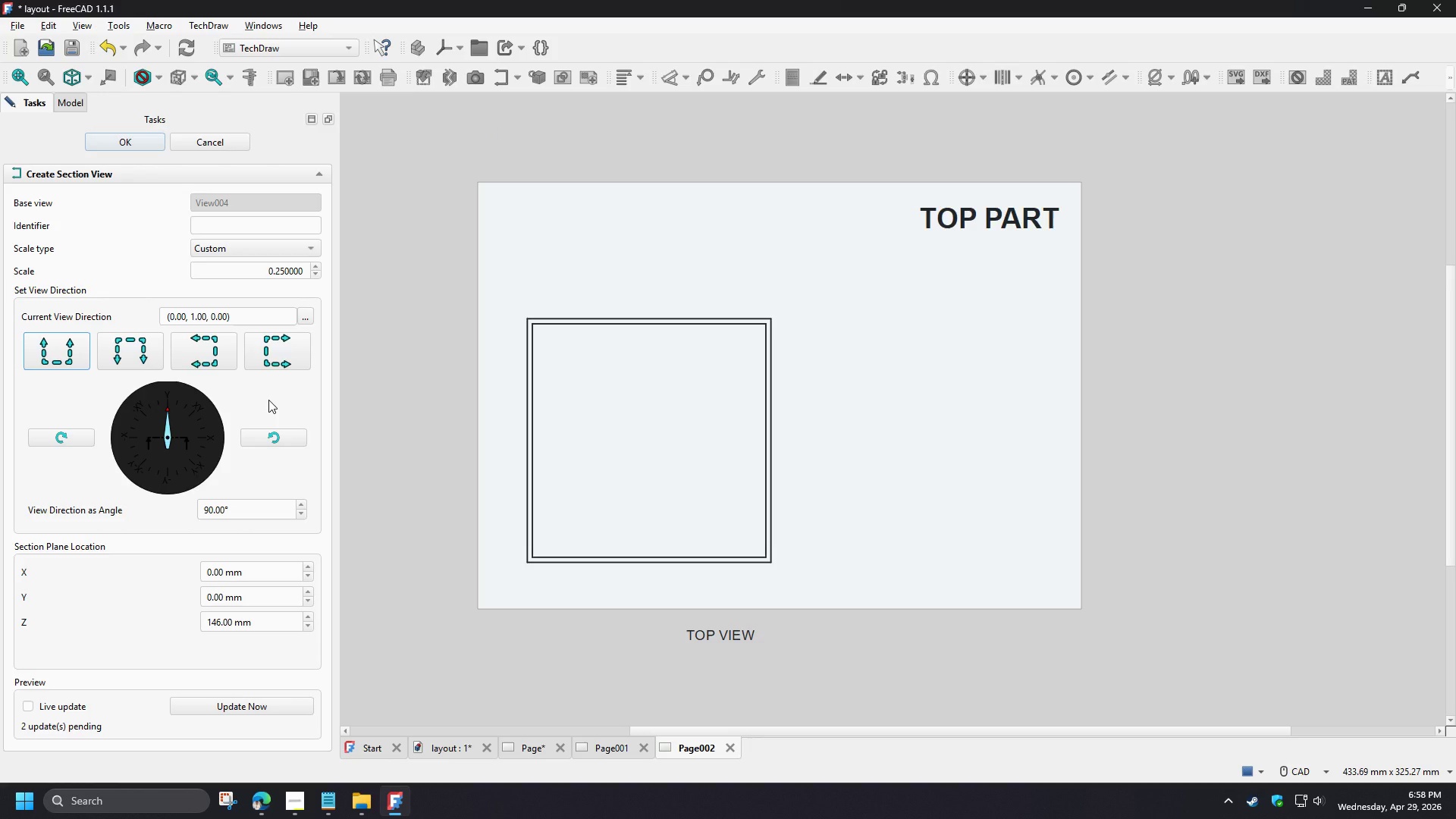 
left_click([273, 703])
 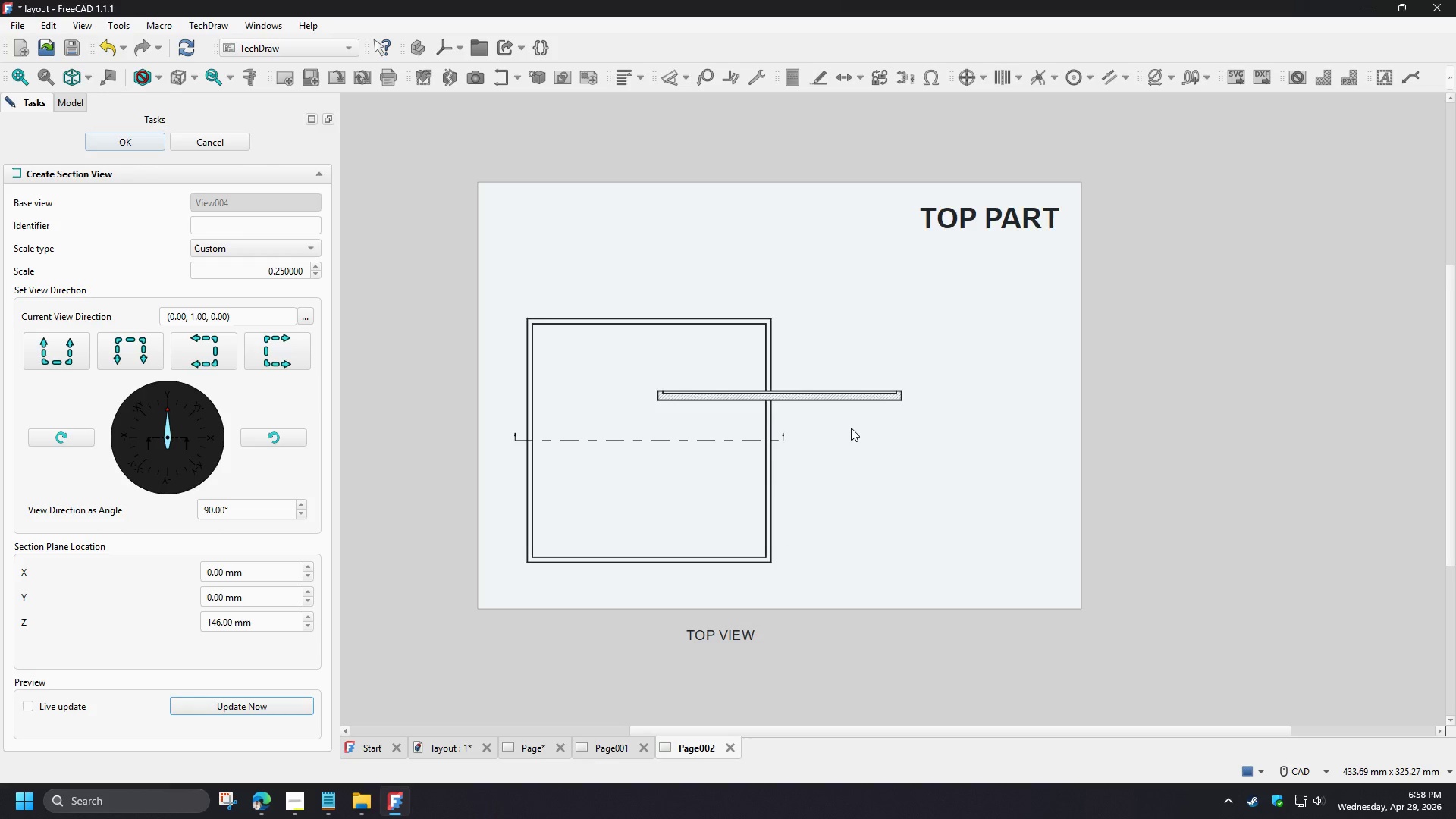 
left_click_drag(start_coordinate=[789, 419], to_coordinate=[660, 273])
 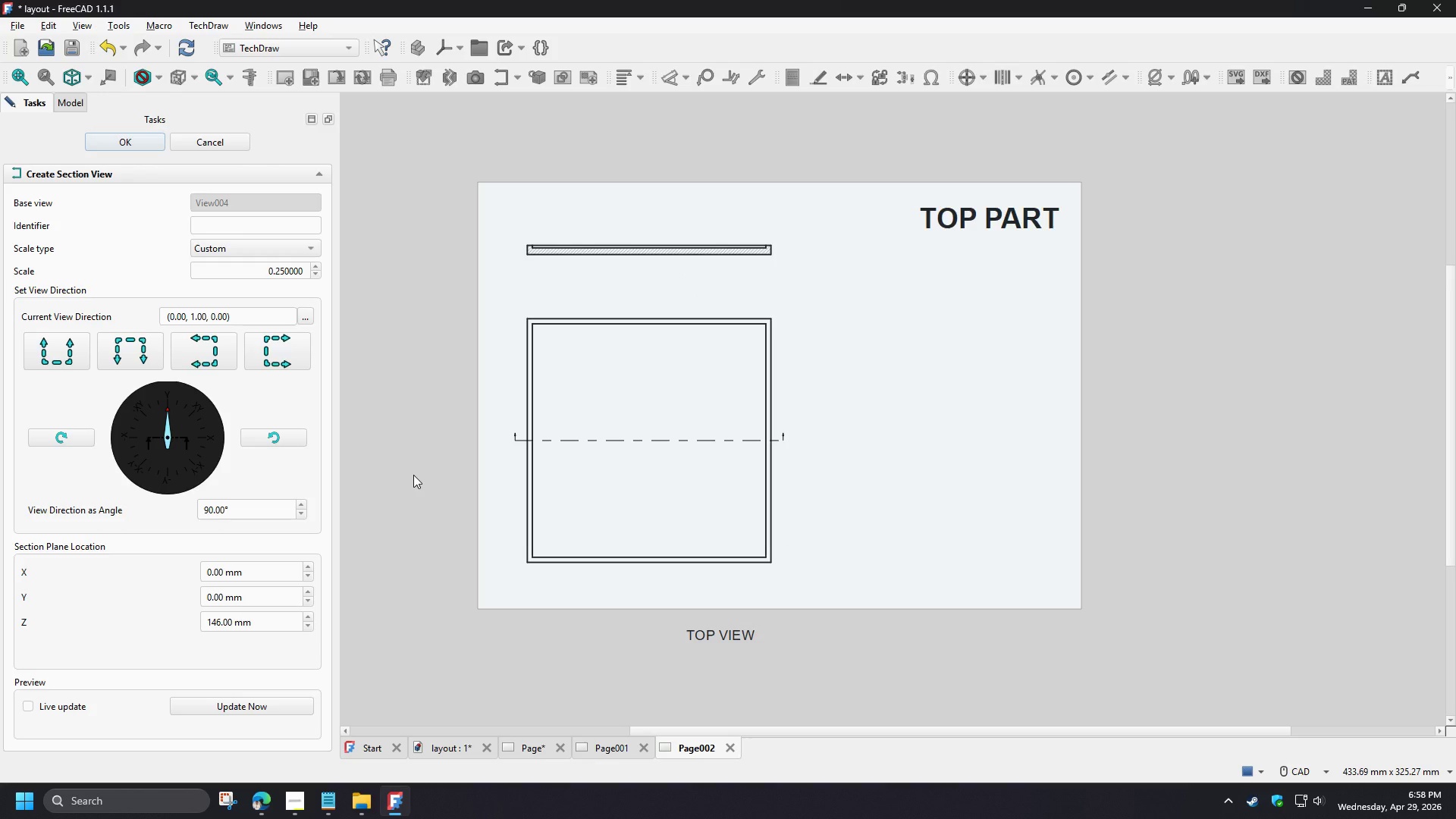 
left_click([151, 146])
 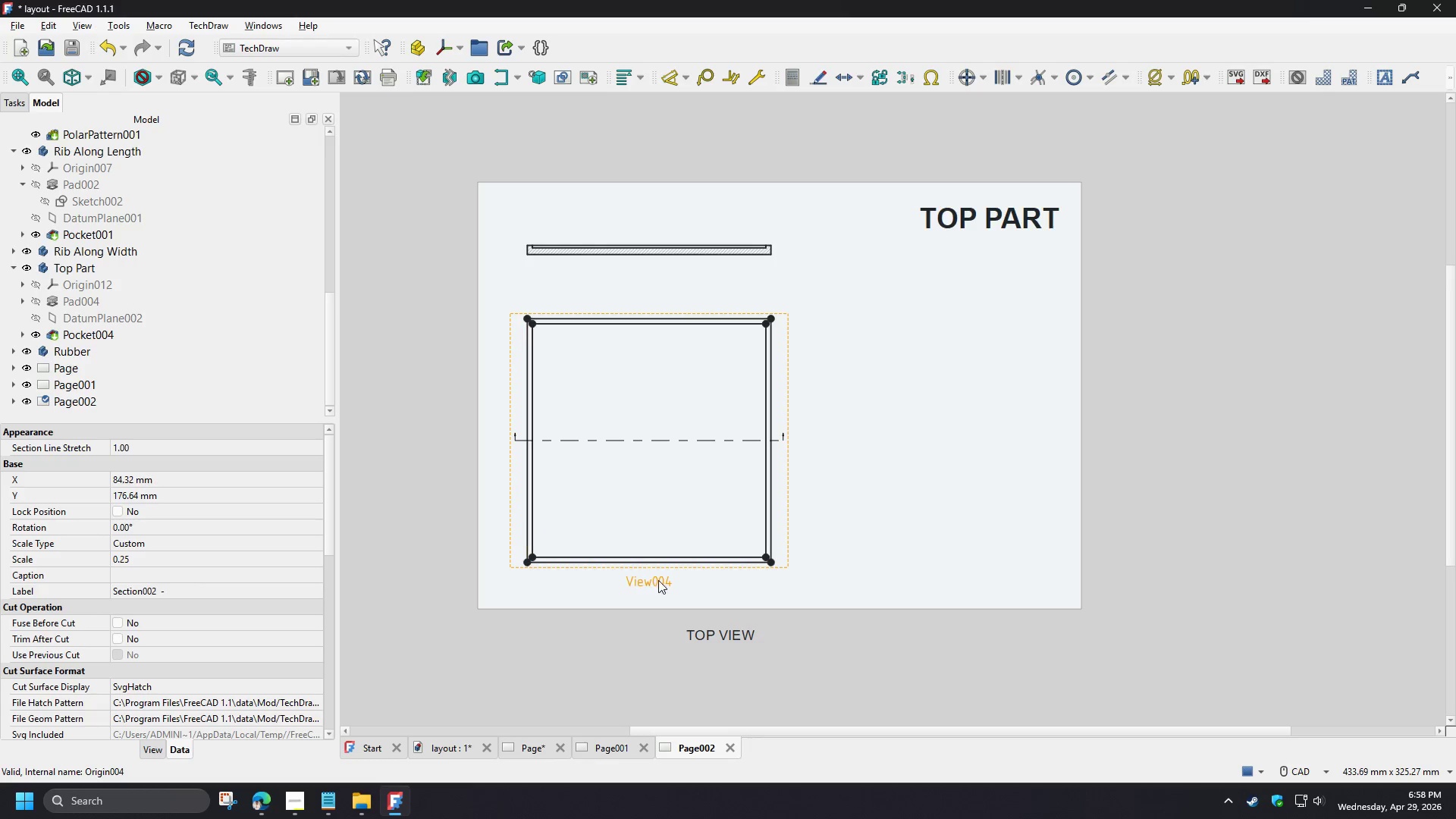 
left_click_drag(start_coordinate=[724, 646], to_coordinate=[648, 590])
 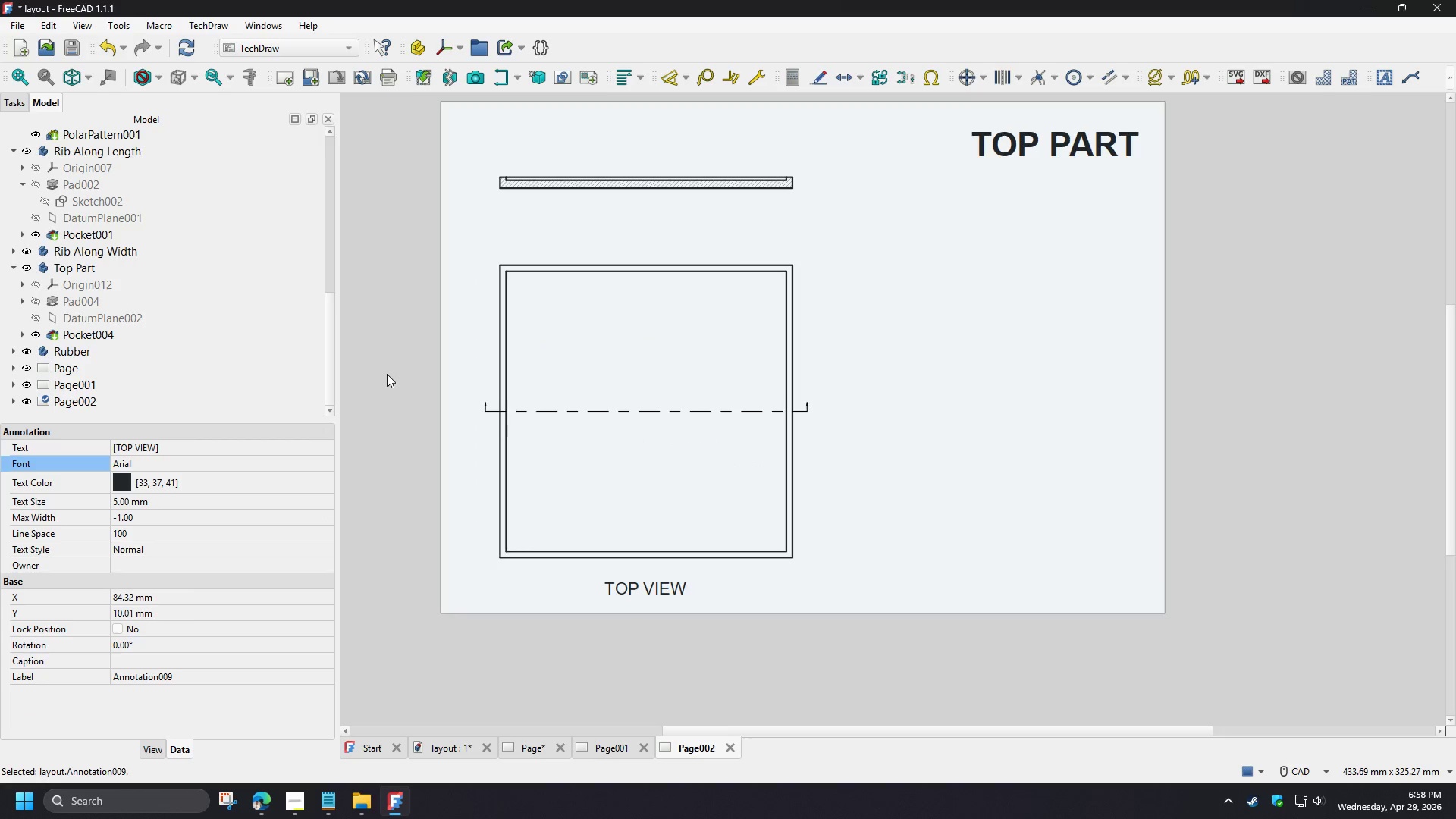 
scroll: coordinate [663, 585], scroll_direction: up, amount: 1.0
 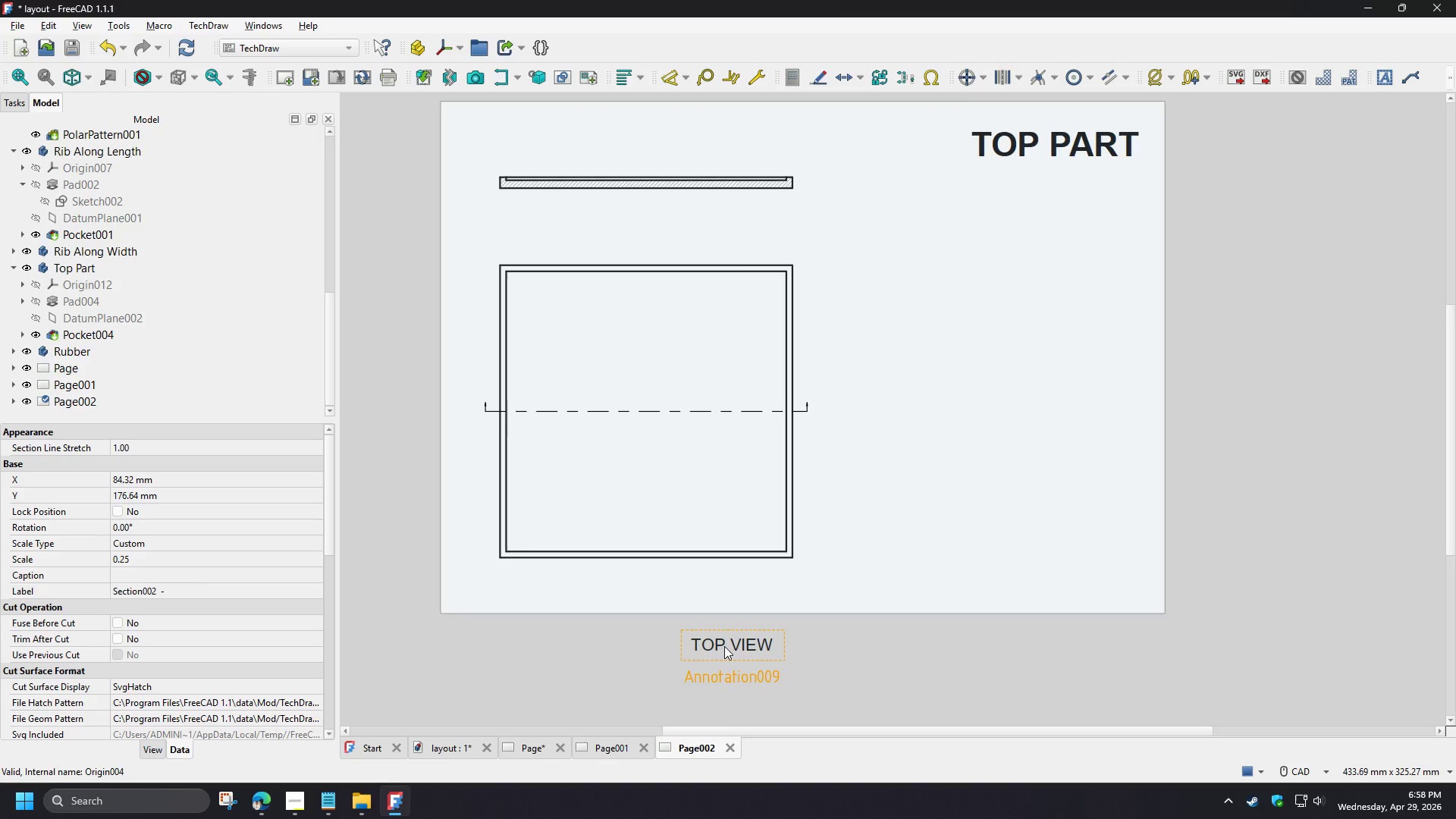 
left_click([387, 374])
 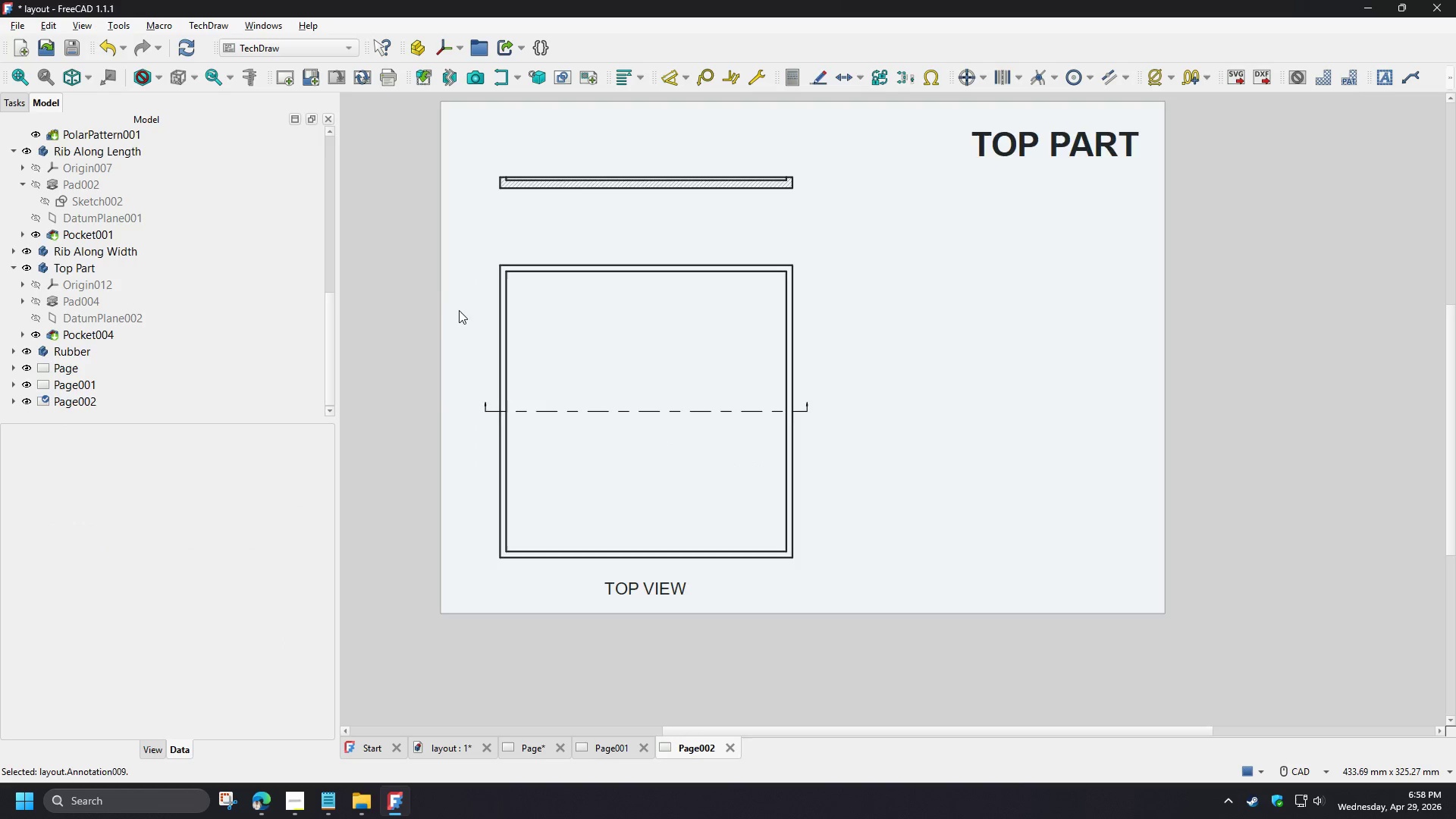 
left_click([506, 259])
 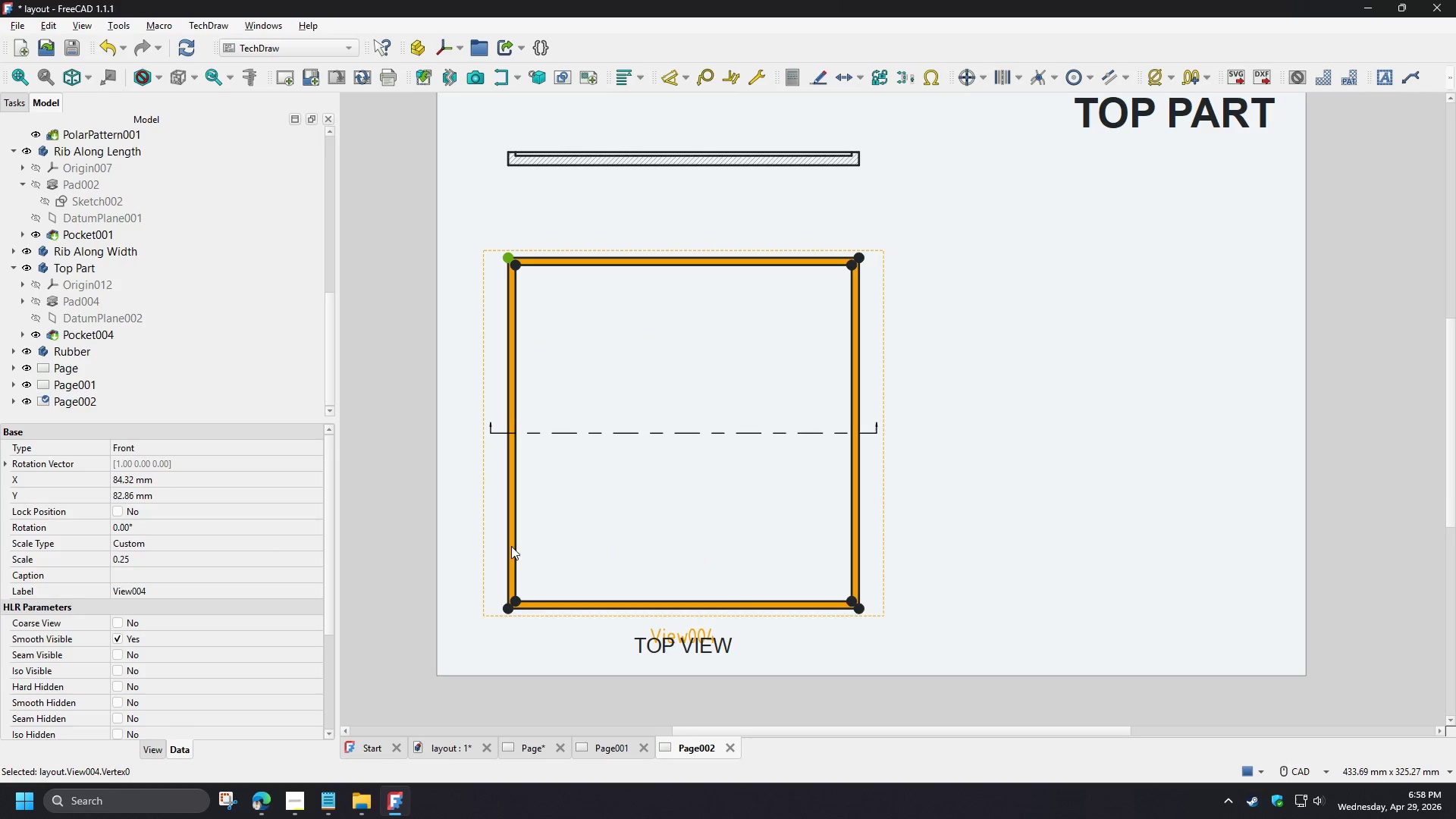 
scroll: coordinate [460, 302], scroll_direction: up, amount: 1.0
 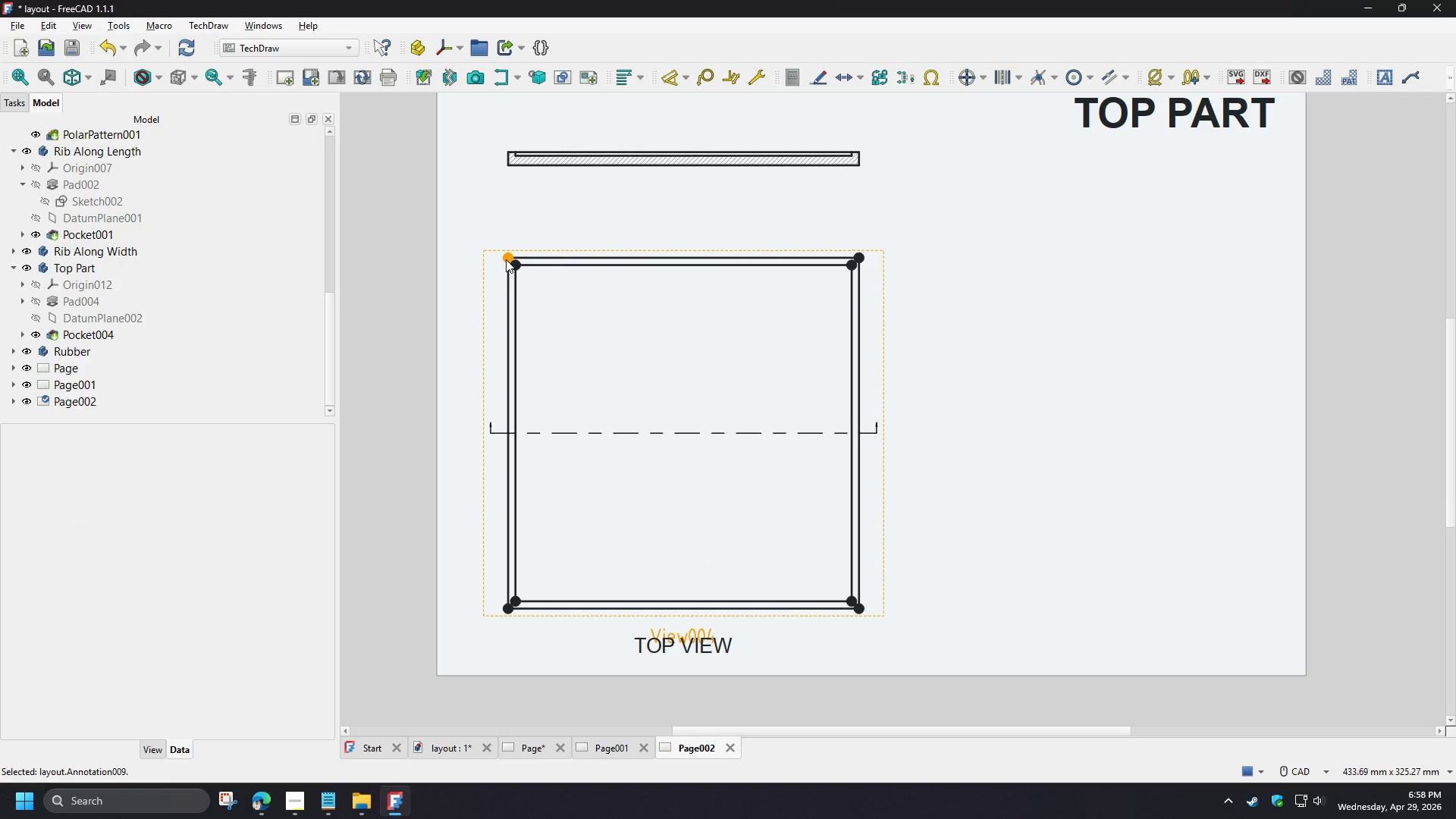 
left_click([508, 543])
 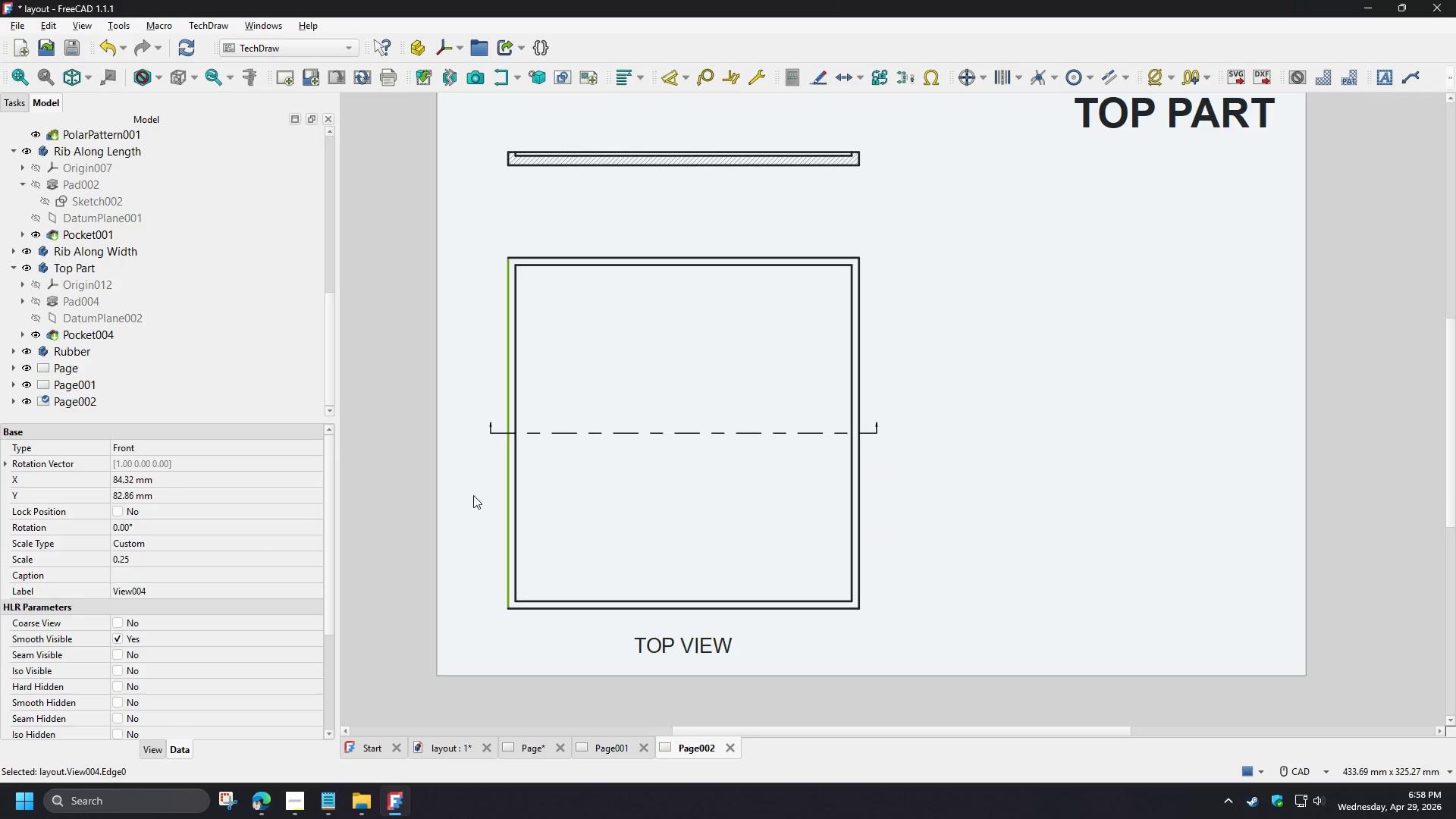 
key(D)
 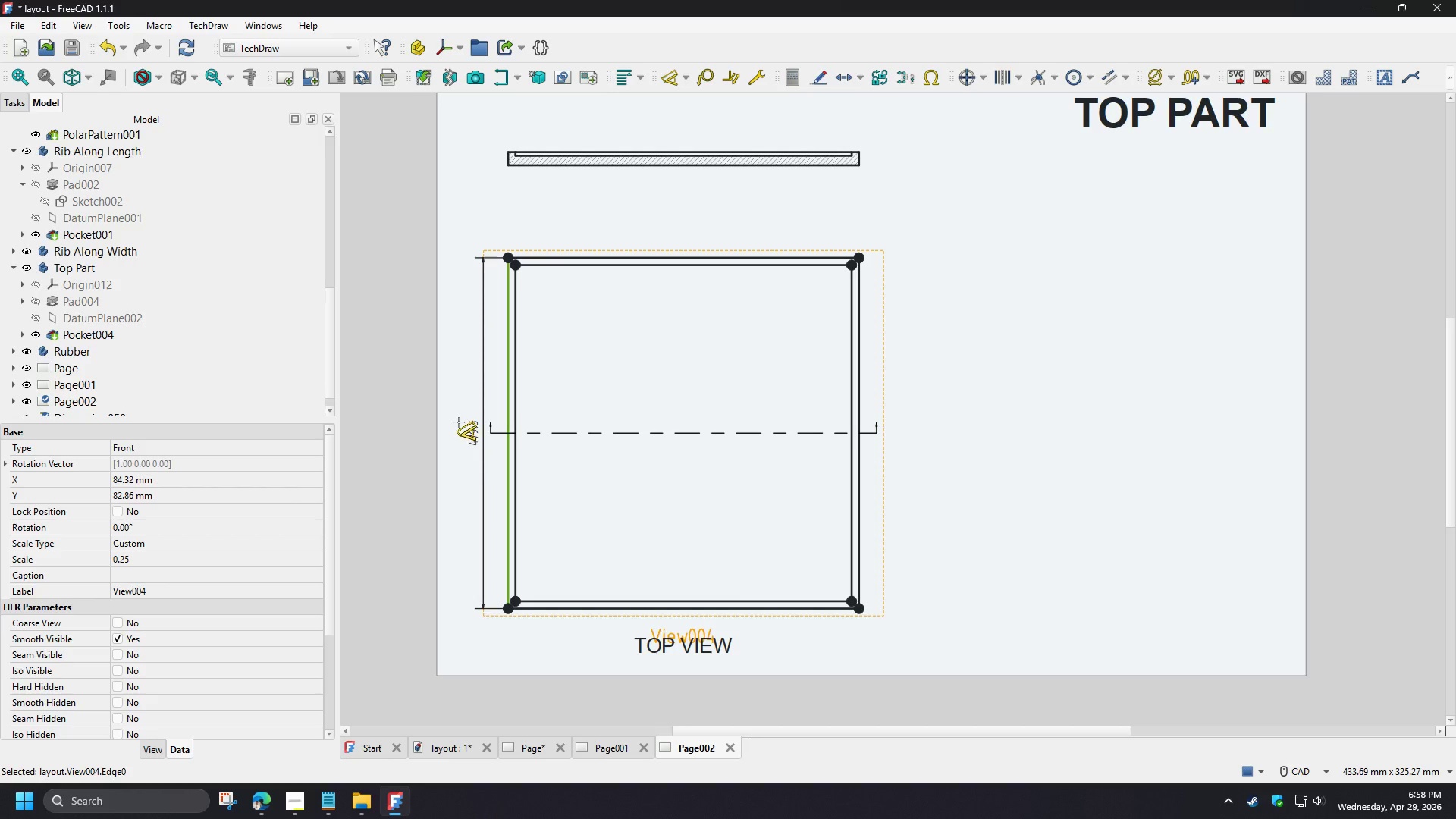 
left_click([456, 421])
 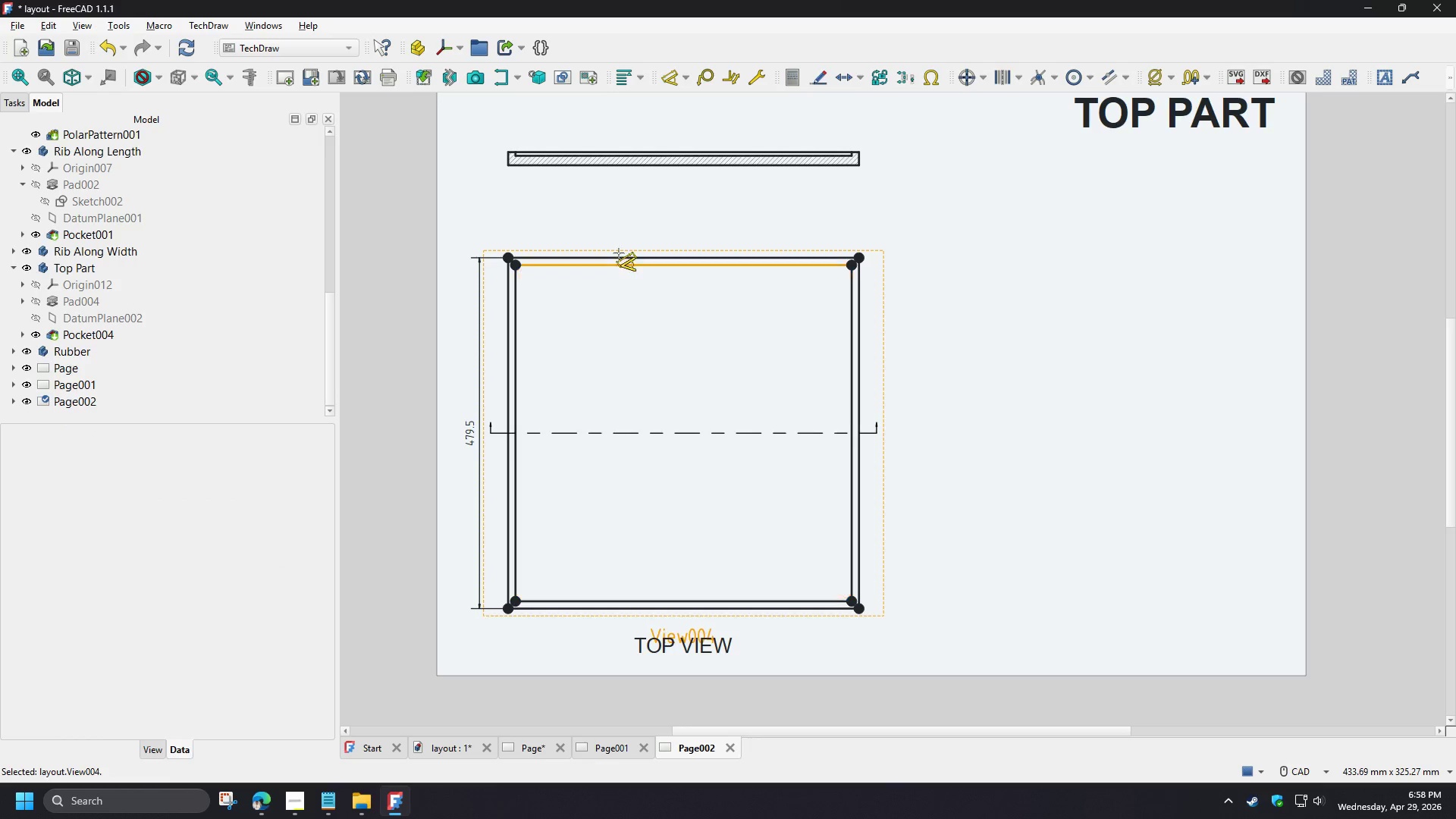 
scroll: coordinate [606, 228], scroll_direction: up, amount: 2.0
 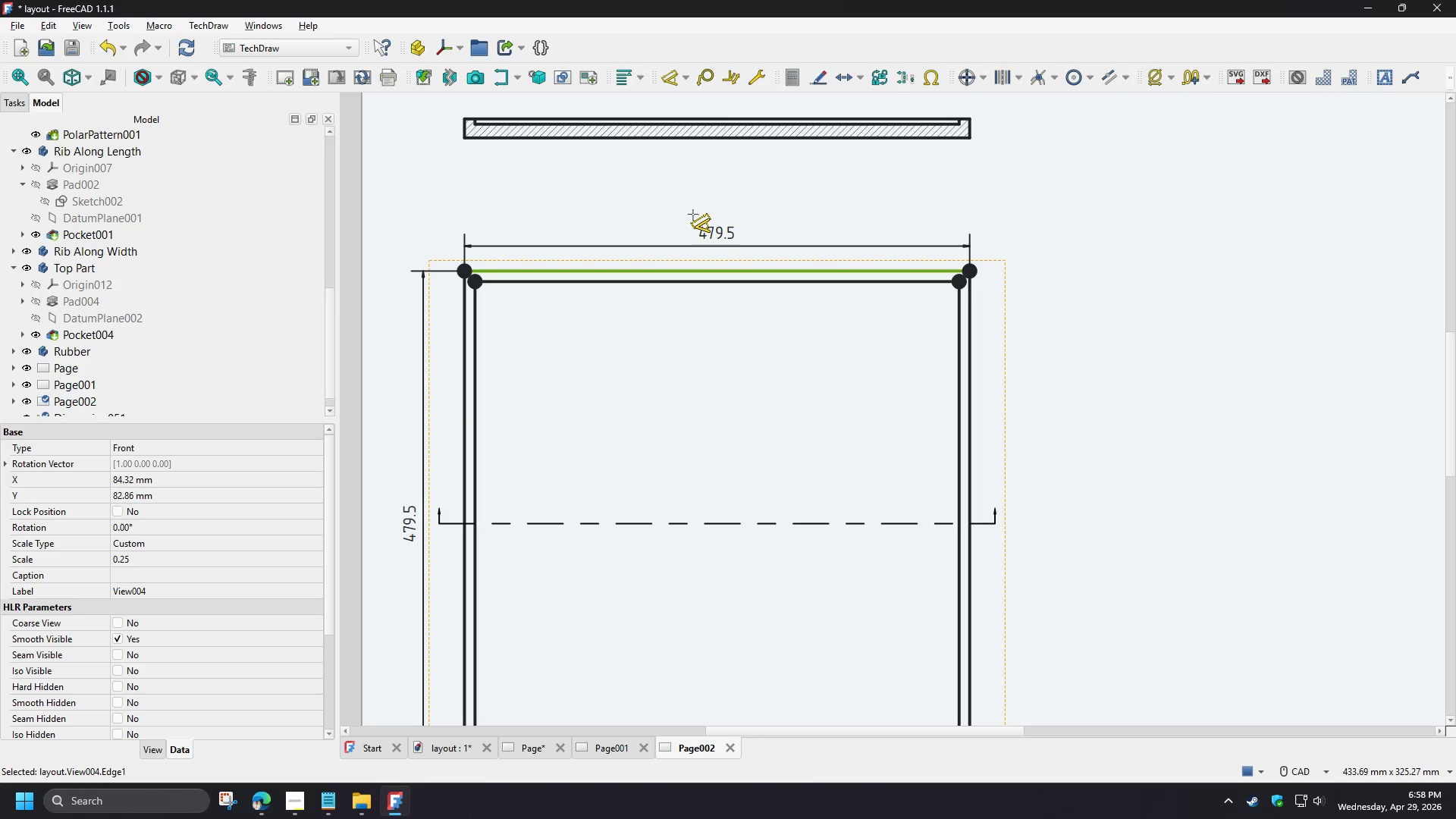 
left_click([692, 208])
 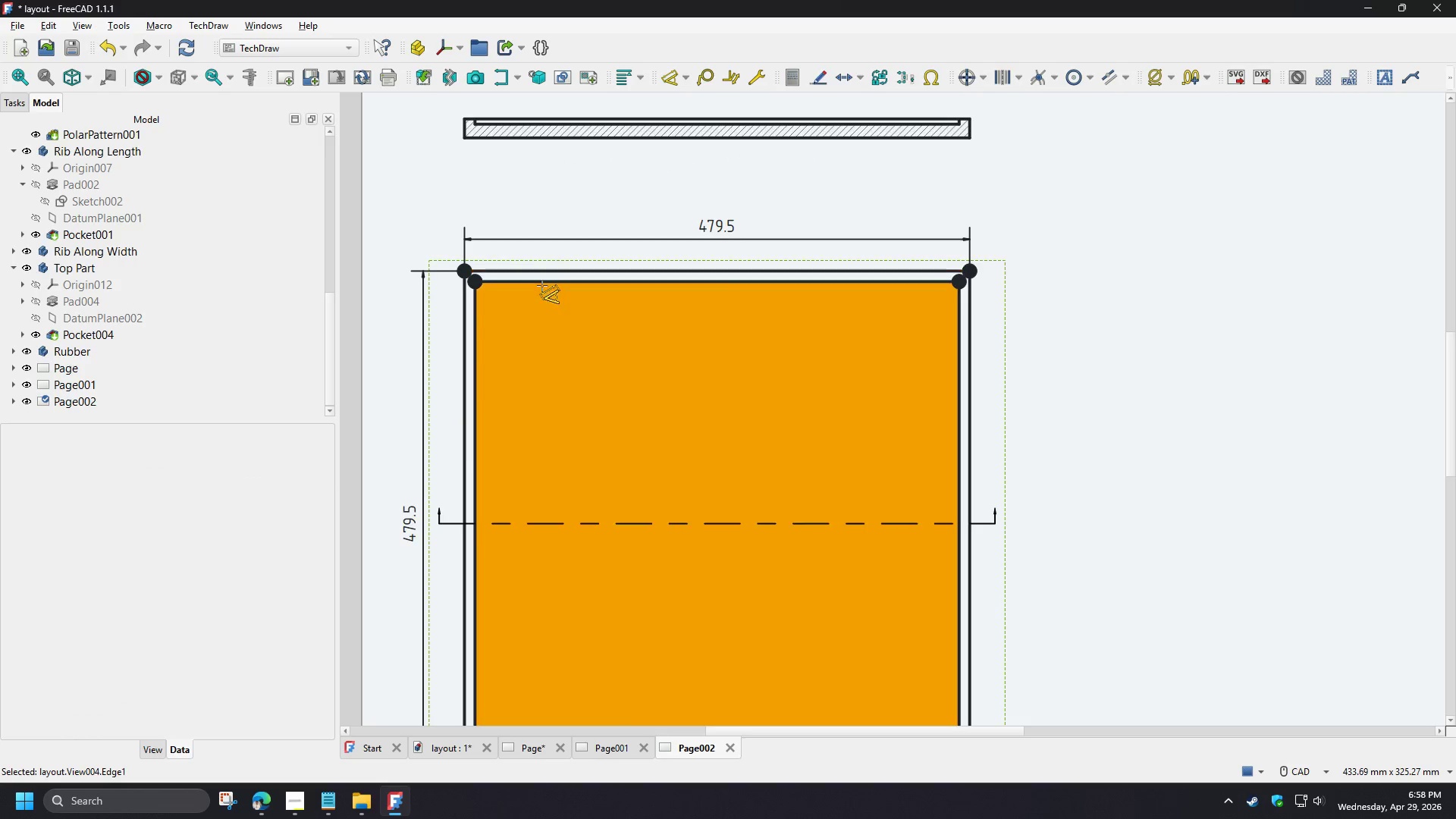 
scroll: coordinate [542, 286], scroll_direction: down, amount: 3.0
 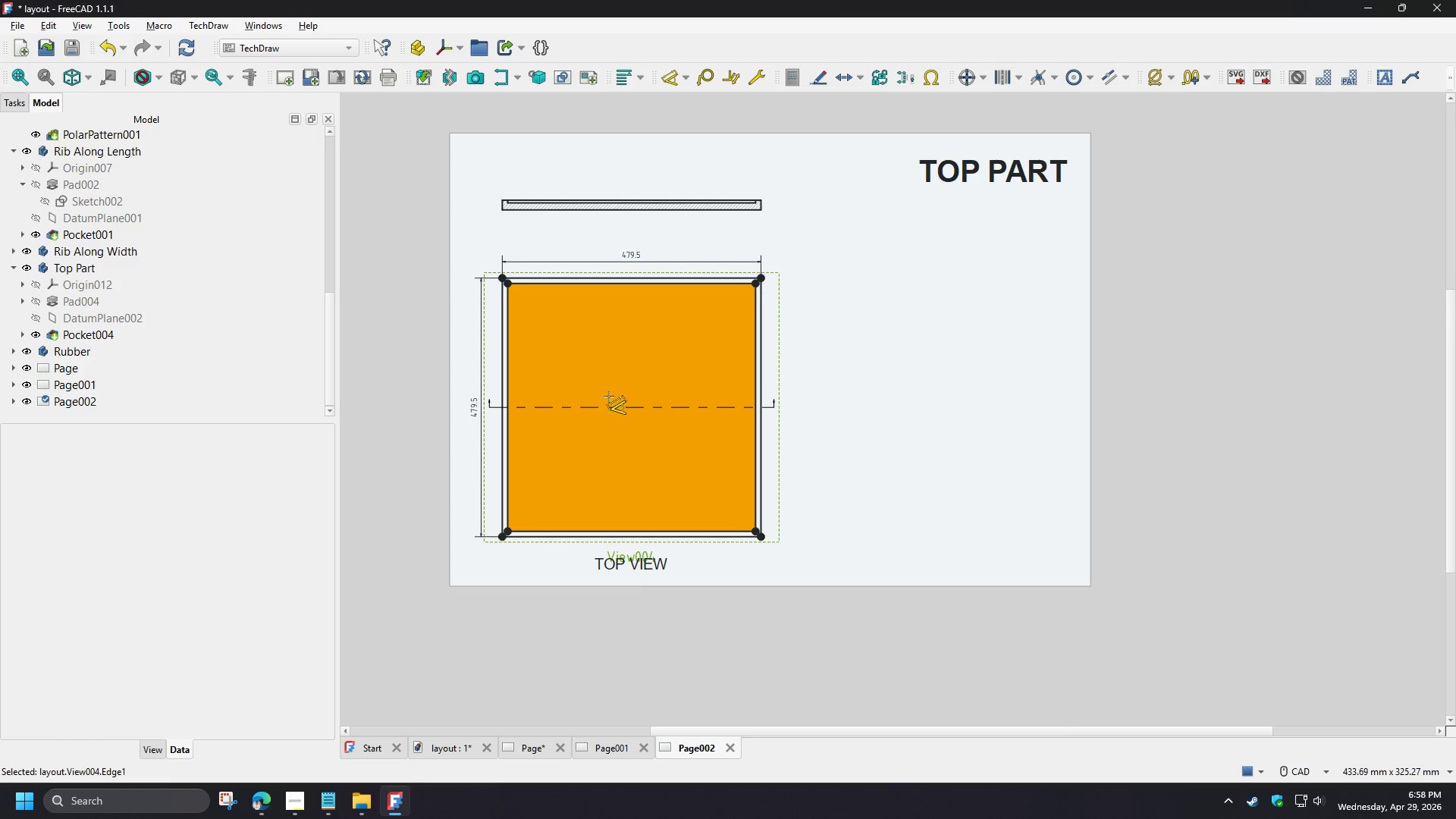 
scroll: coordinate [592, 379], scroll_direction: up, amount: 2.0
 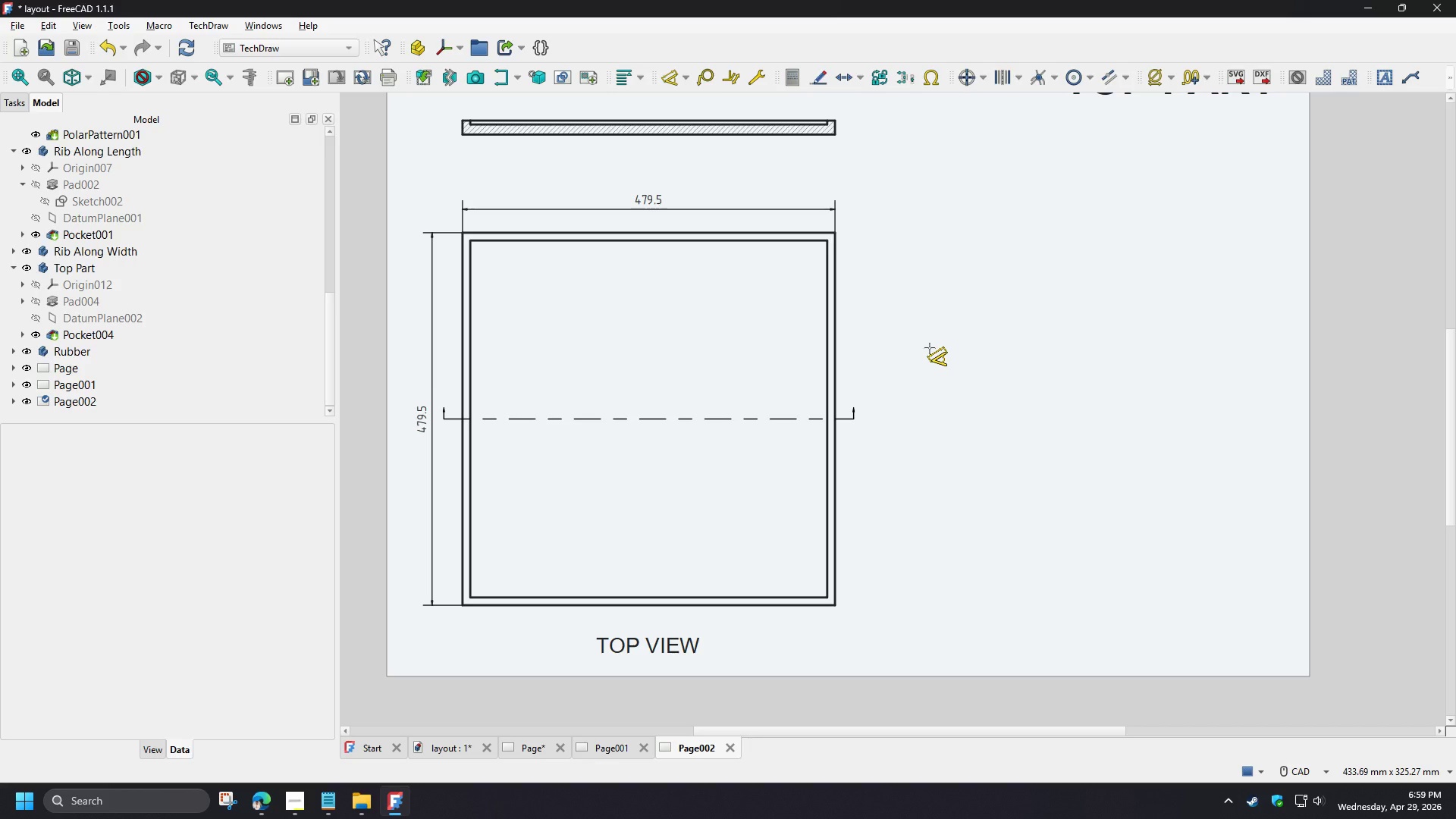 
left_click([797, 249])
 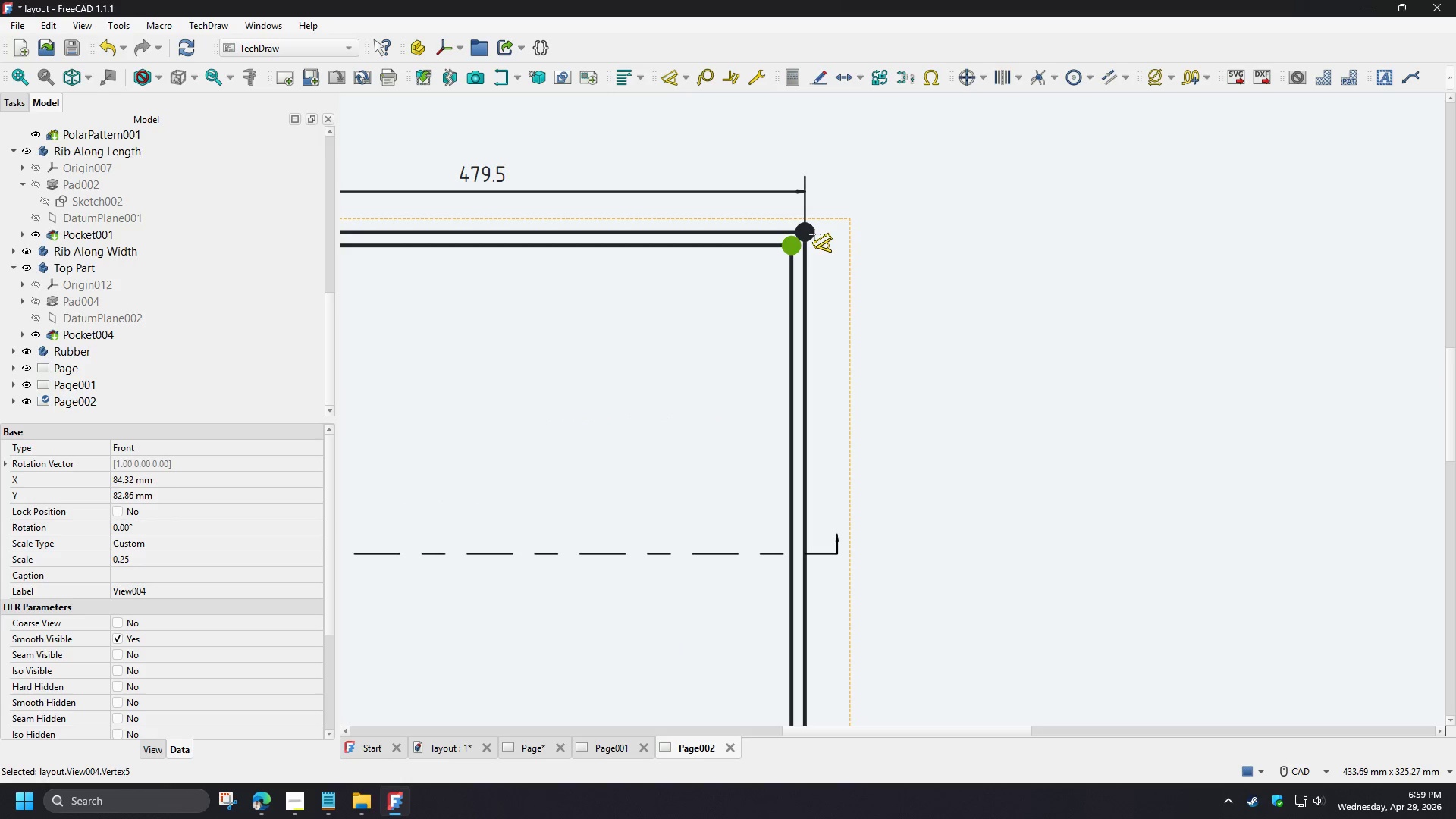 
scroll: coordinate [876, 234], scroll_direction: up, amount: 3.0
 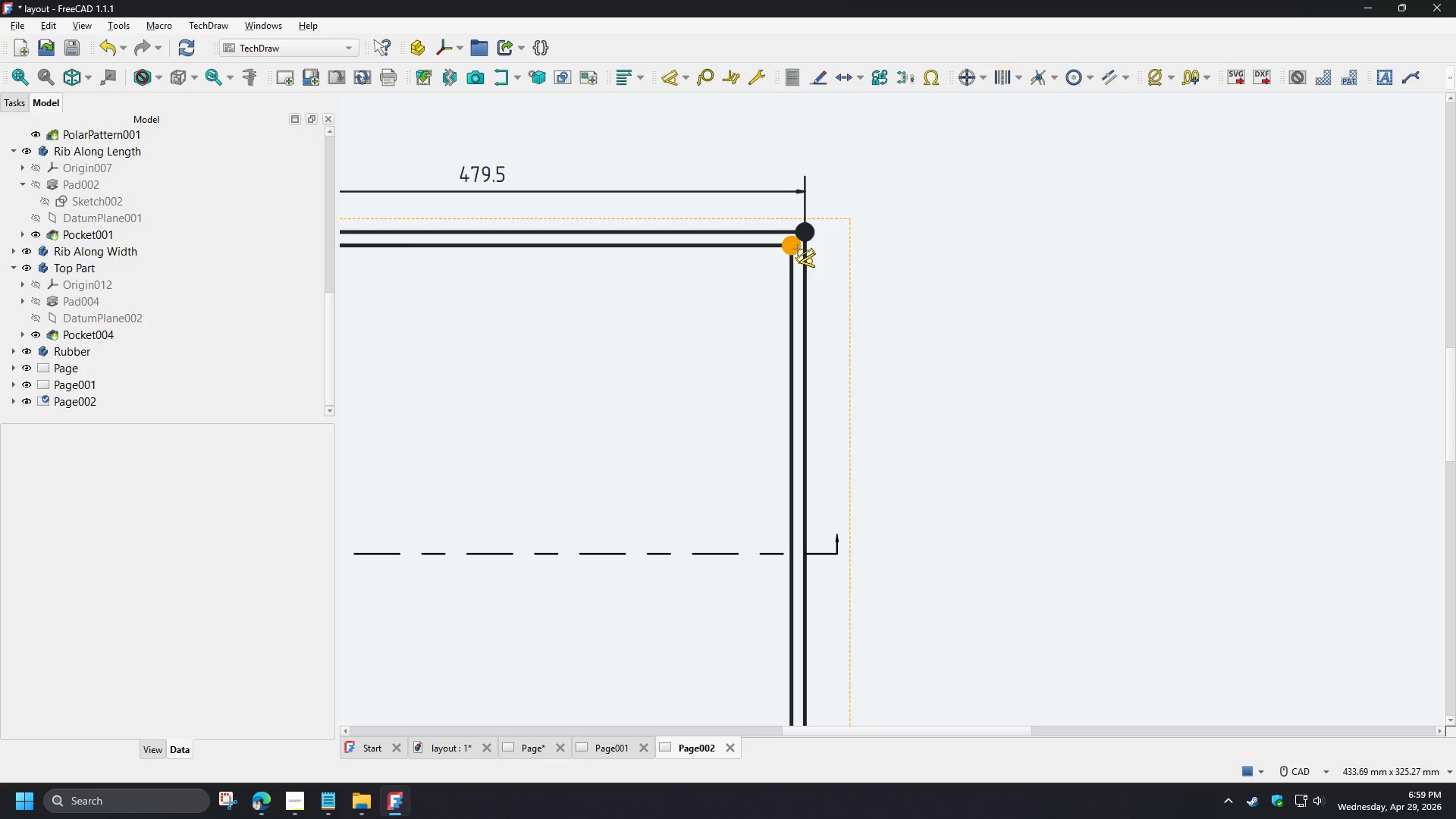 
double_click([811, 233])
 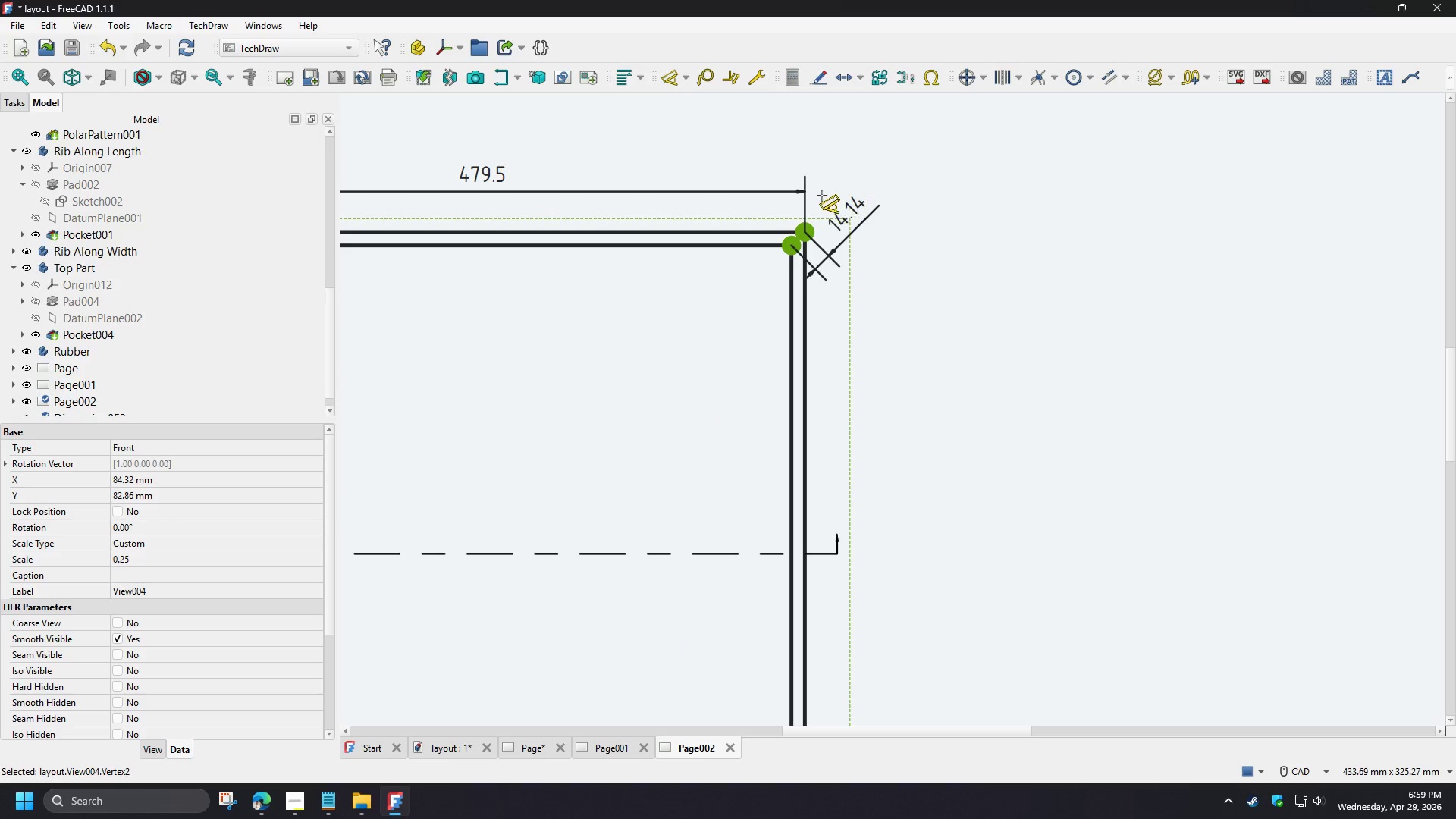 
right_click([841, 228])
 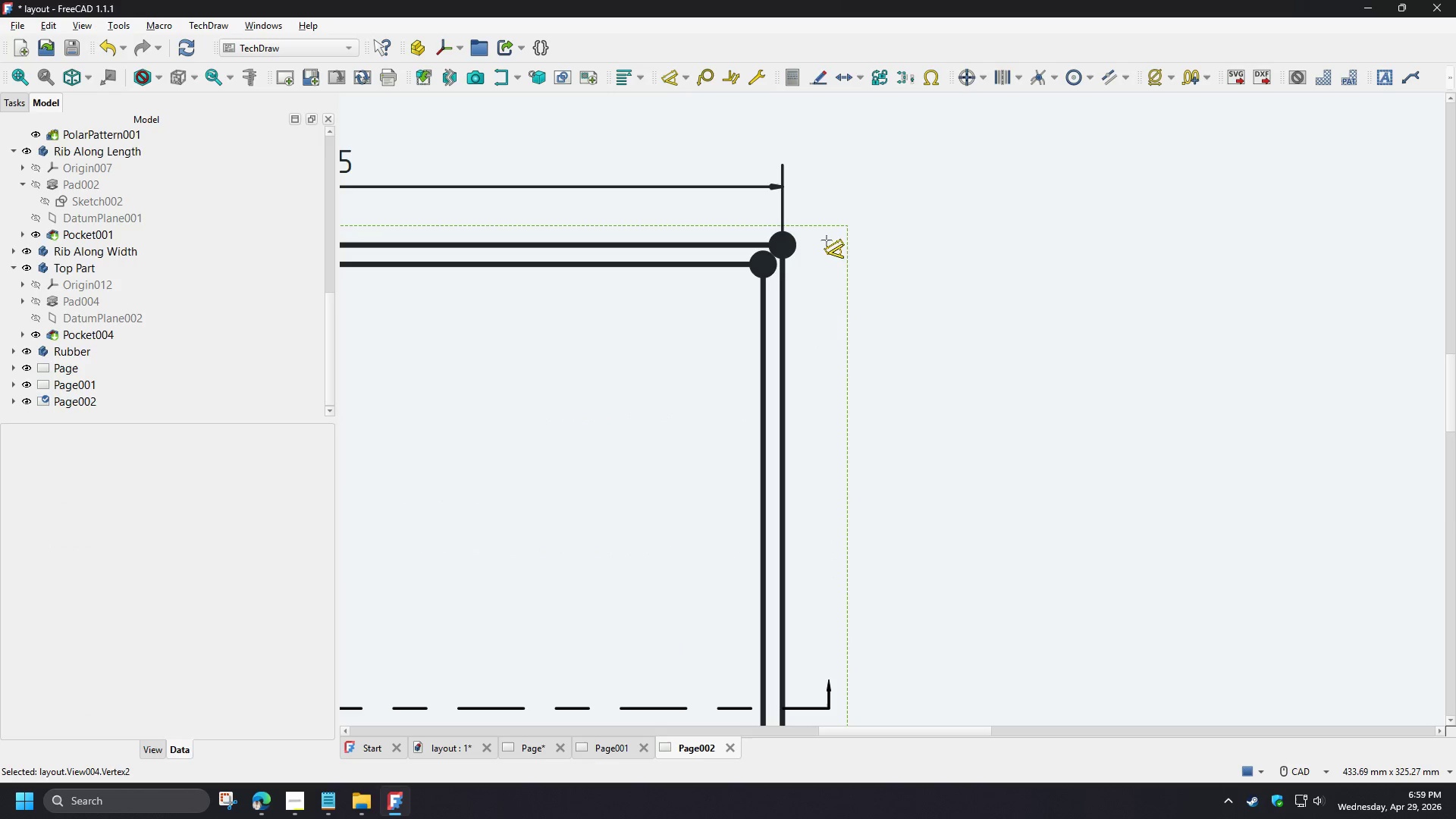 
right_click([820, 246])
 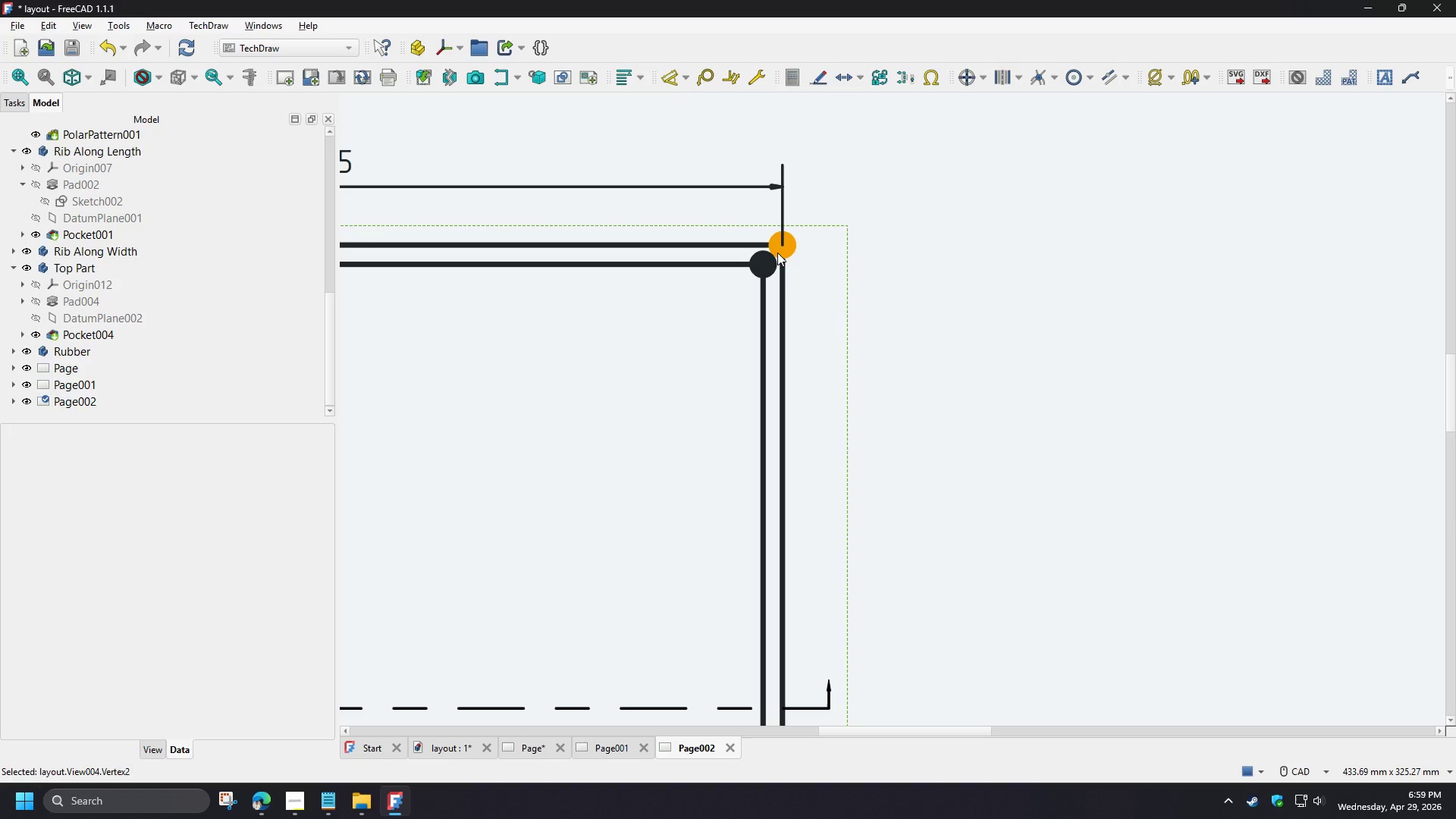 
scroll: coordinate [856, 203], scroll_direction: up, amount: 2.0
 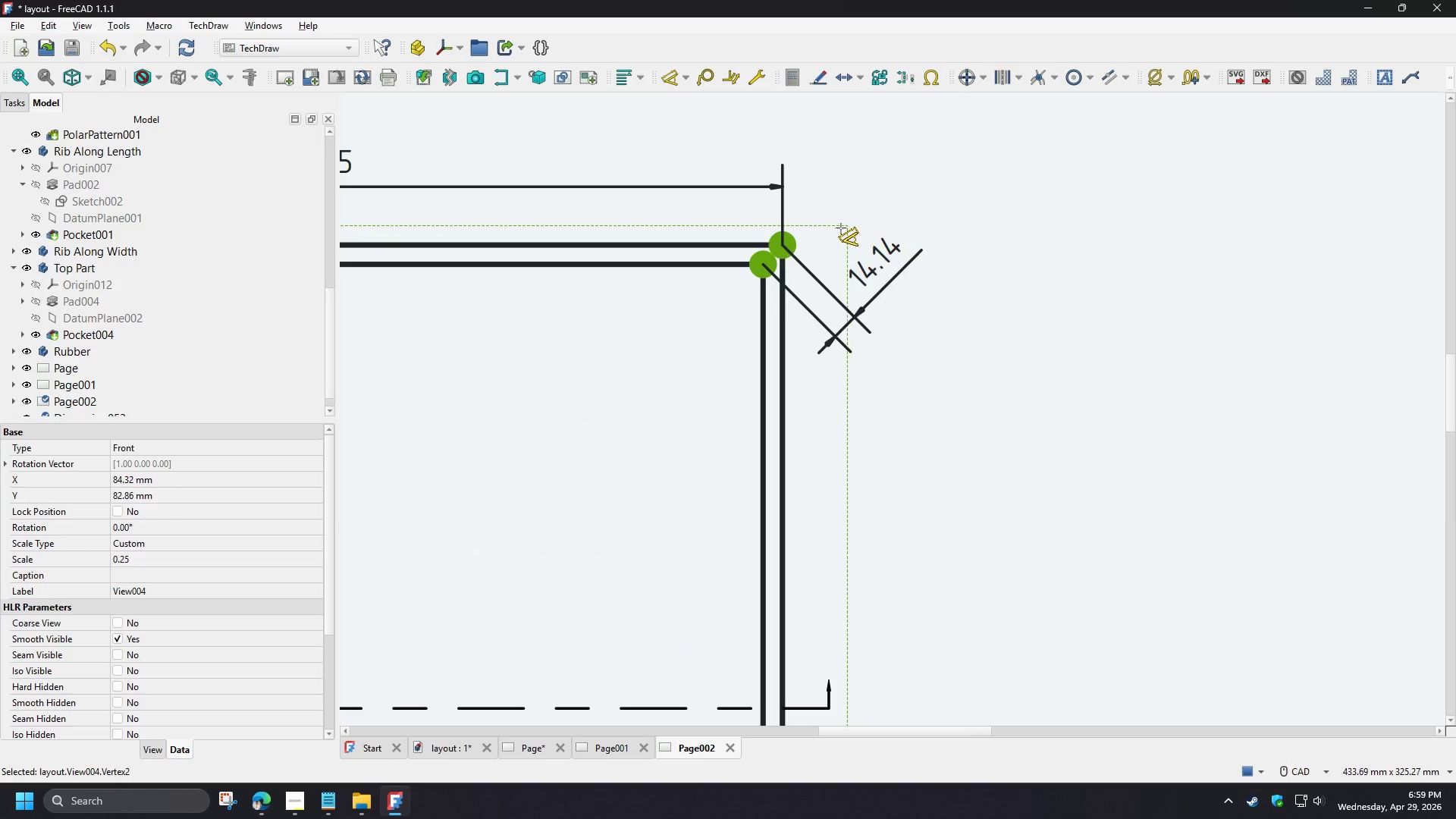 
left_click([777, 253])
 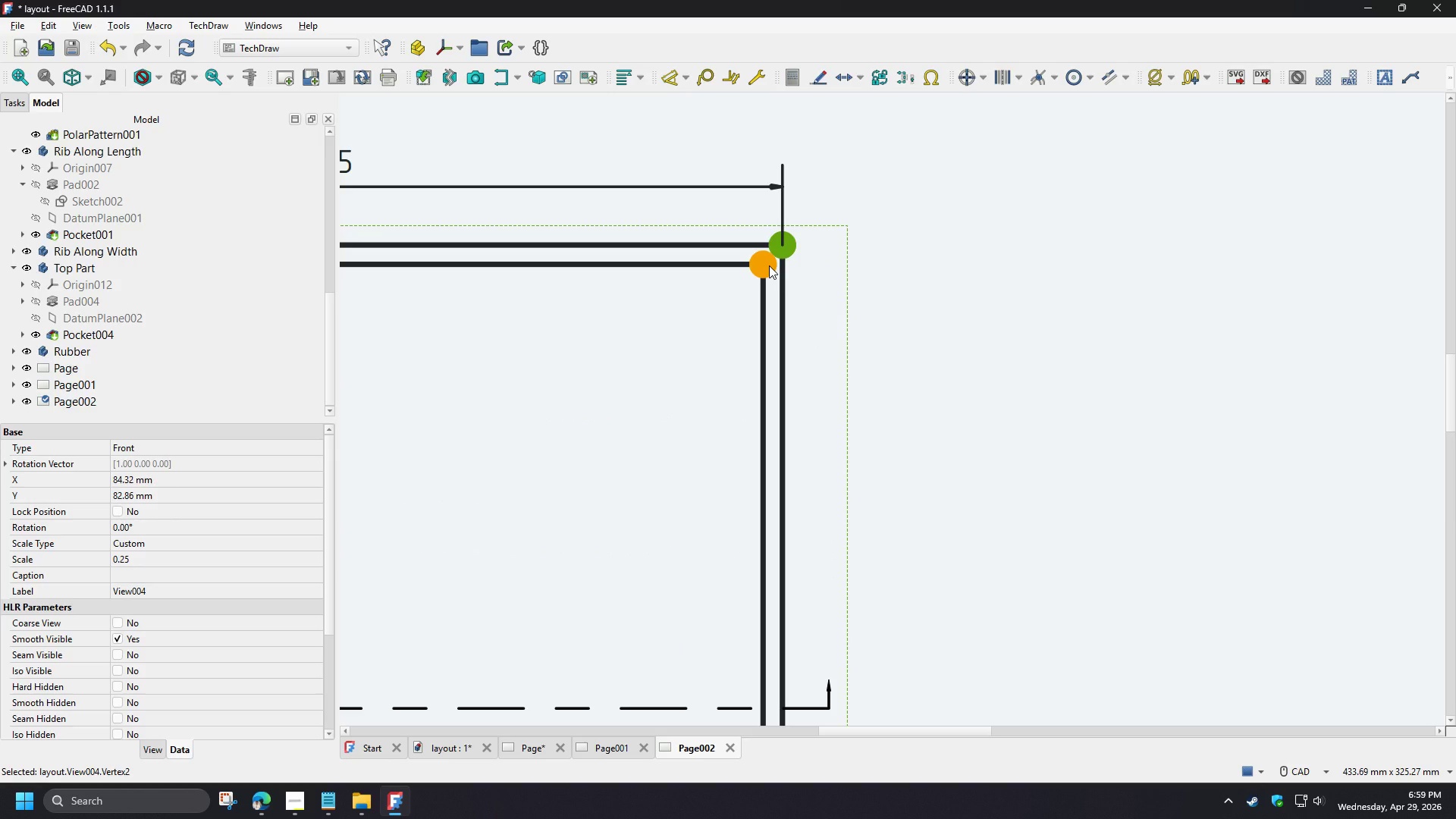 
hold_key(key=ControlLeft, duration=0.38)
left_click([769, 265])
 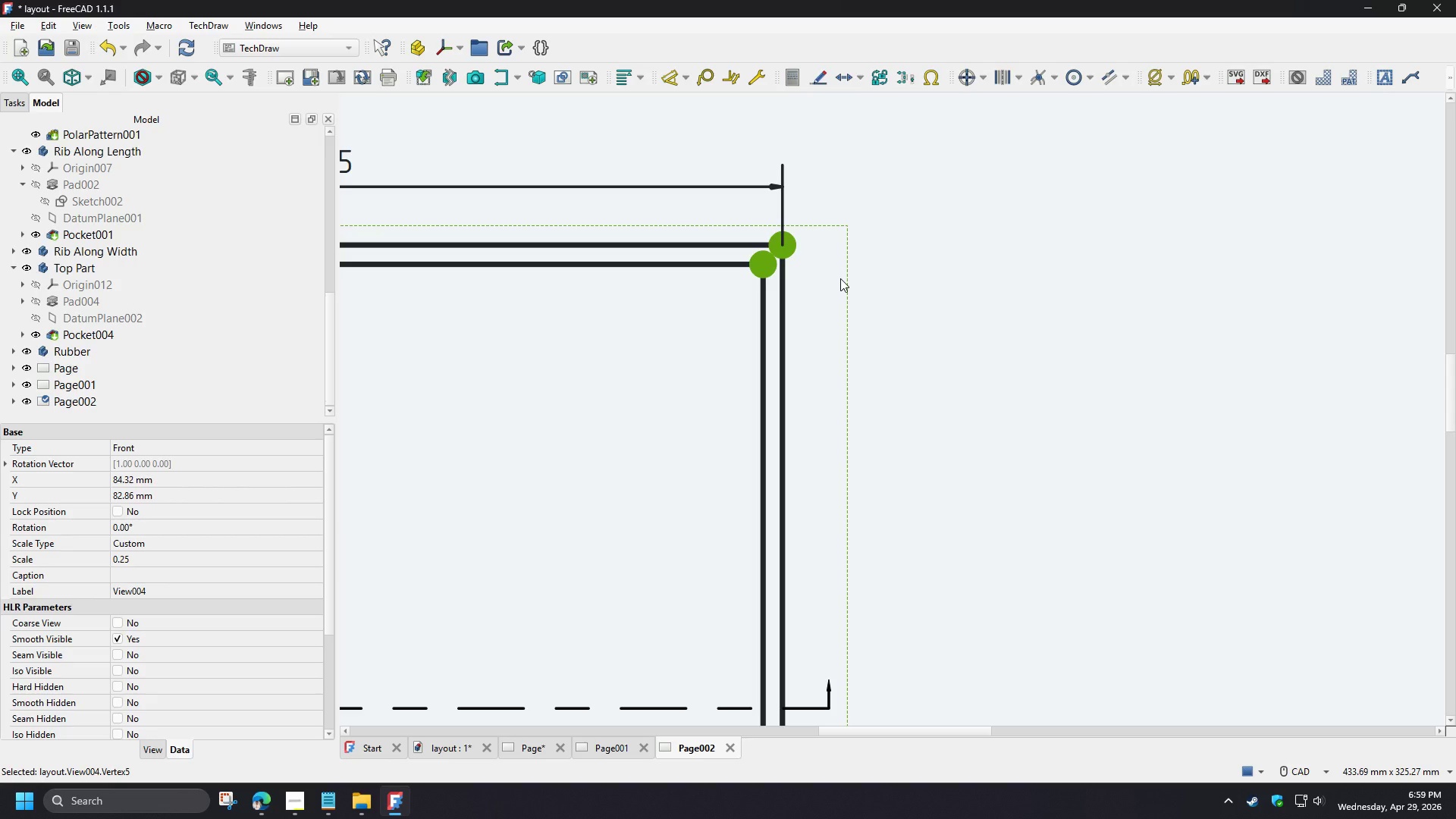 
key(Shift+V)
 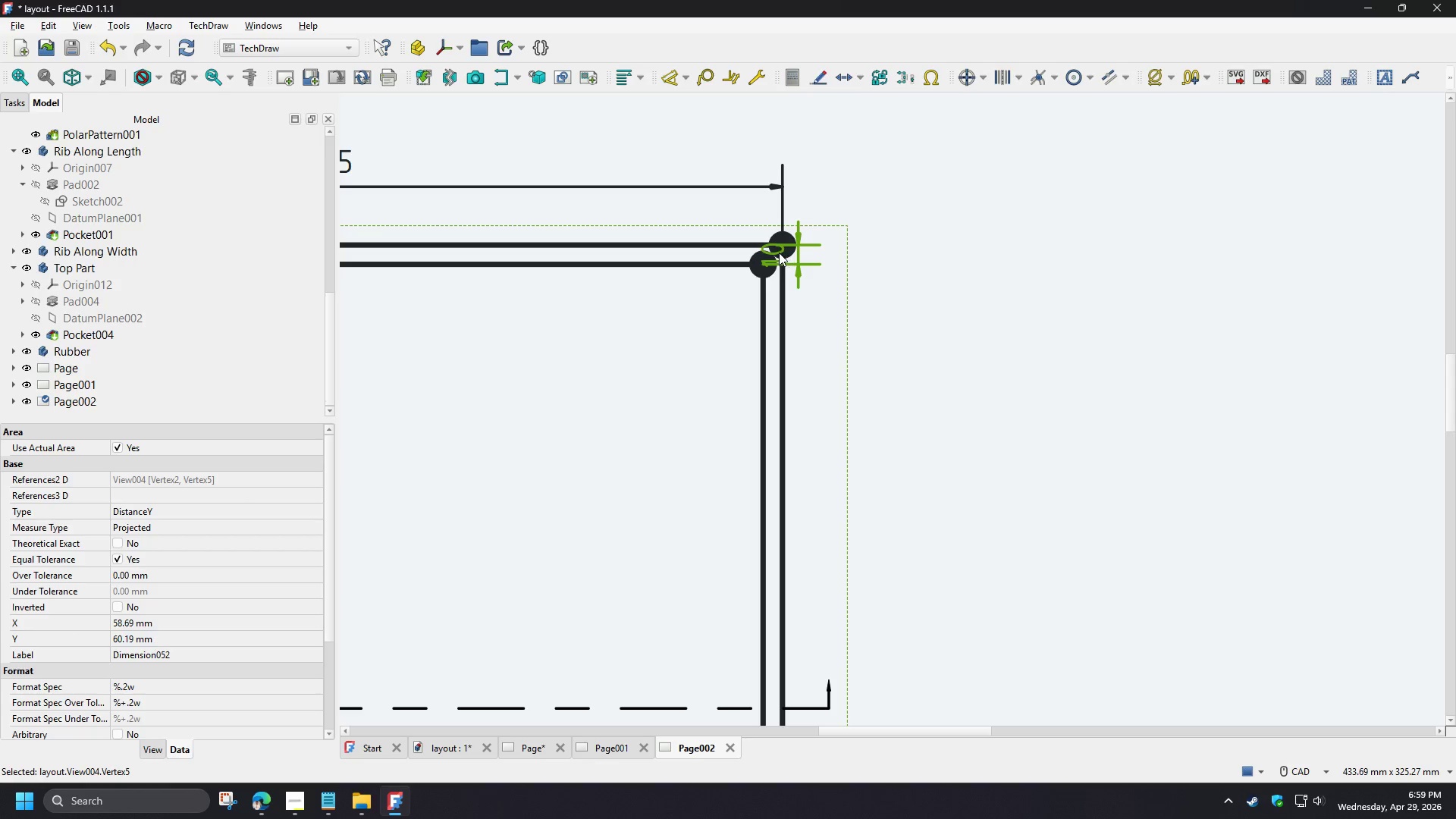 
left_click_drag(start_coordinate=[776, 251], to_coordinate=[830, 245])
 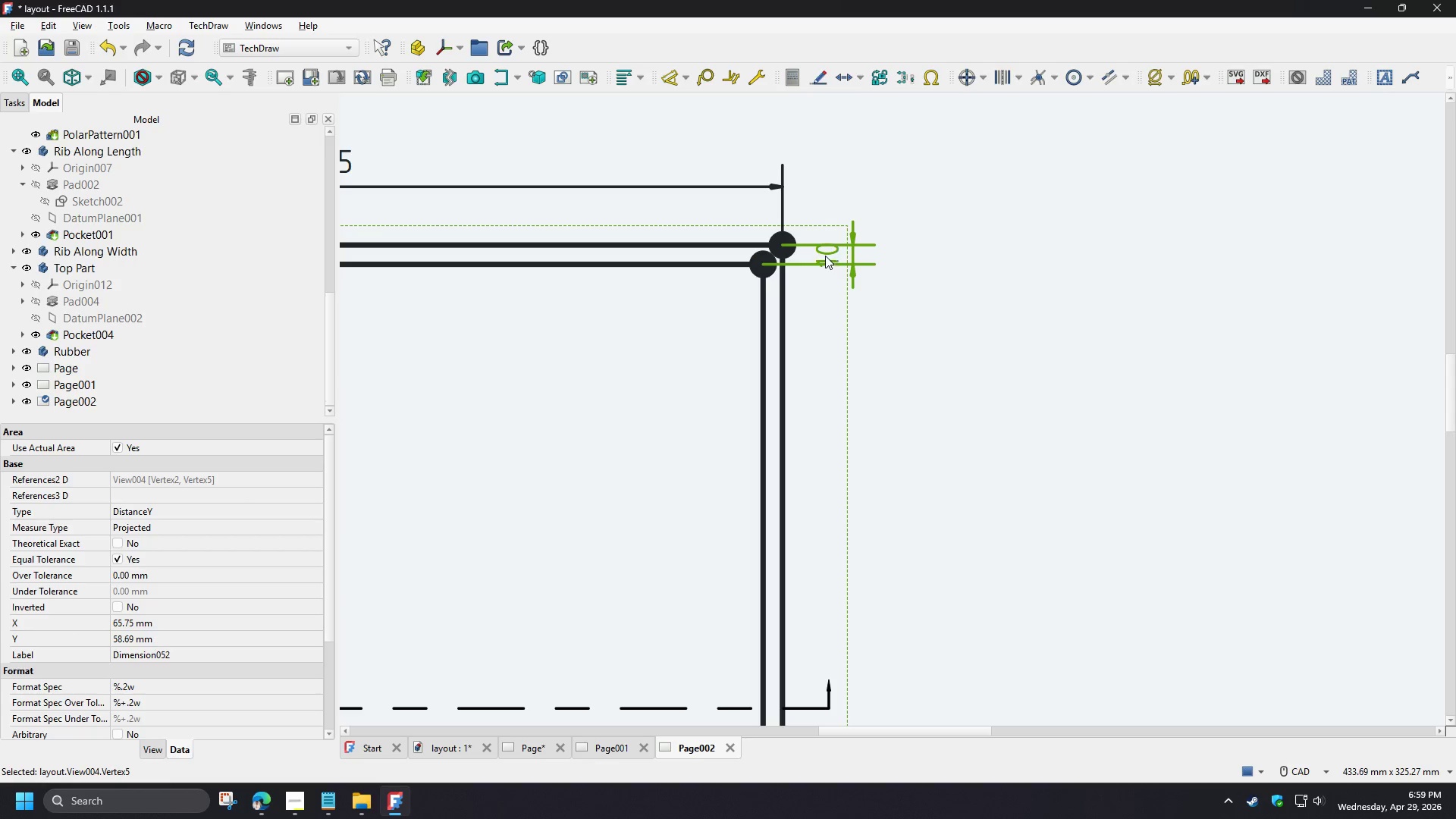 
left_click_drag(start_coordinate=[825, 256], to_coordinate=[826, 294])
 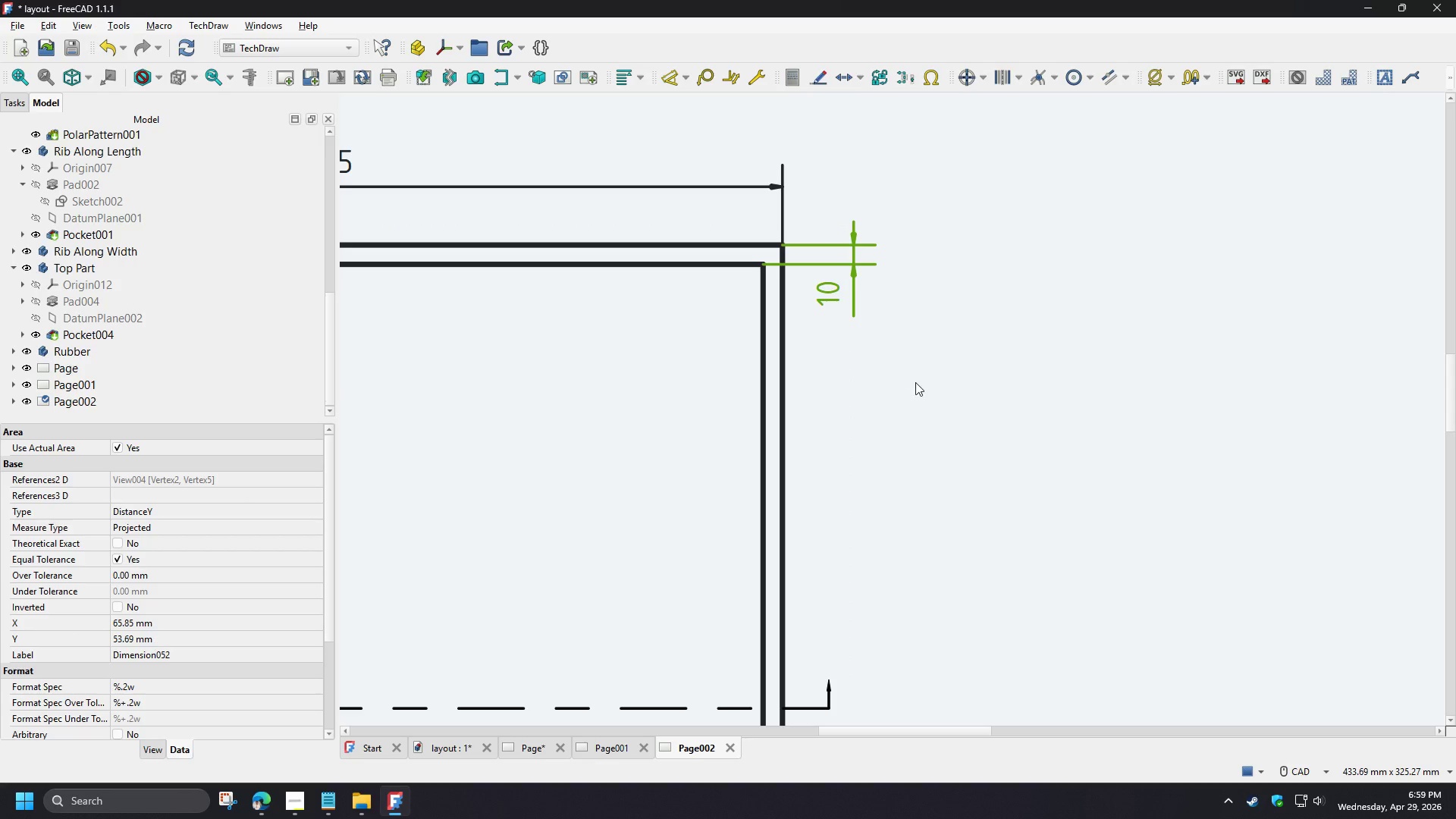 
left_click([915, 382])
 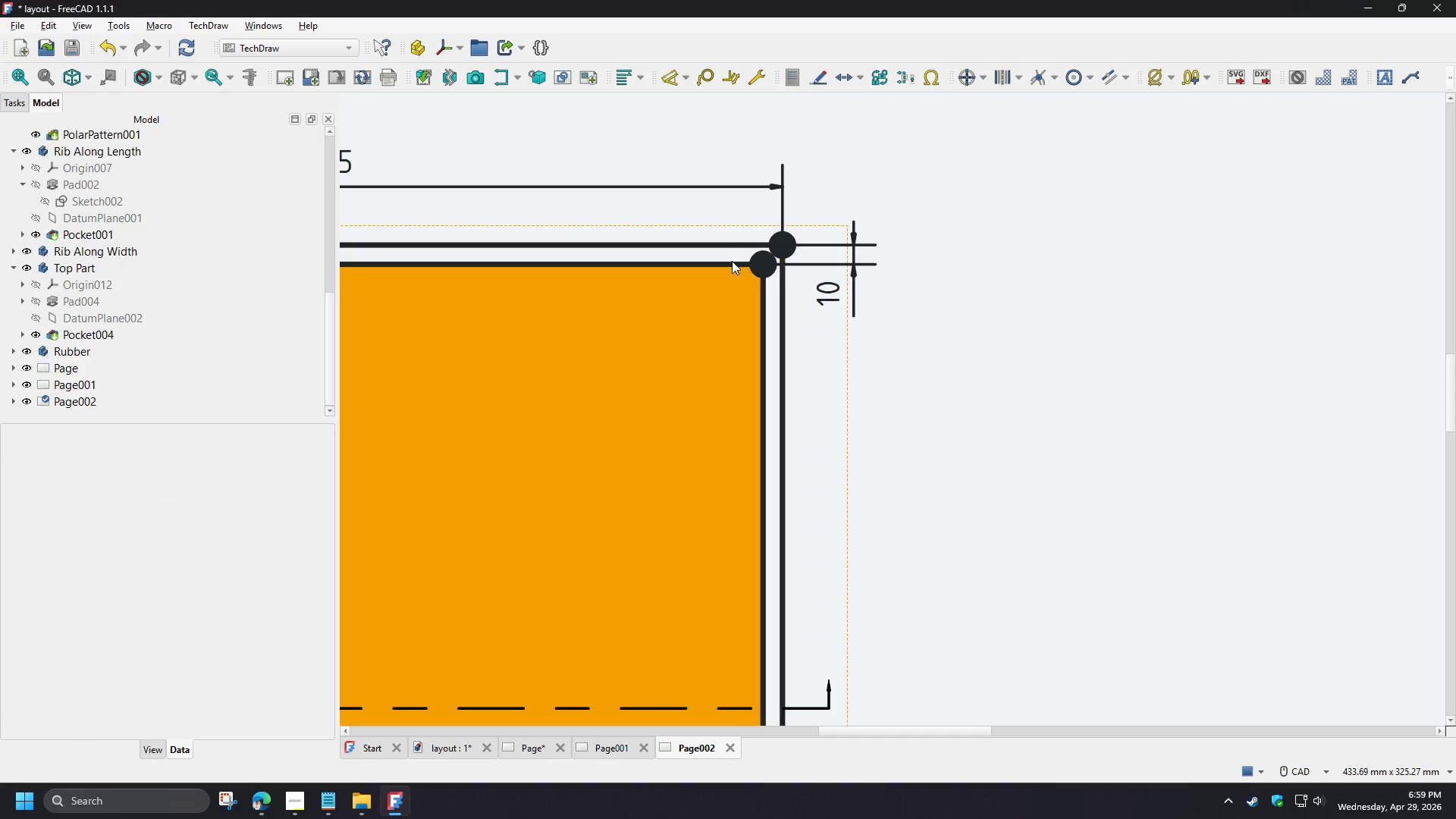 
scroll: coordinate [811, 260], scroll_direction: down, amount: 4.0
 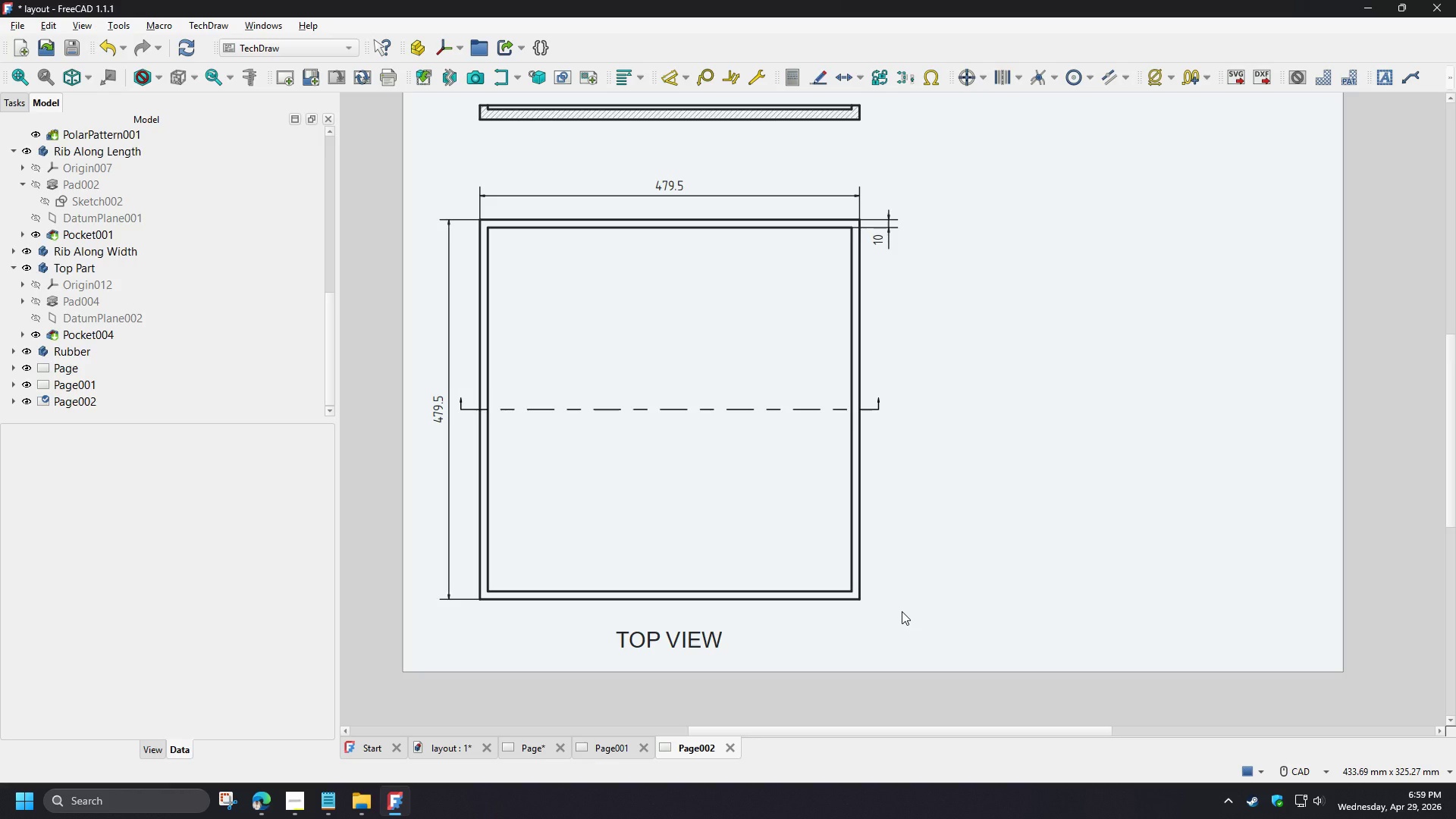 
wait(6.53)
 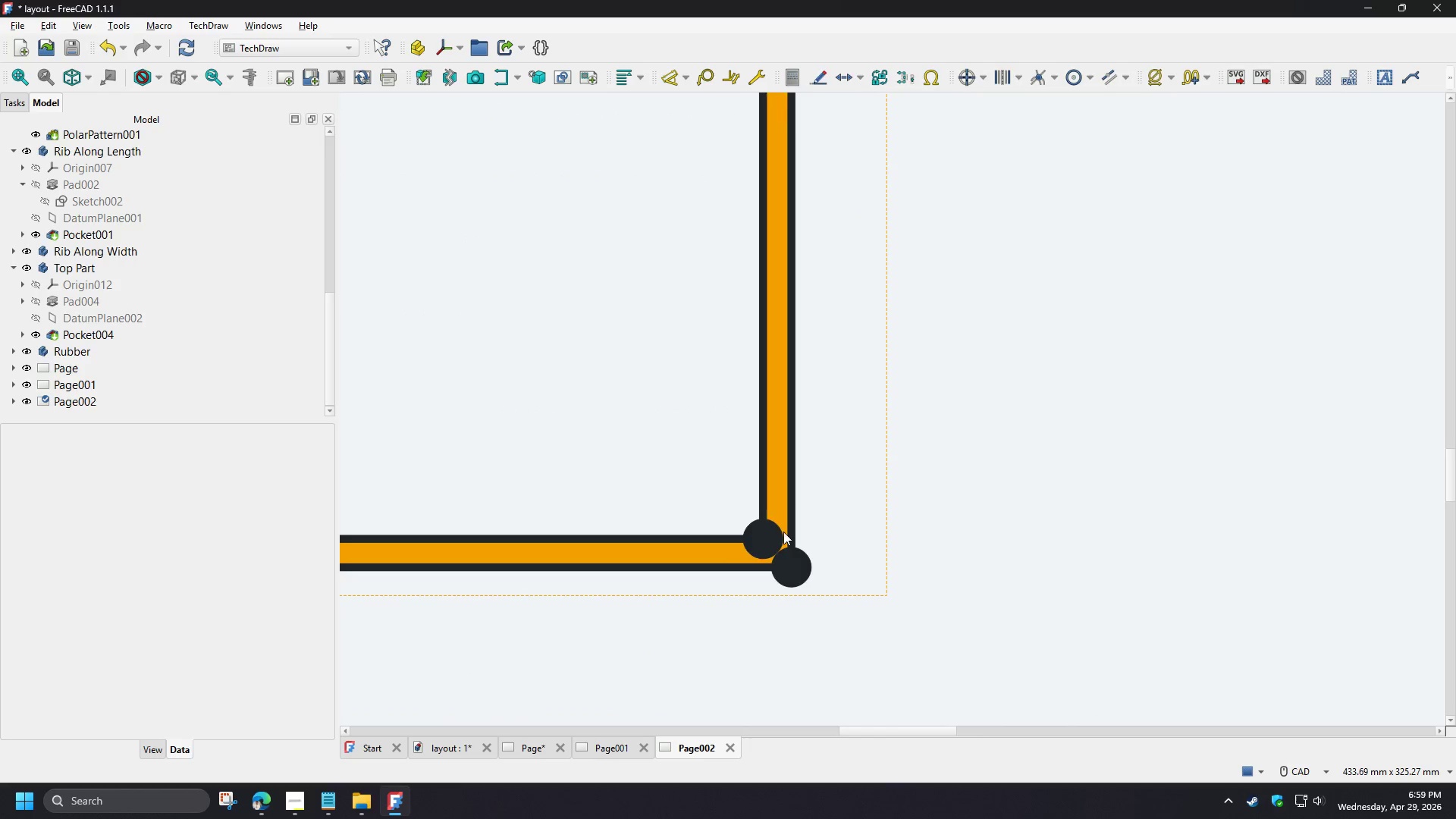 
left_click([764, 538])
 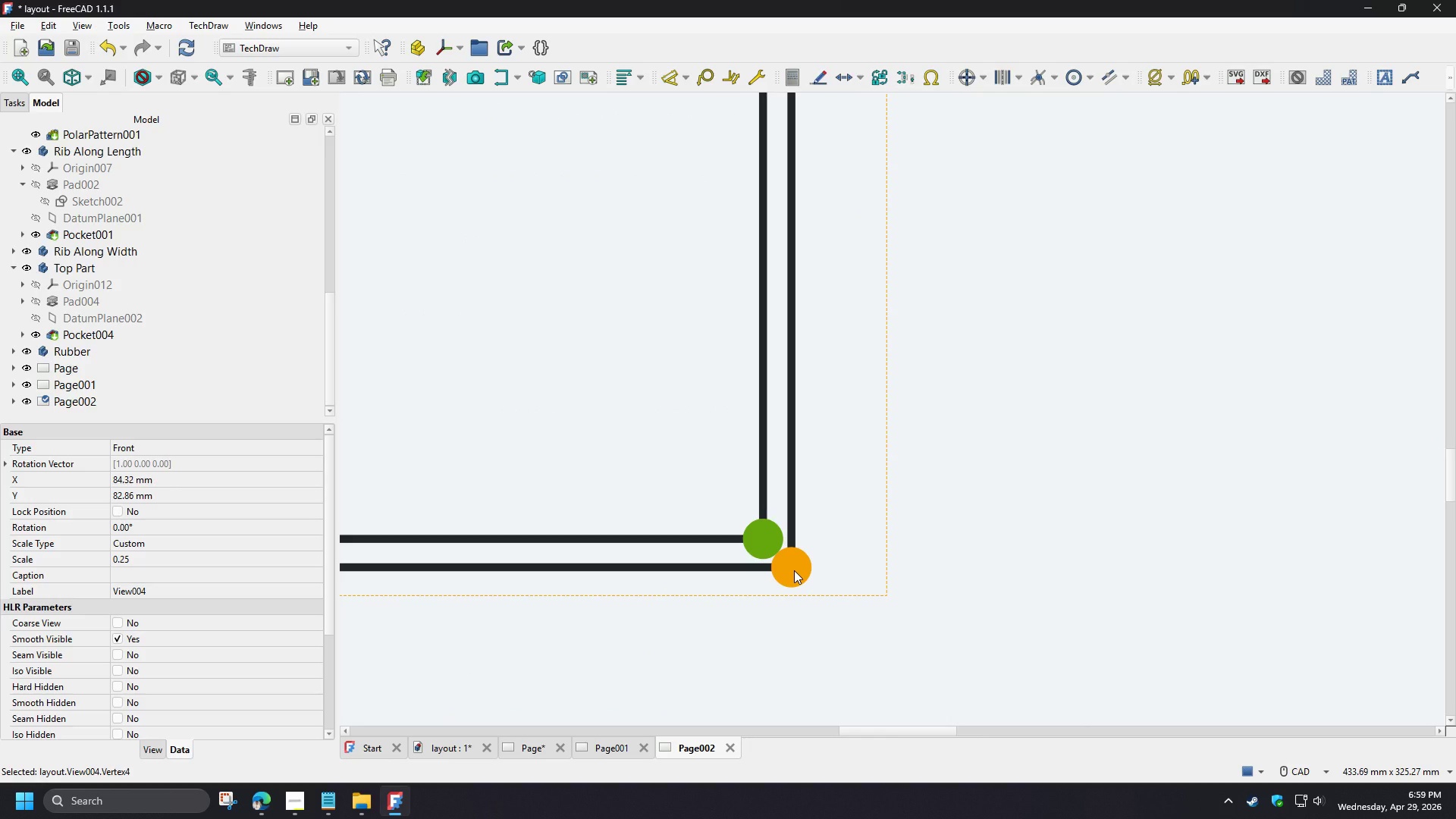 
hold_key(key=ControlLeft, duration=0.81)
left_click([794, 570])
 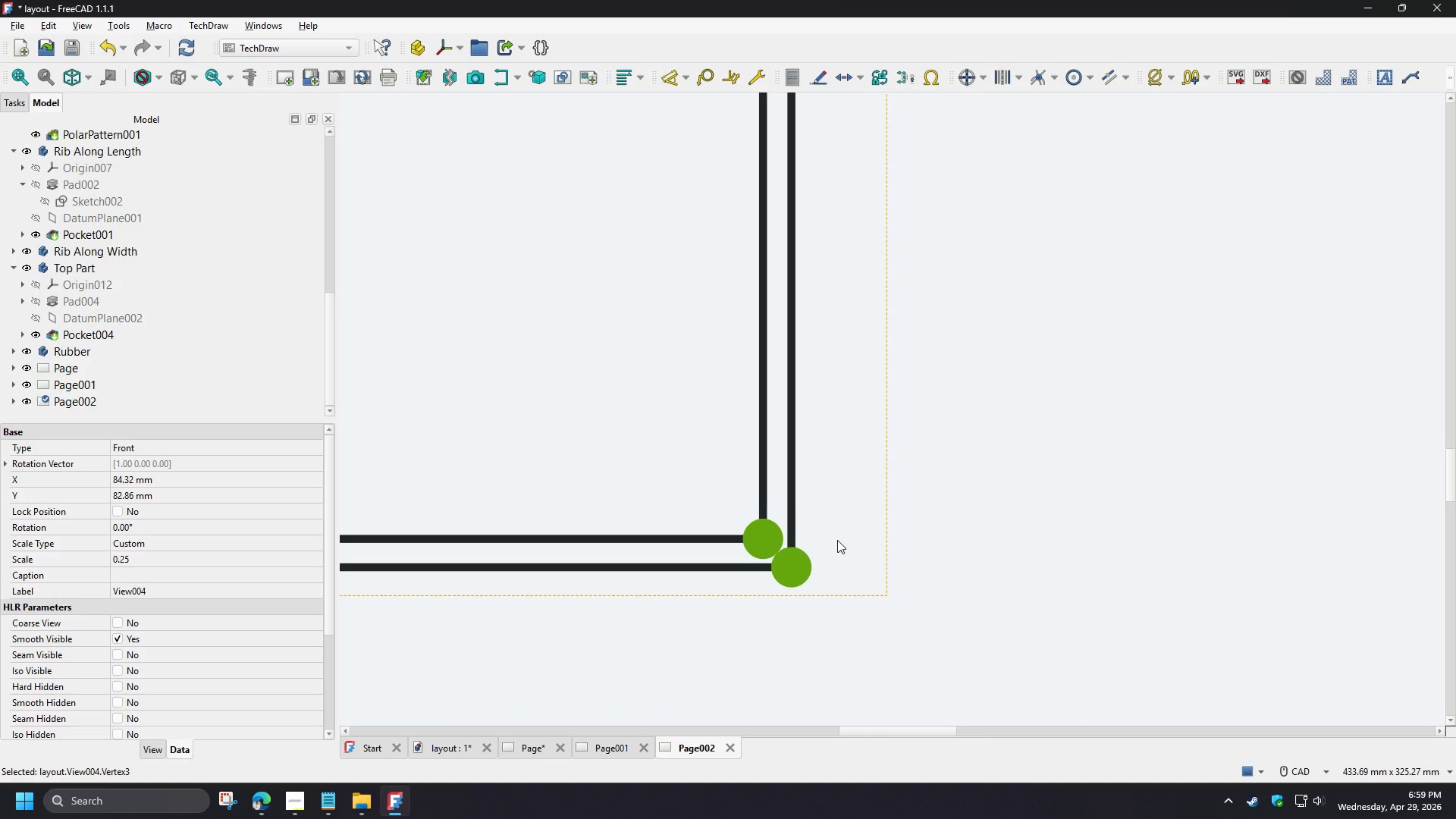 
scroll: coordinate [855, 570], scroll_direction: up, amount: 7.0
 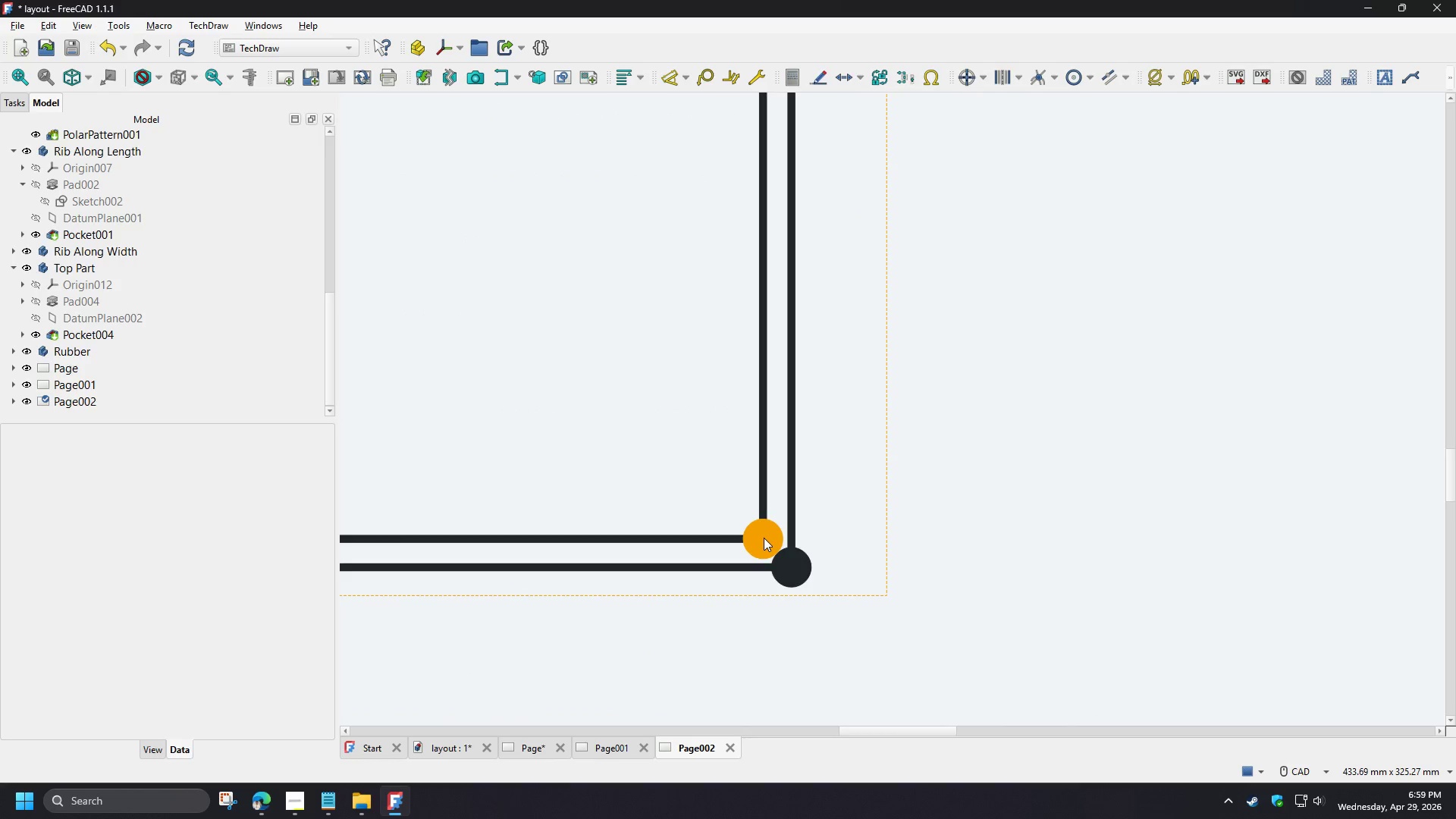 
key(Shift+H)
 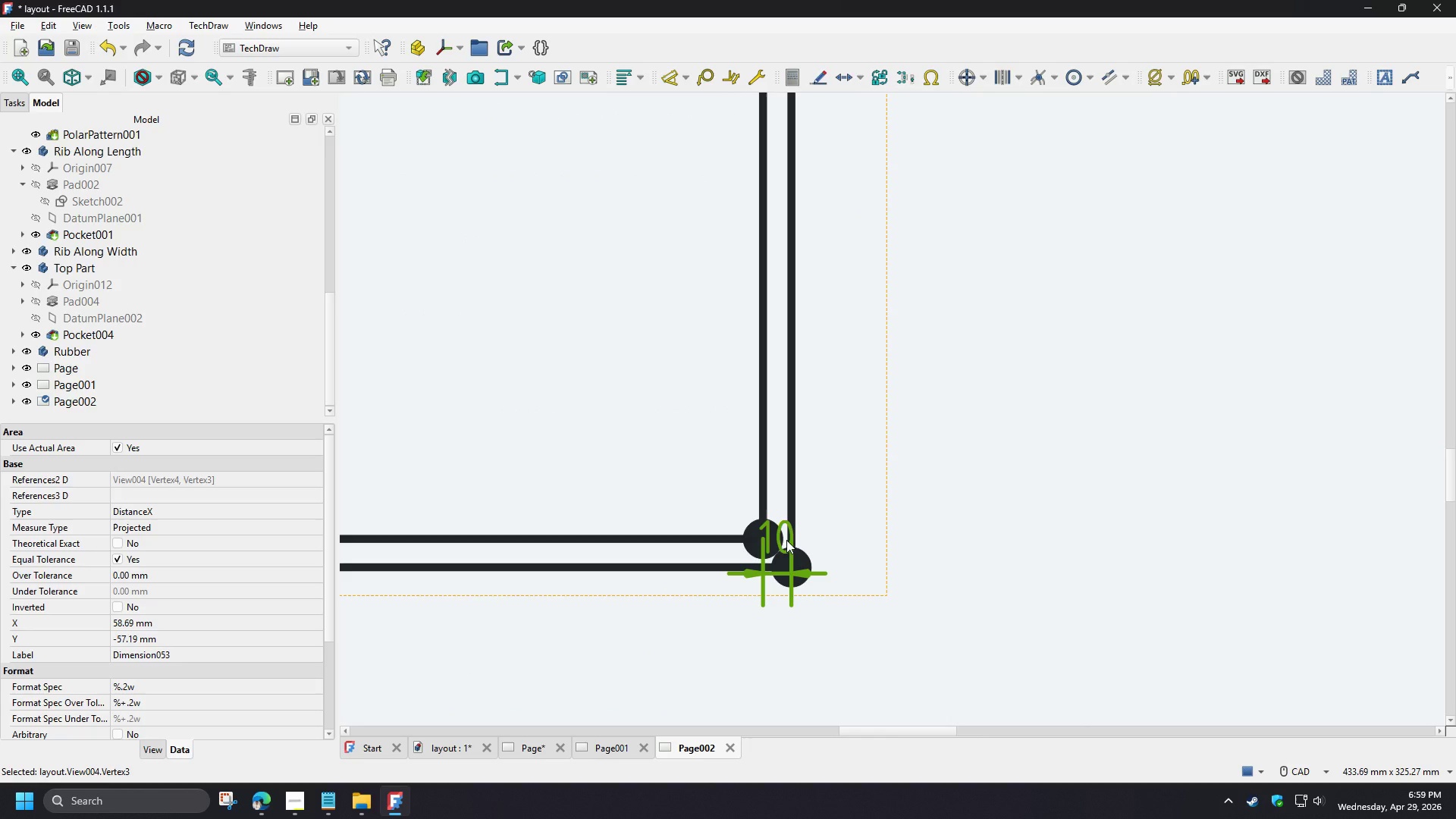 
left_click_drag(start_coordinate=[786, 540], to_coordinate=[792, 635])
 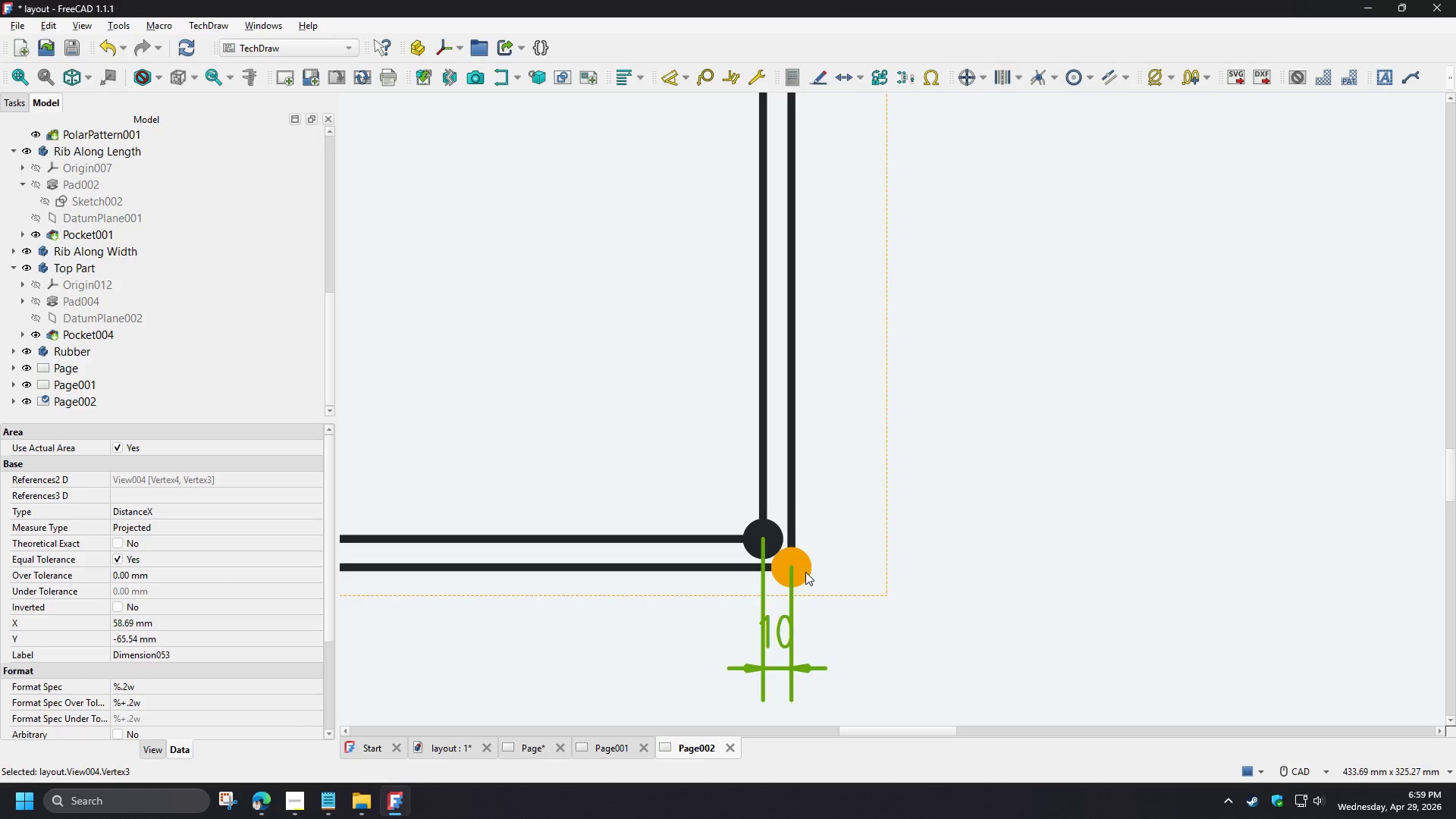 
left_click([805, 572])
 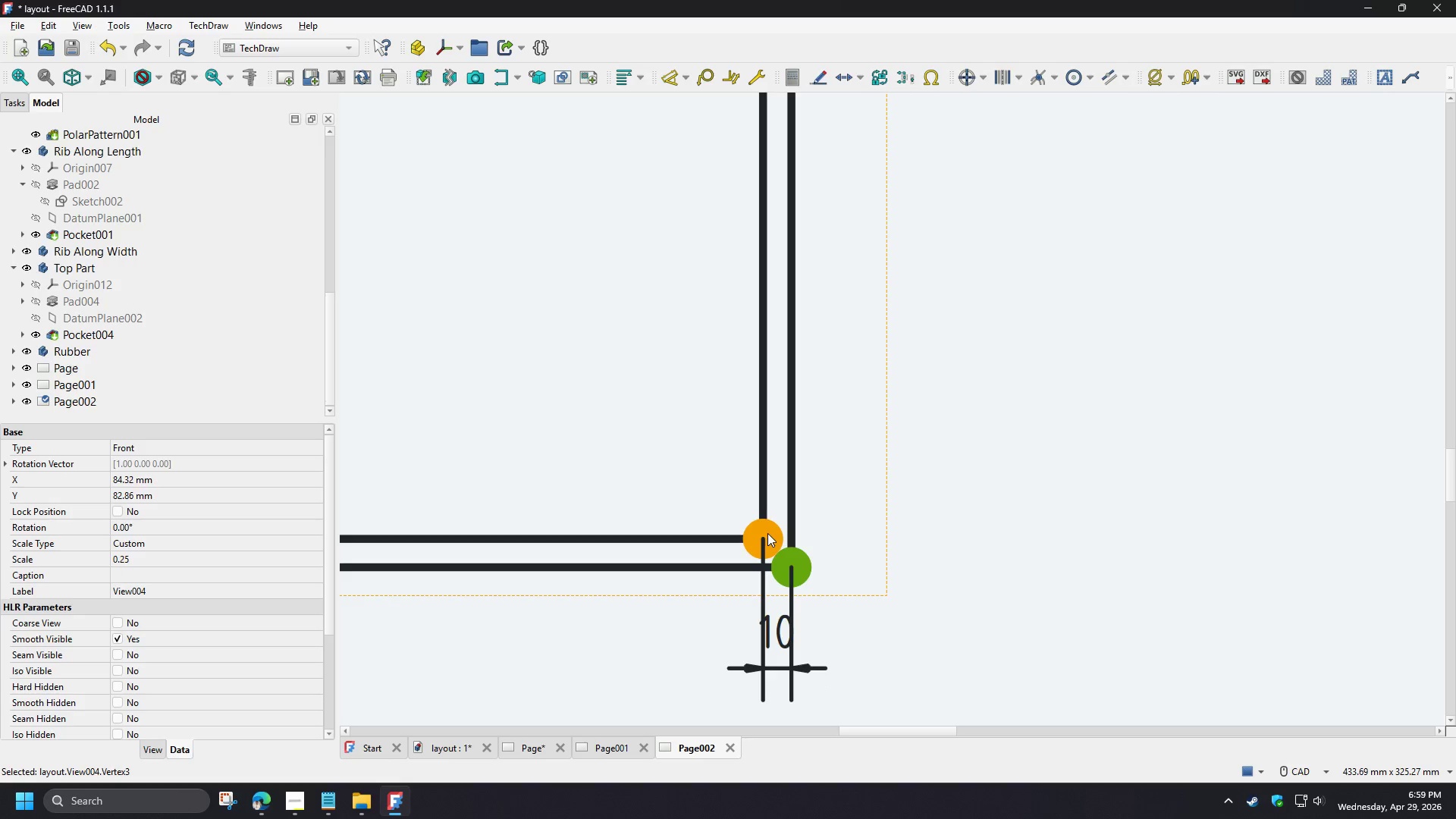 
key(Shift+ShiftLeft)
 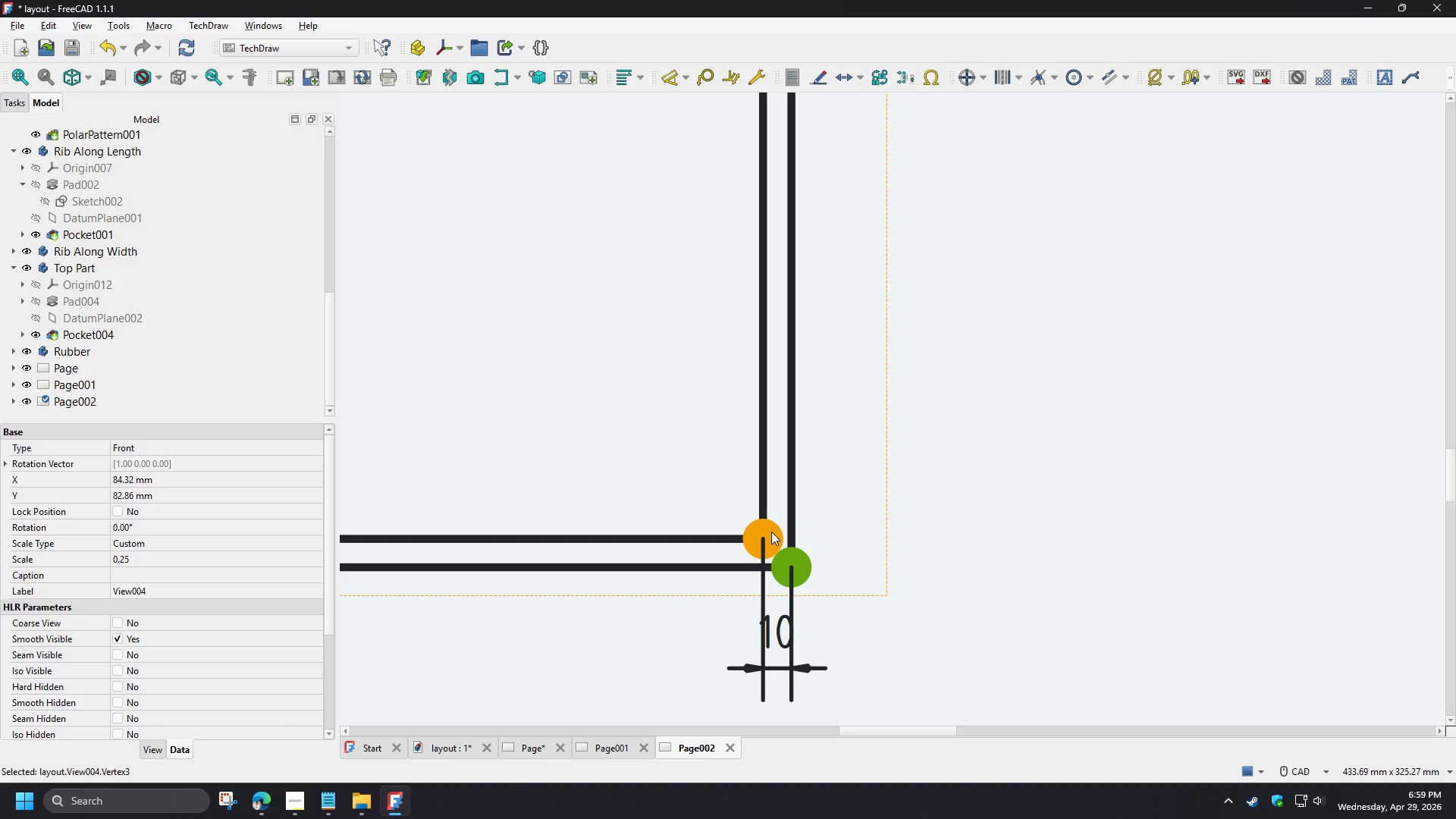 
hold_key(key=ControlLeft, duration=0.7)
left_click([771, 532])
 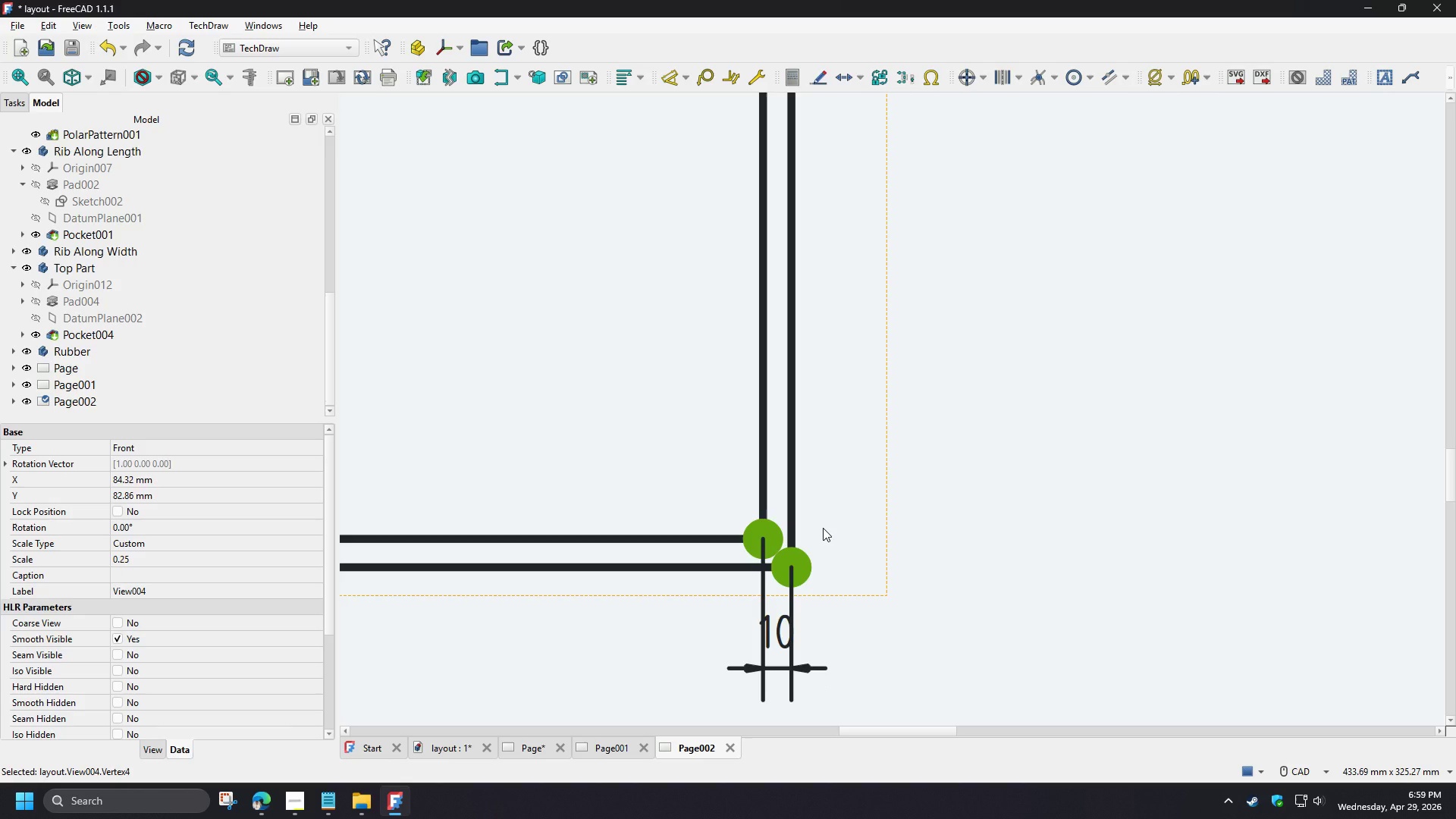 
hold_key(key=ControlLeft, duration=14.42)
 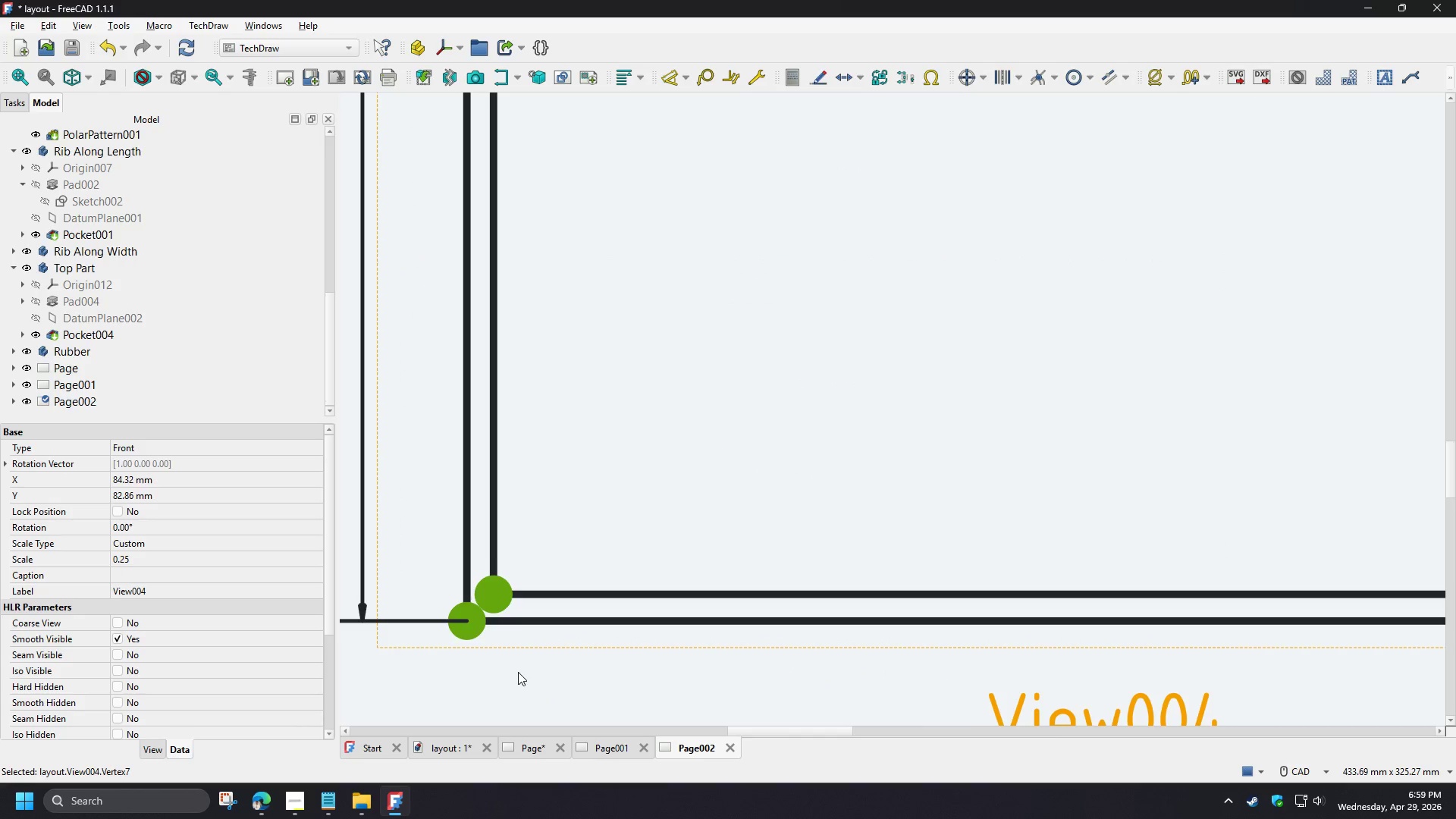 
key(Shift+V)
 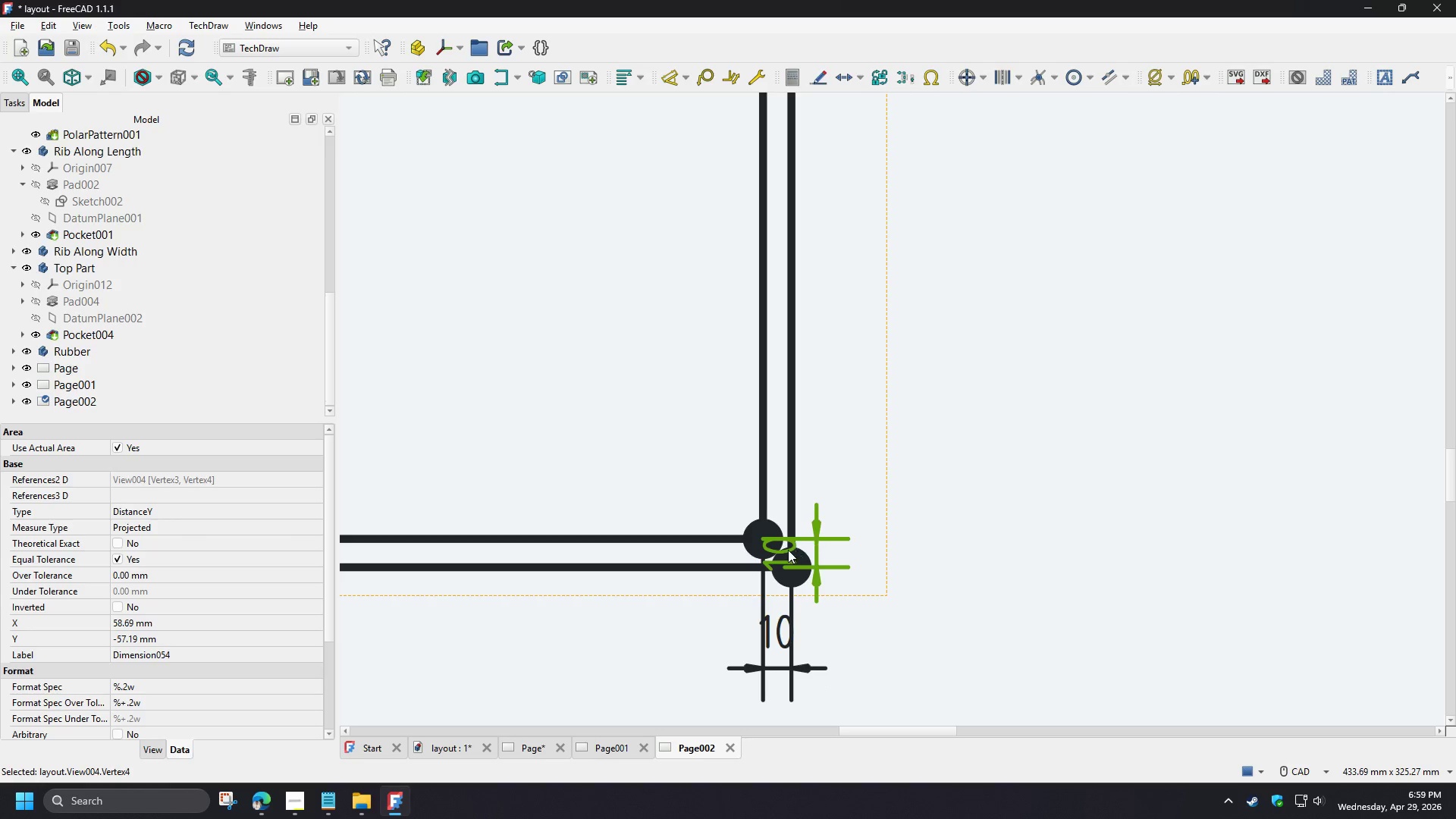 
left_click_drag(start_coordinate=[785, 550], to_coordinate=[871, 529])
 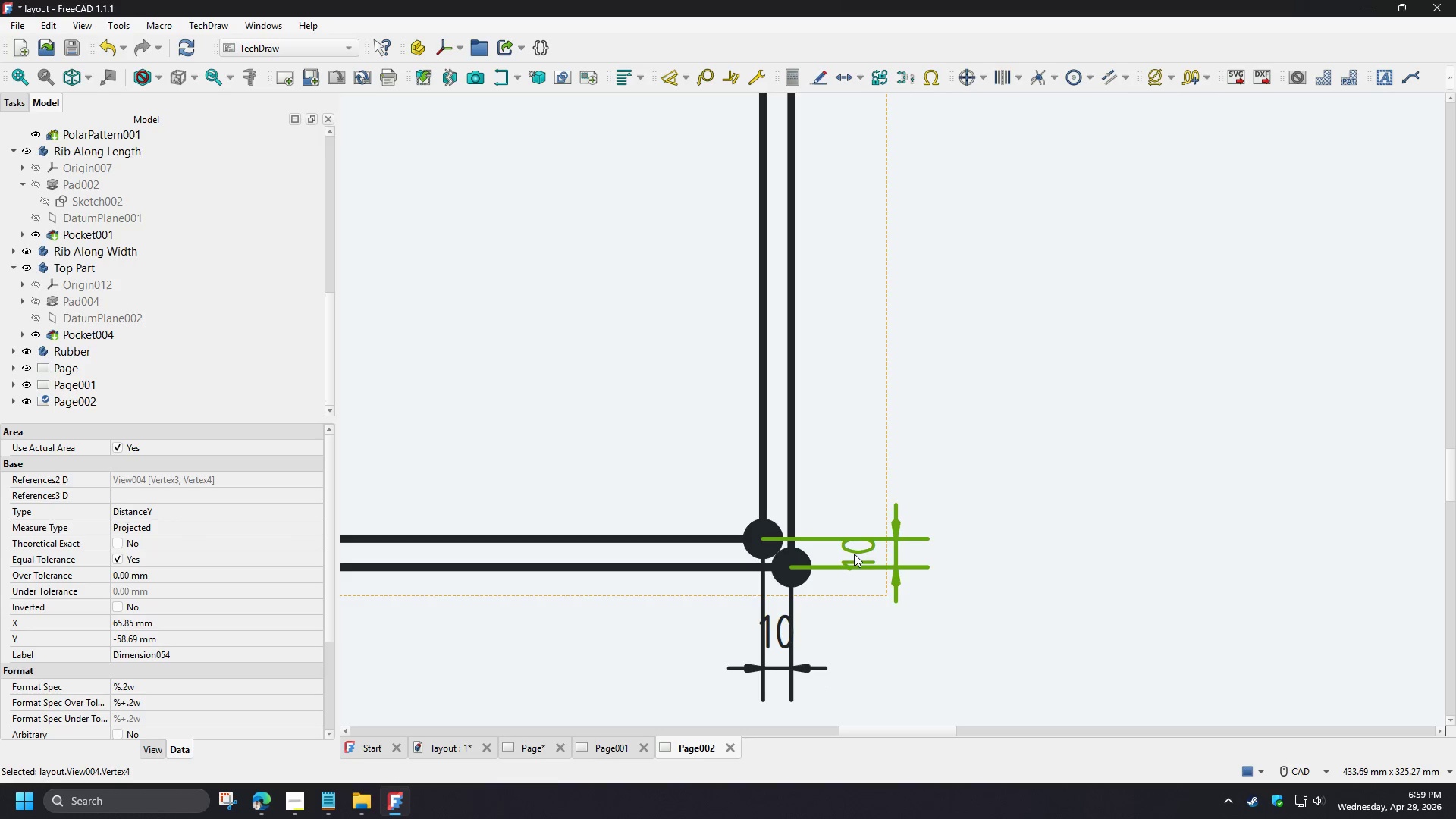 
left_click_drag(start_coordinate=[854, 554], to_coordinate=[866, 487])
 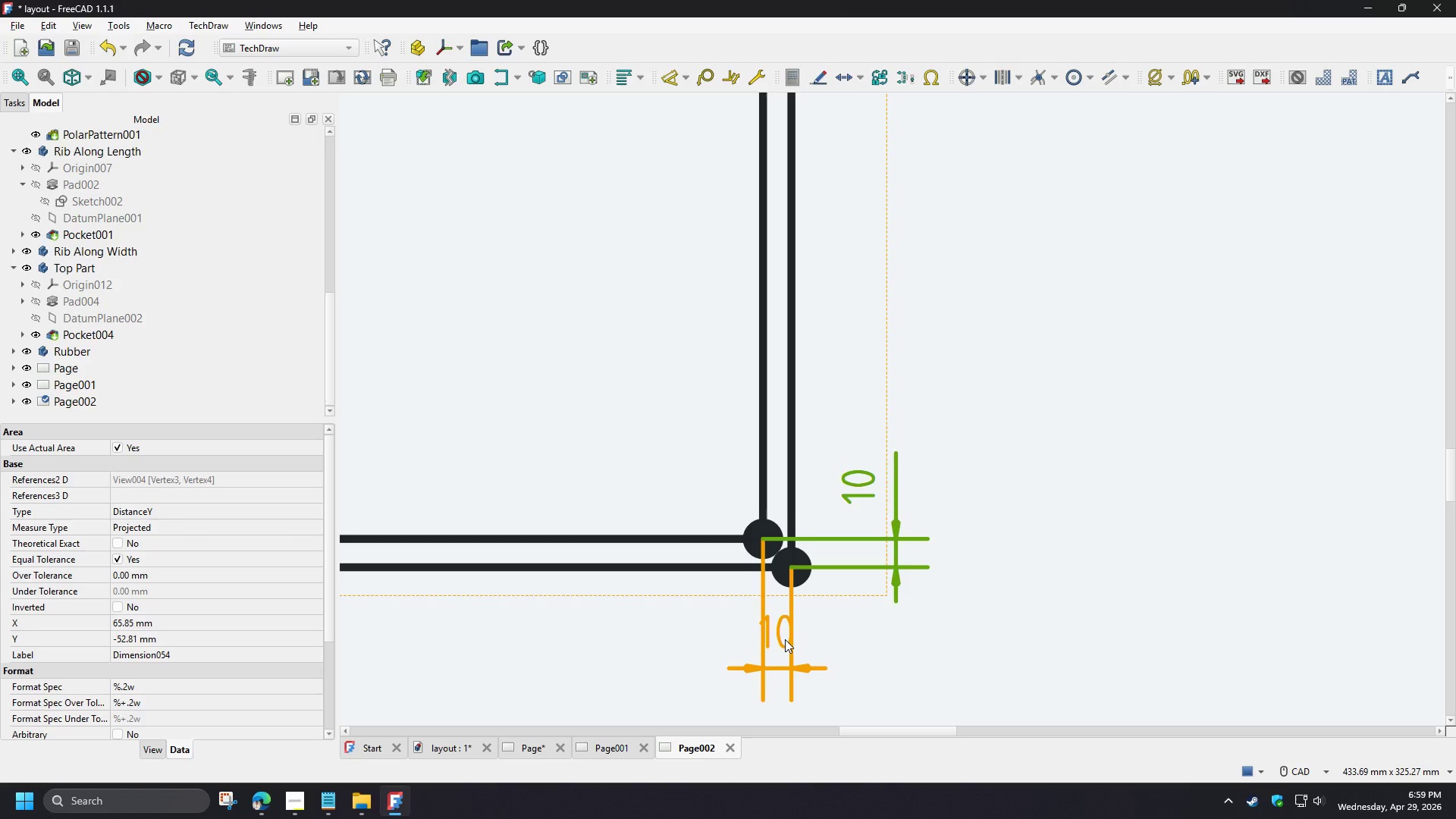 
left_click_drag(start_coordinate=[783, 639], to_coordinate=[858, 638])
 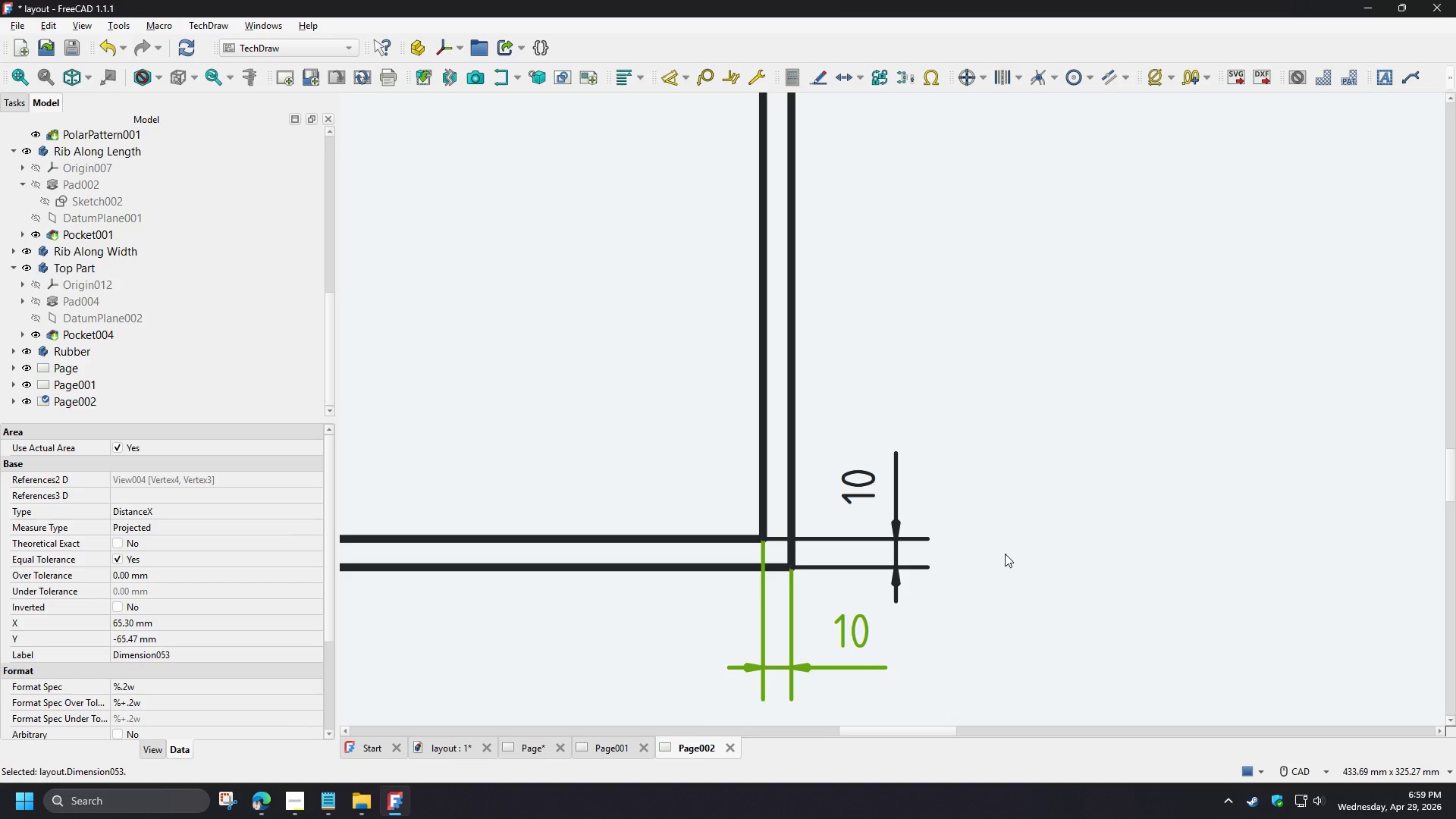 
scroll: coordinate [555, 570], scroll_direction: down, amount: 5.0
 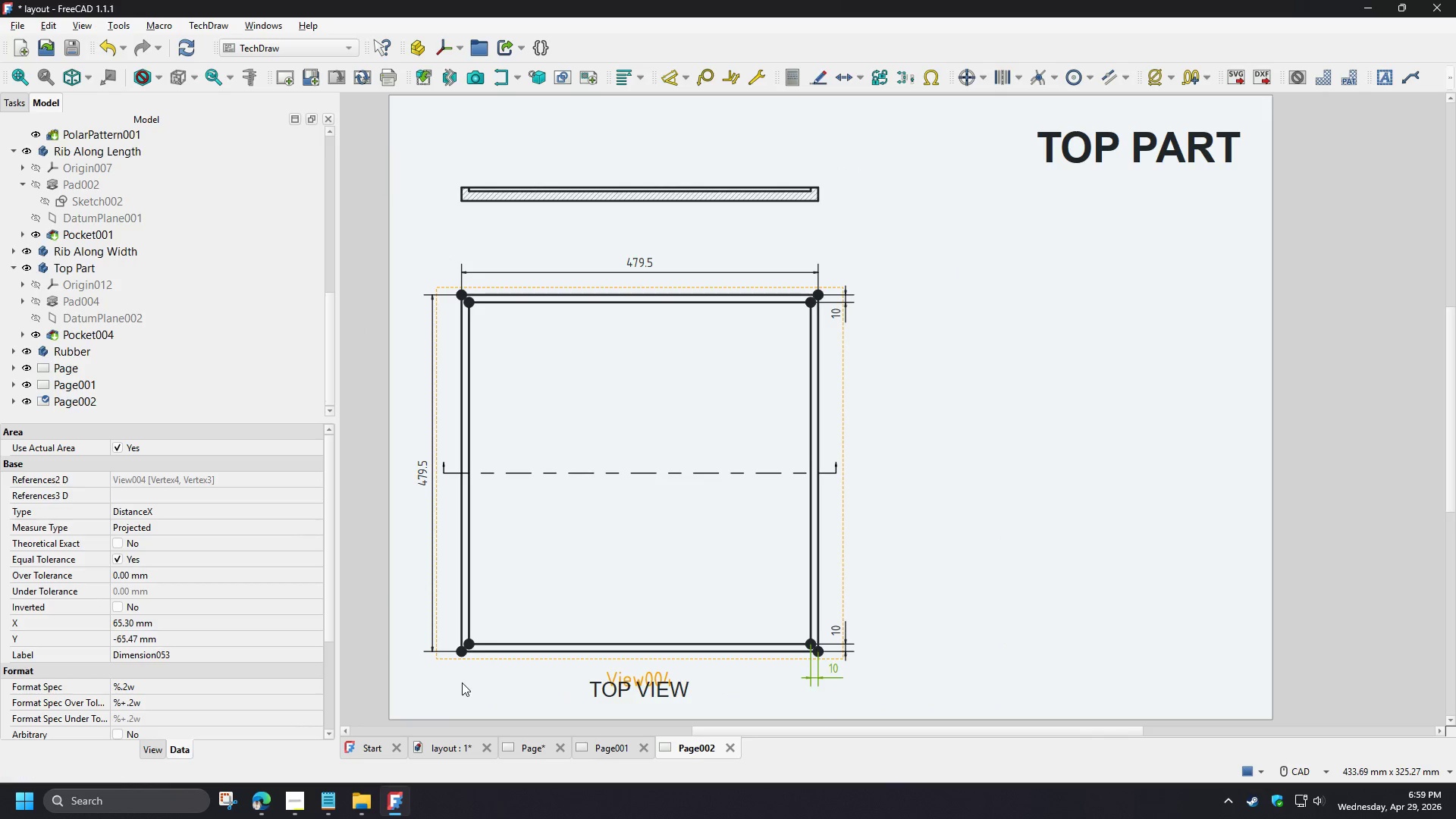 
left_click([471, 625])
 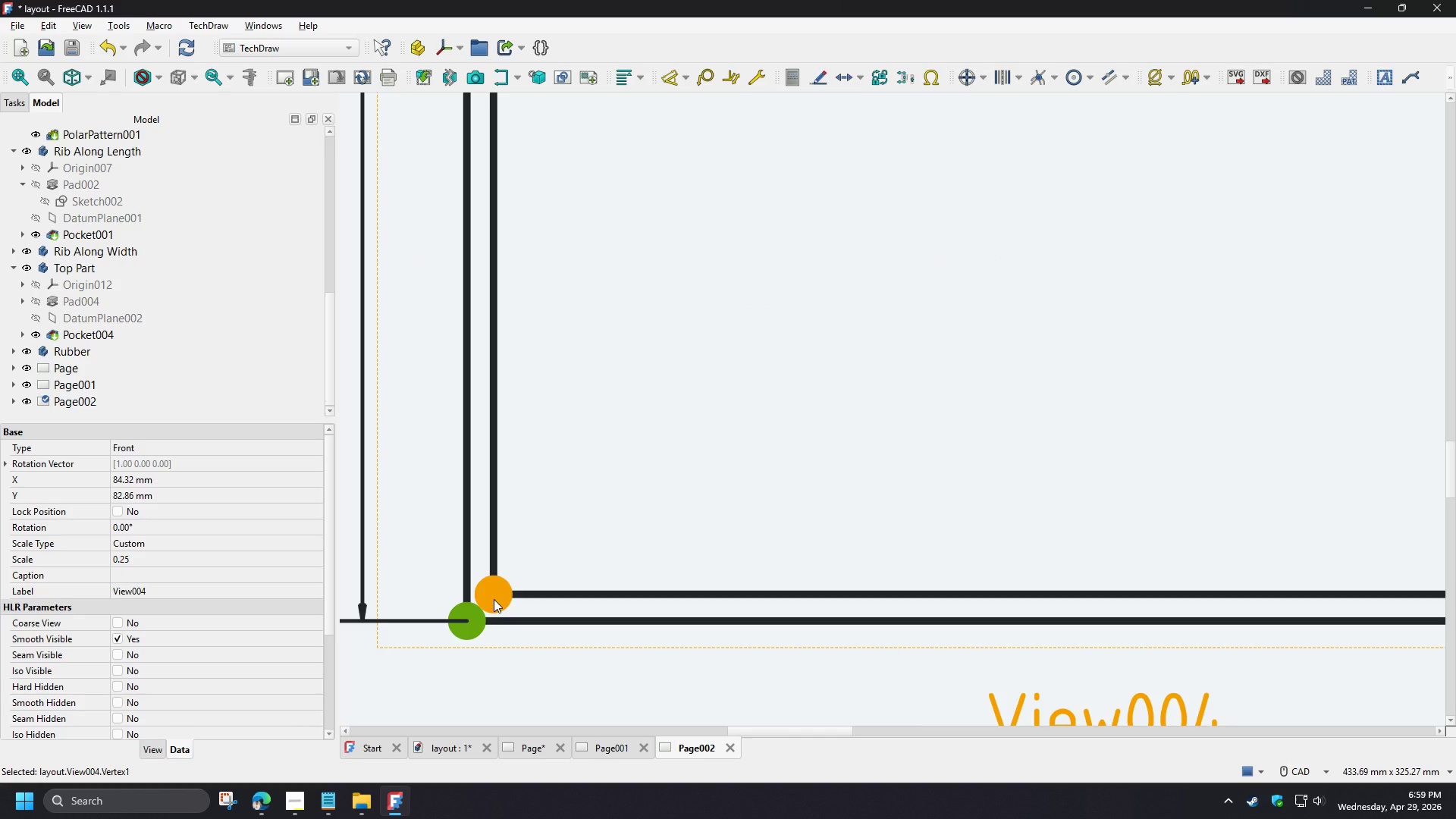 
left_click([494, 599])
 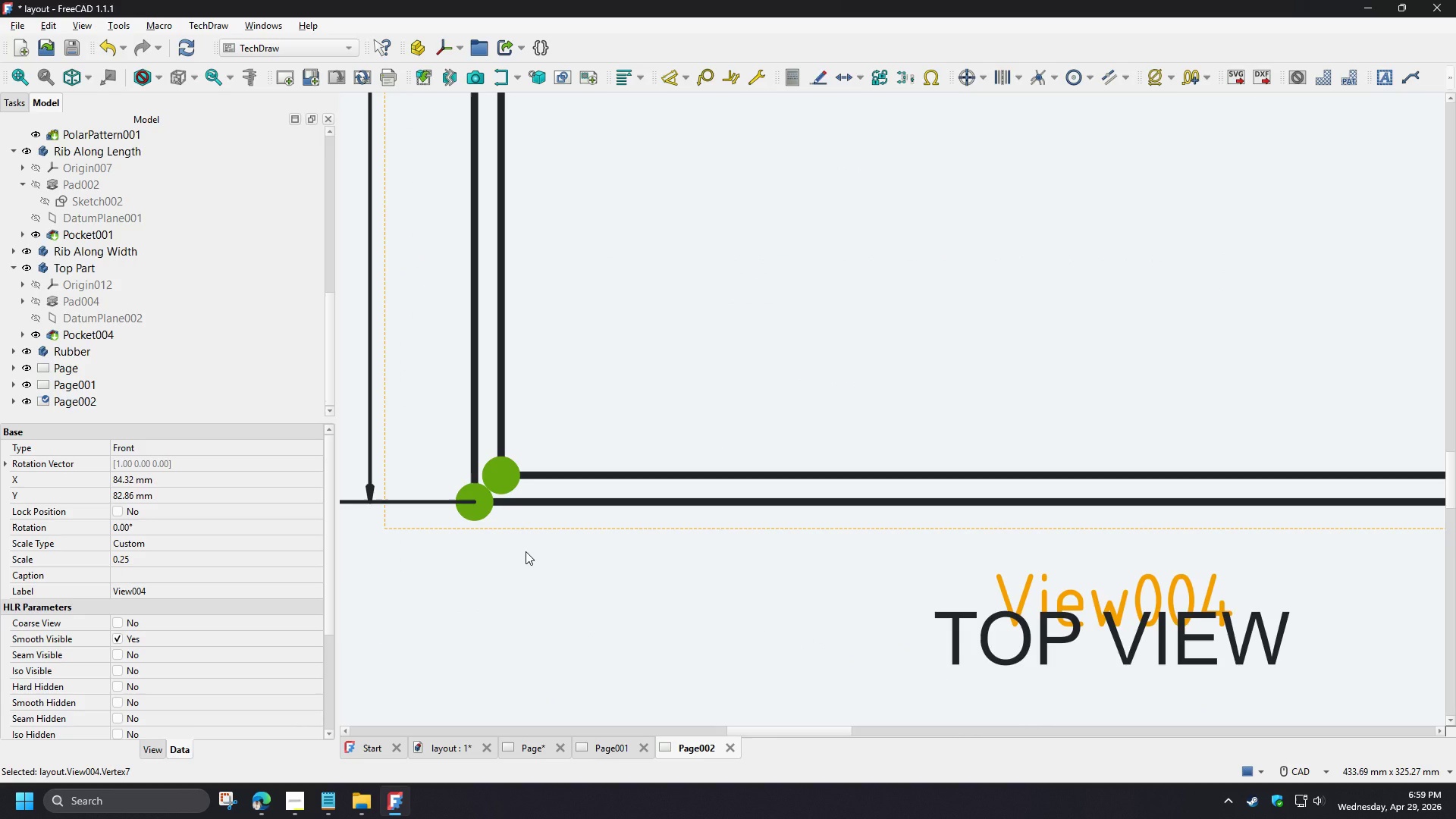 
scroll: coordinate [457, 643], scroll_direction: up, amount: 7.0
 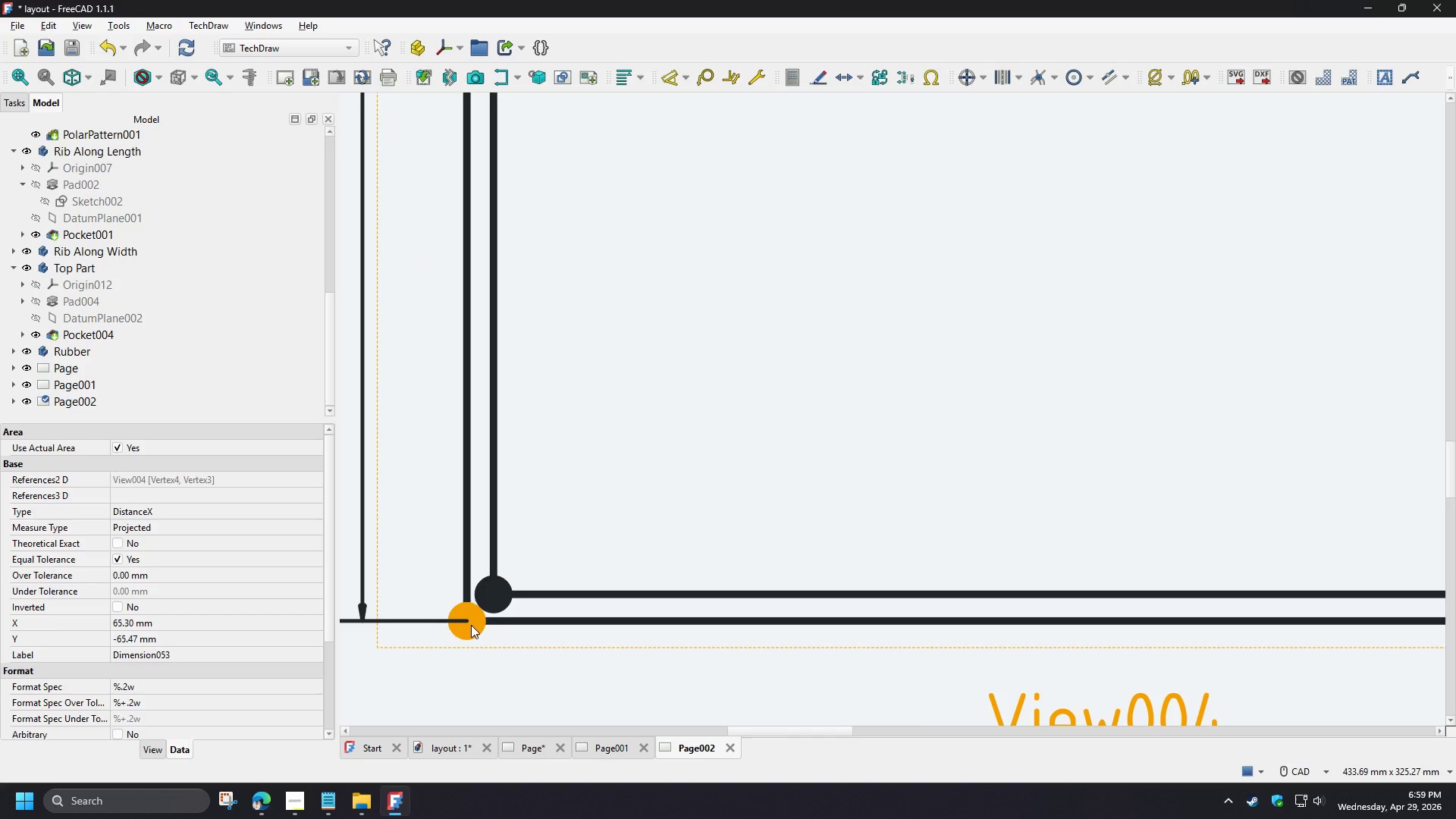 
key(Shift+H)
 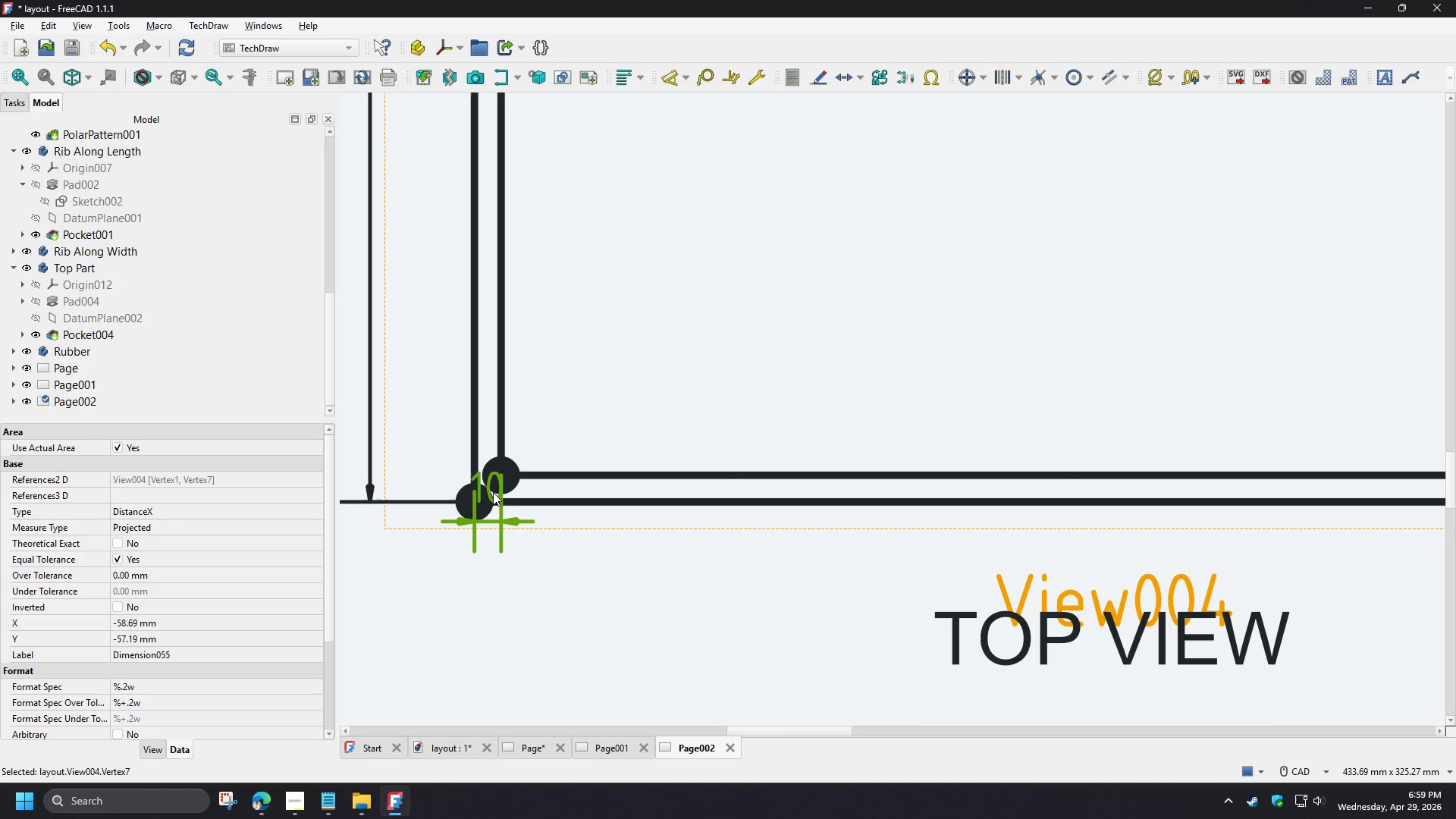 
left_click_drag(start_coordinate=[493, 492], to_coordinate=[491, 562])
 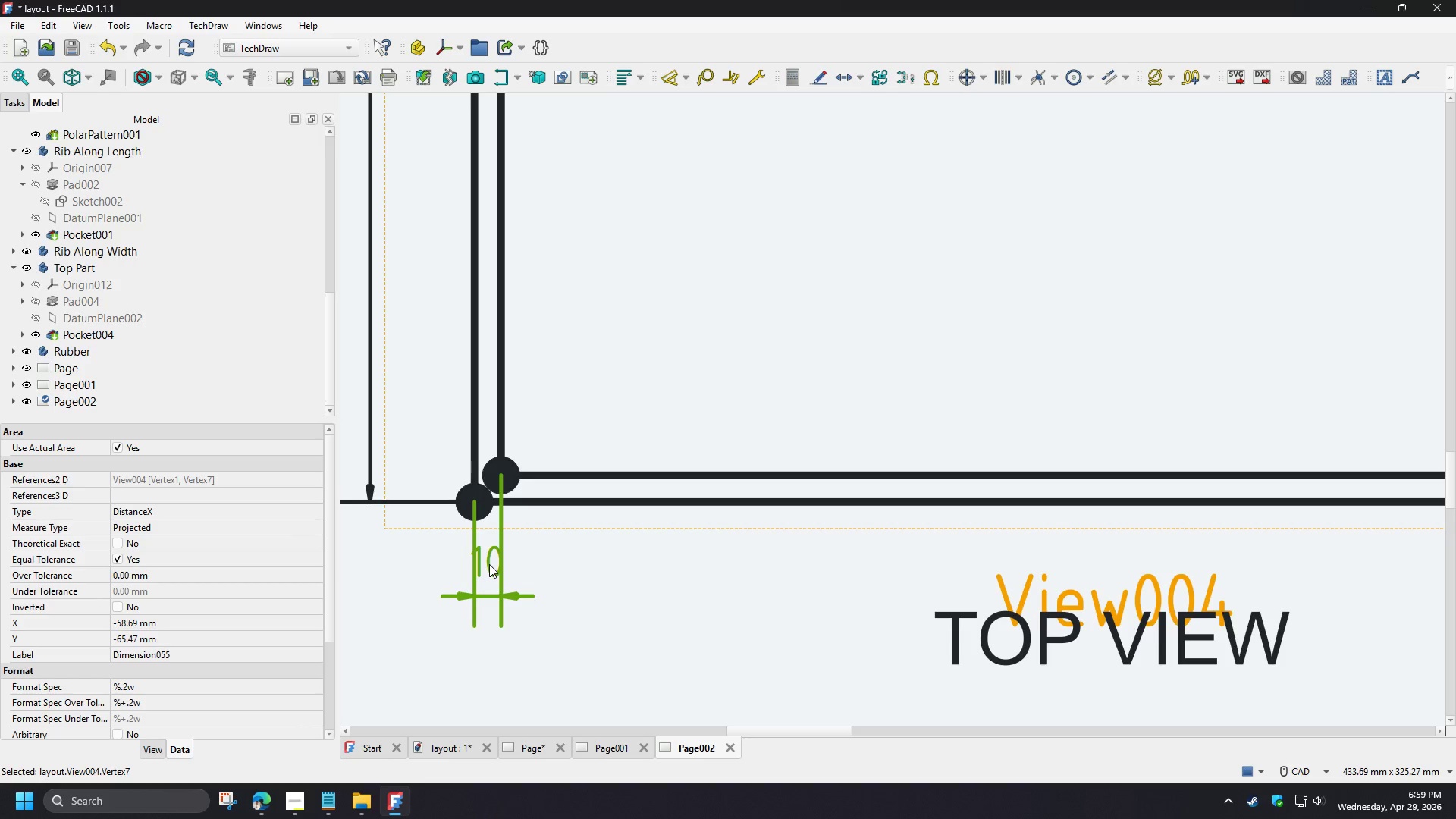 
left_click_drag(start_coordinate=[489, 564], to_coordinate=[545, 573])
 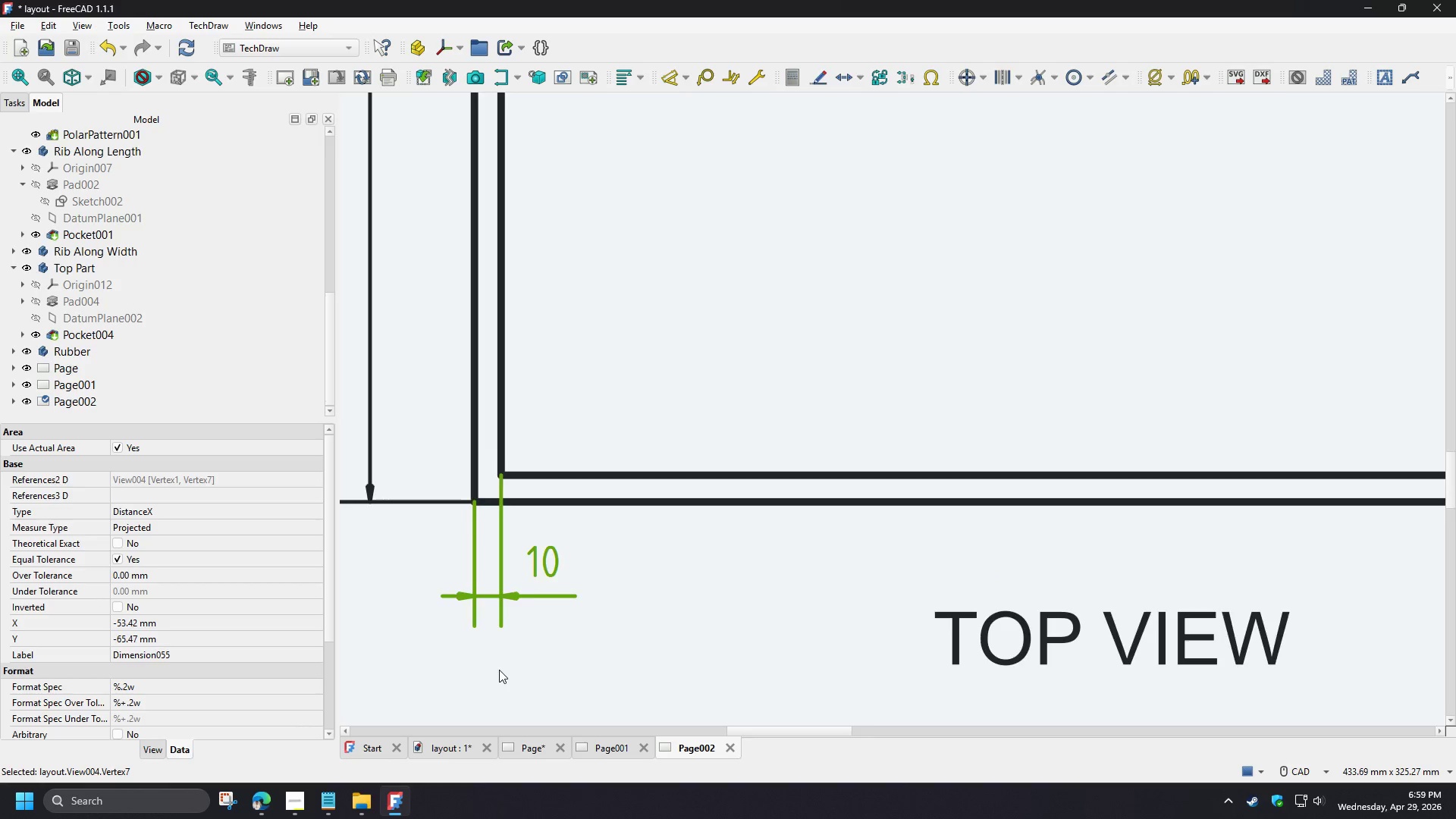 
scroll: coordinate [499, 670], scroll_direction: down, amount: 3.0
 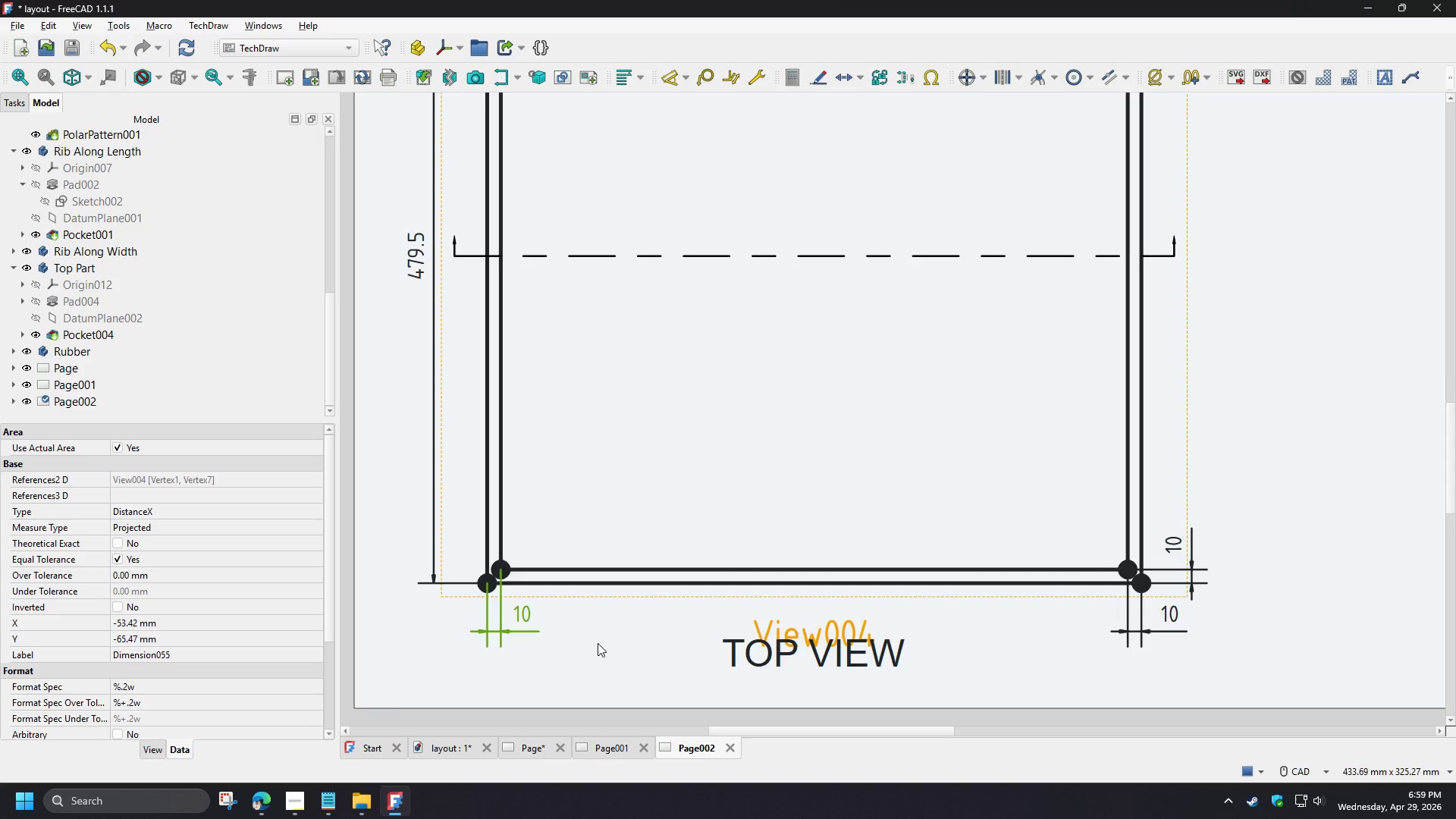 
left_click([1075, 469])
 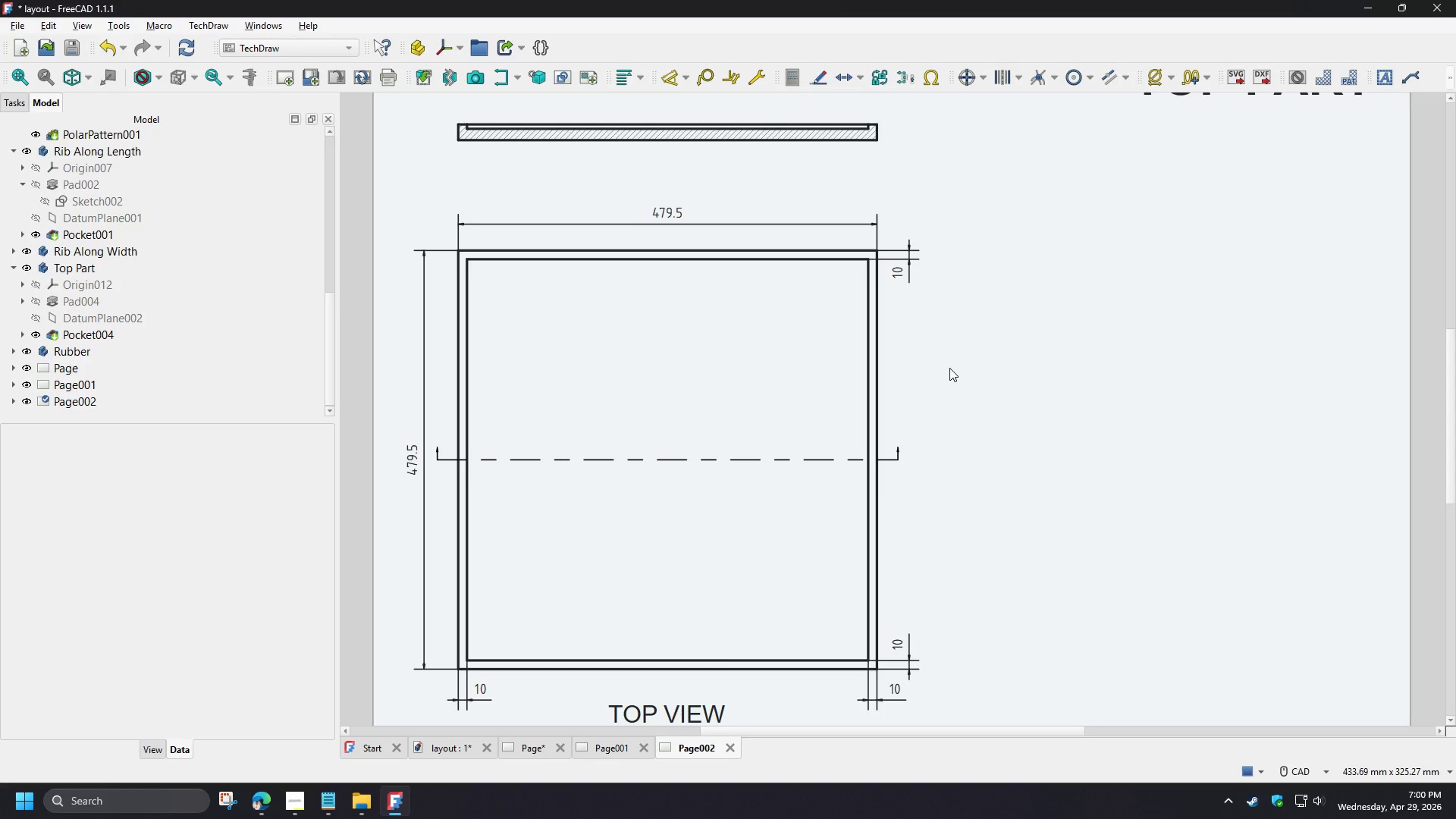 
scroll: coordinate [598, 642], scroll_direction: down, amount: 2.0
 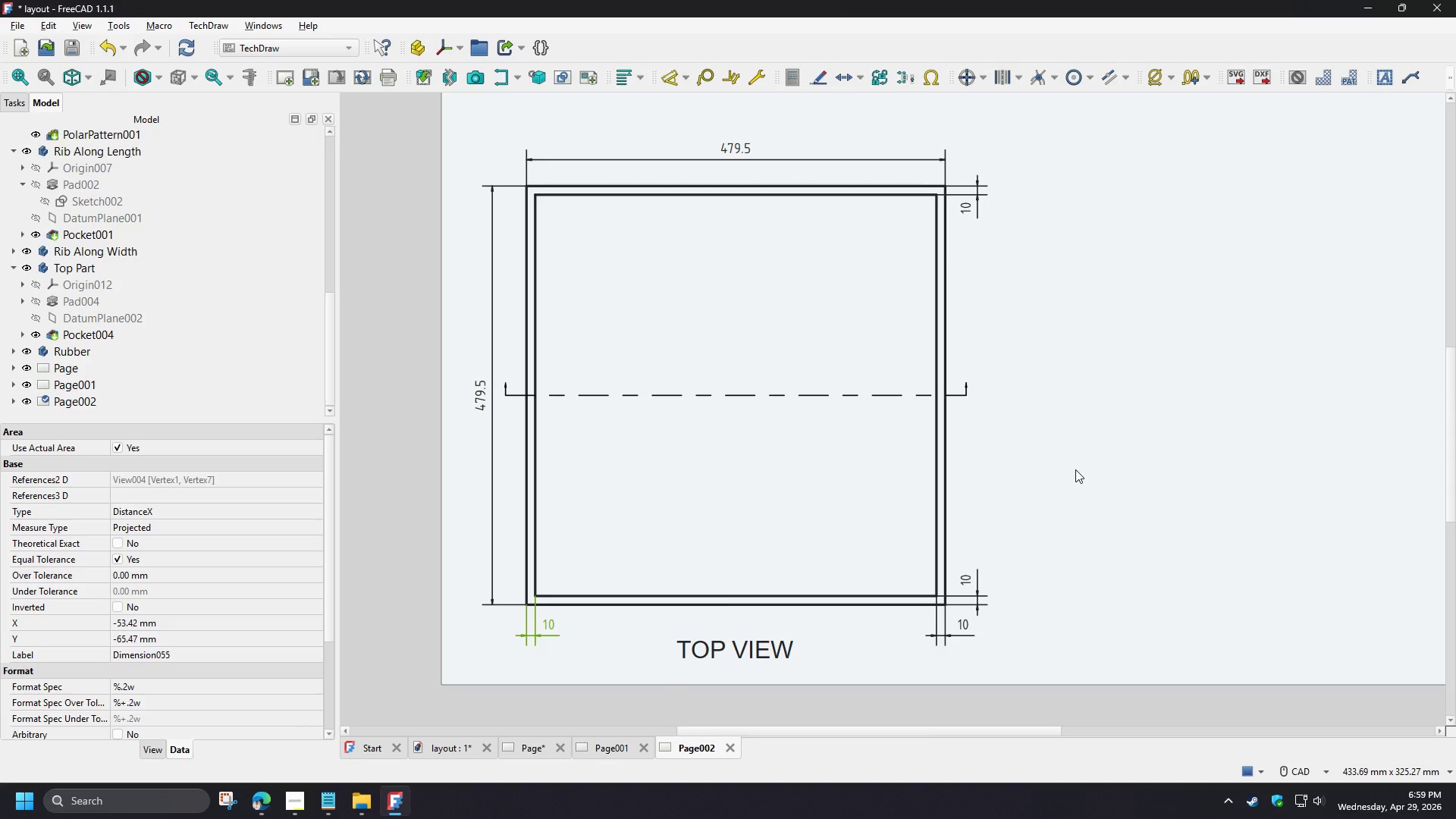 
wait(12.32)
 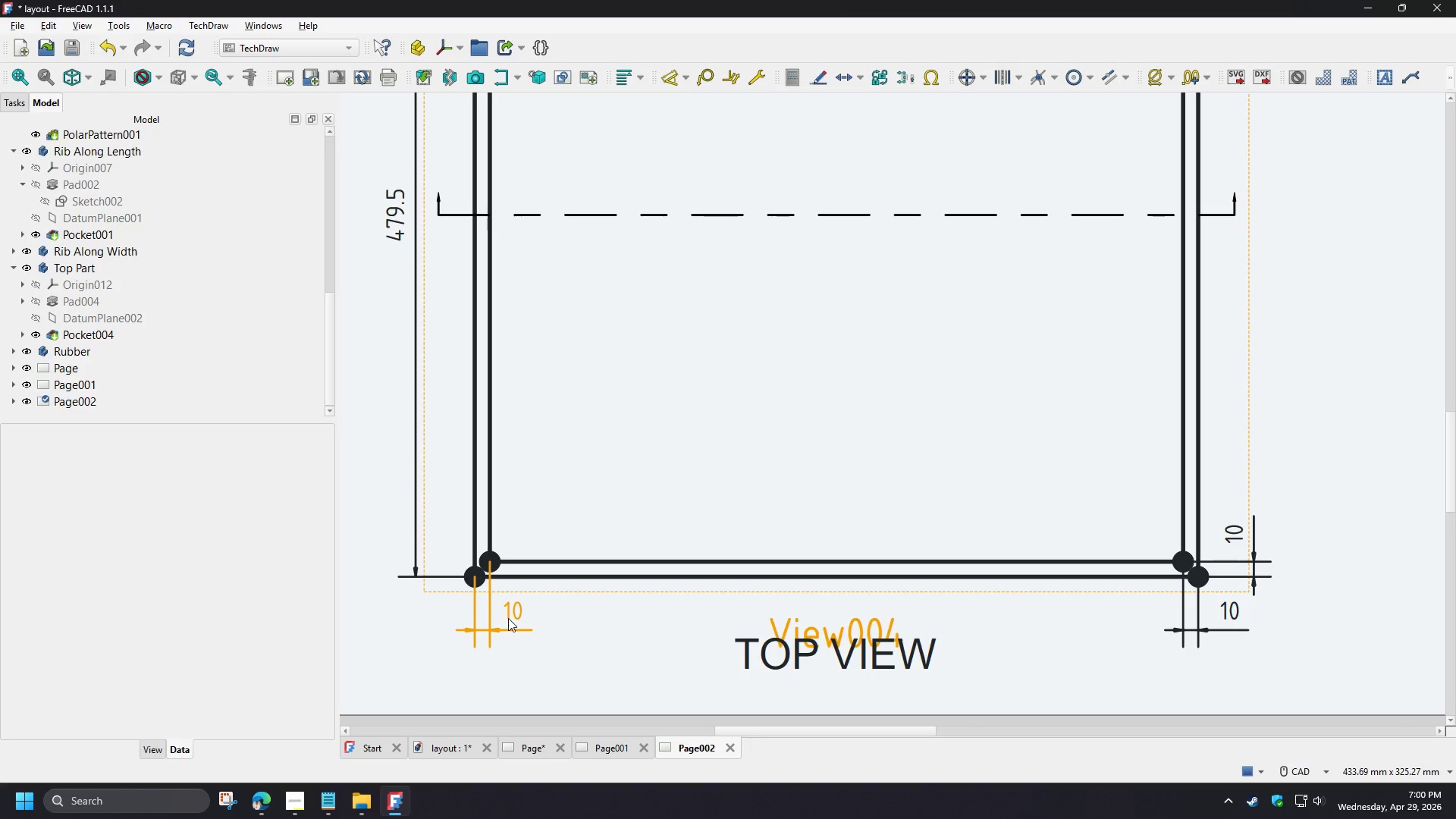 
left_click_drag(start_coordinate=[511, 615], to_coordinate=[445, 620])
 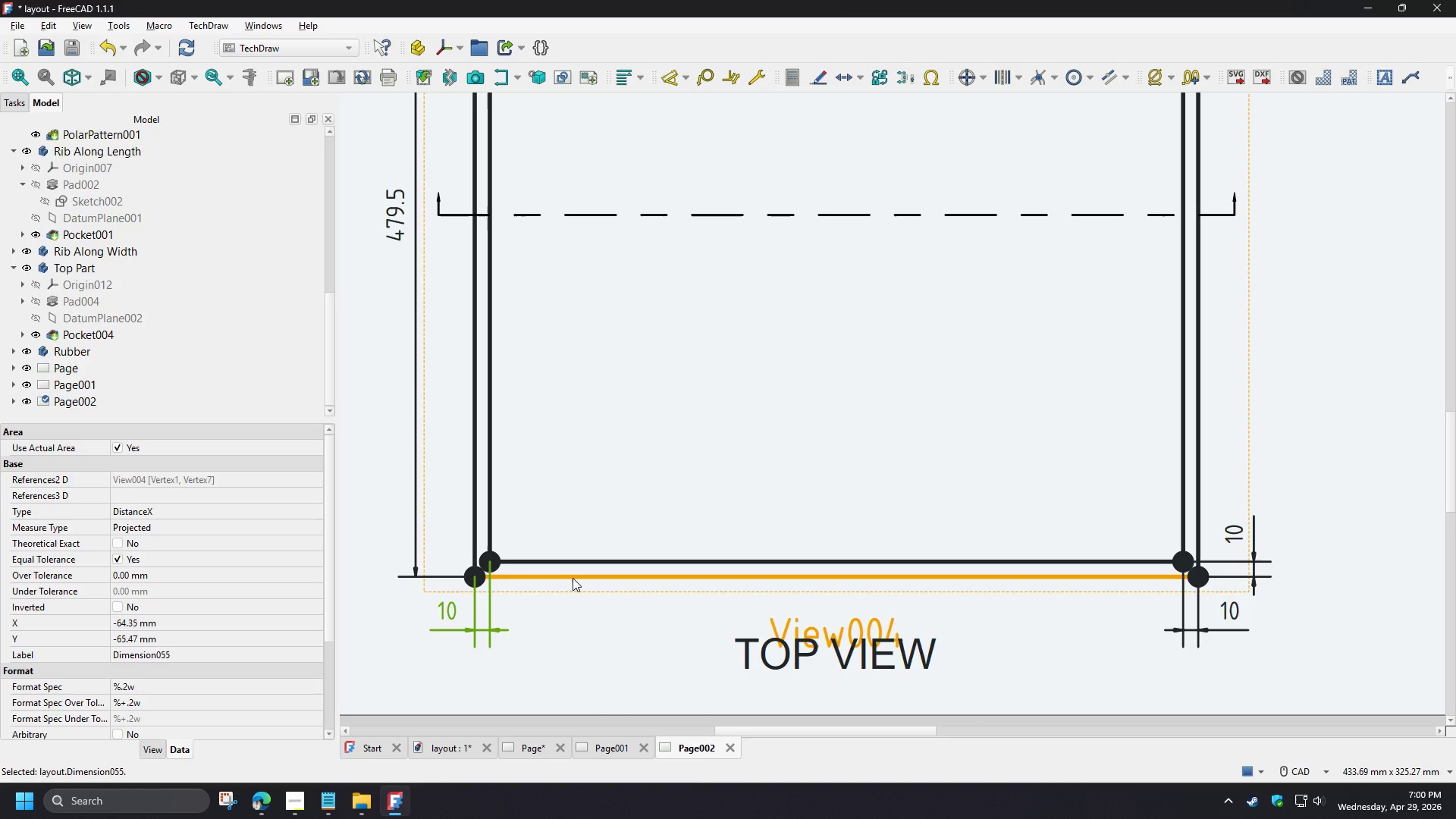 
scroll: coordinate [497, 619], scroll_direction: up, amount: 3.0
 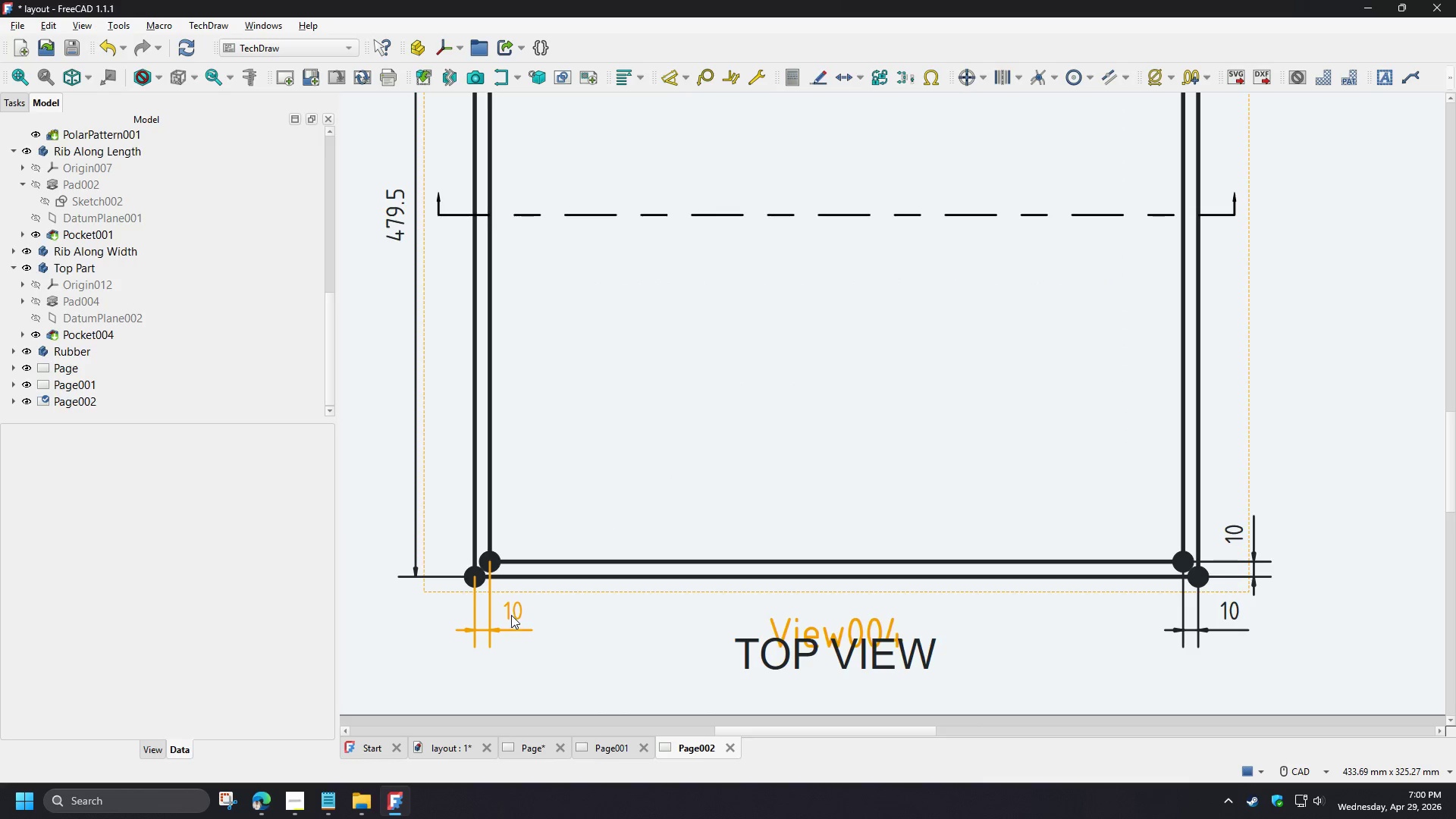 
left_click([573, 578])
 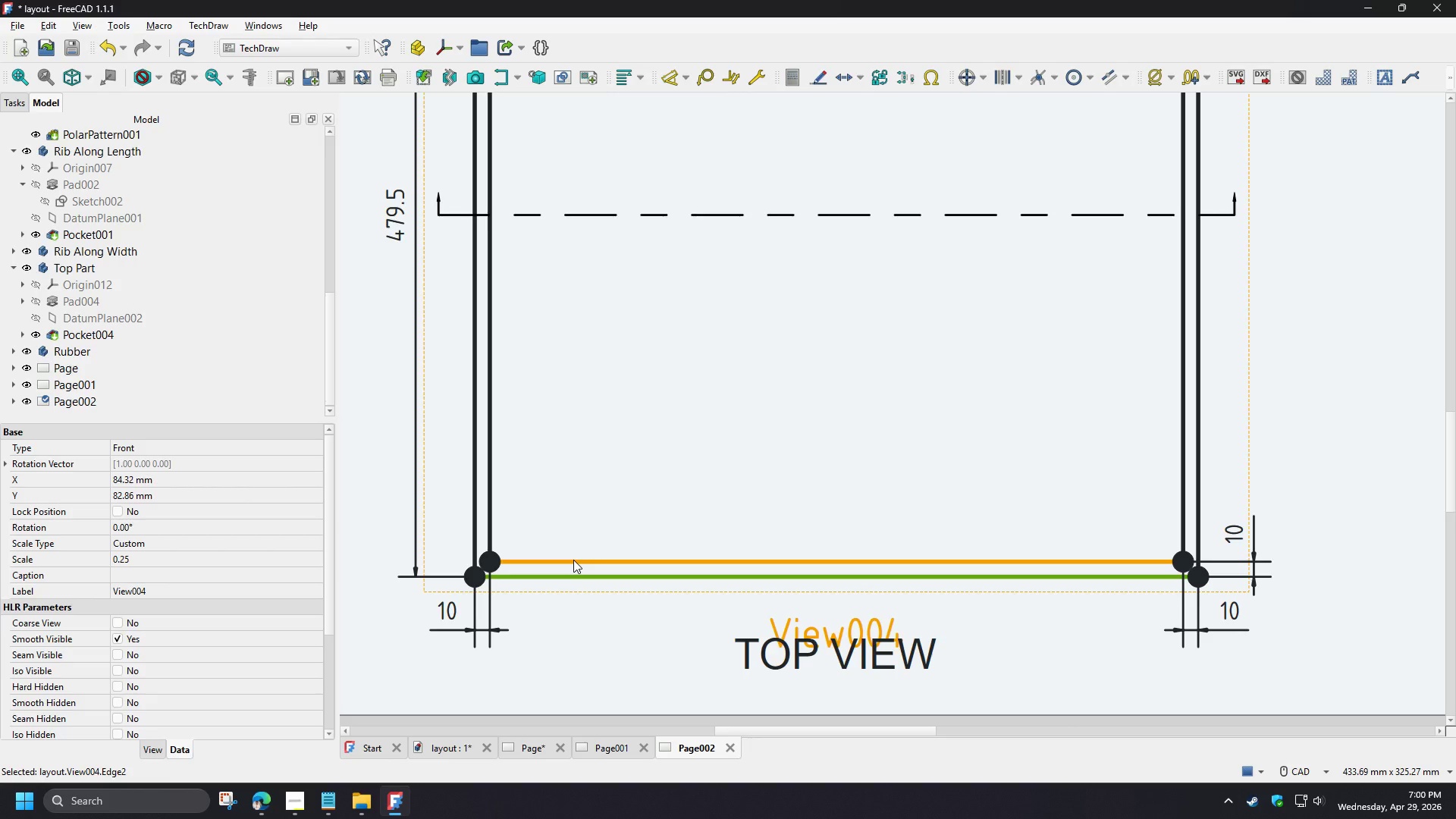 
left_click([573, 559])
 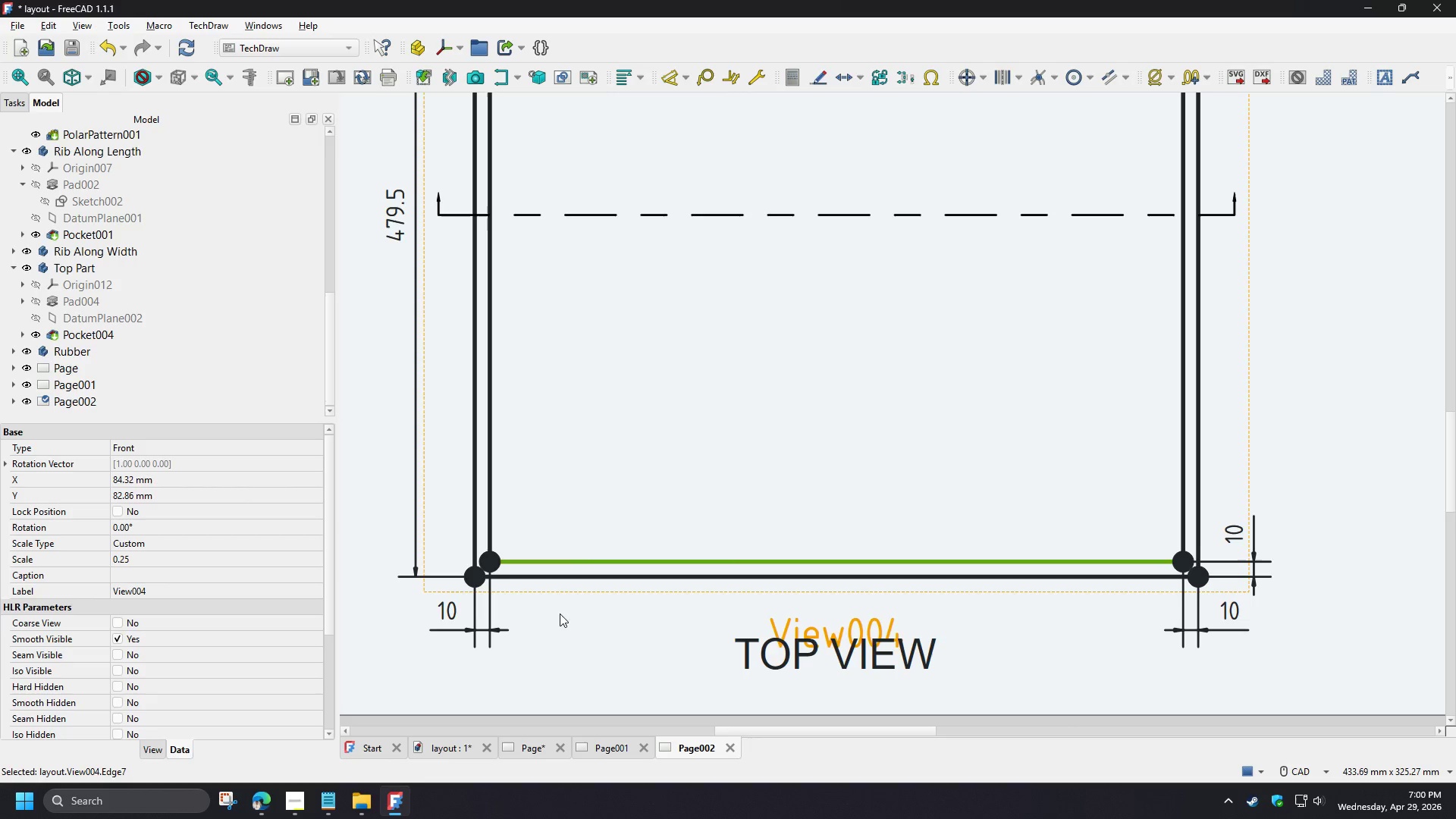 
key(D)
 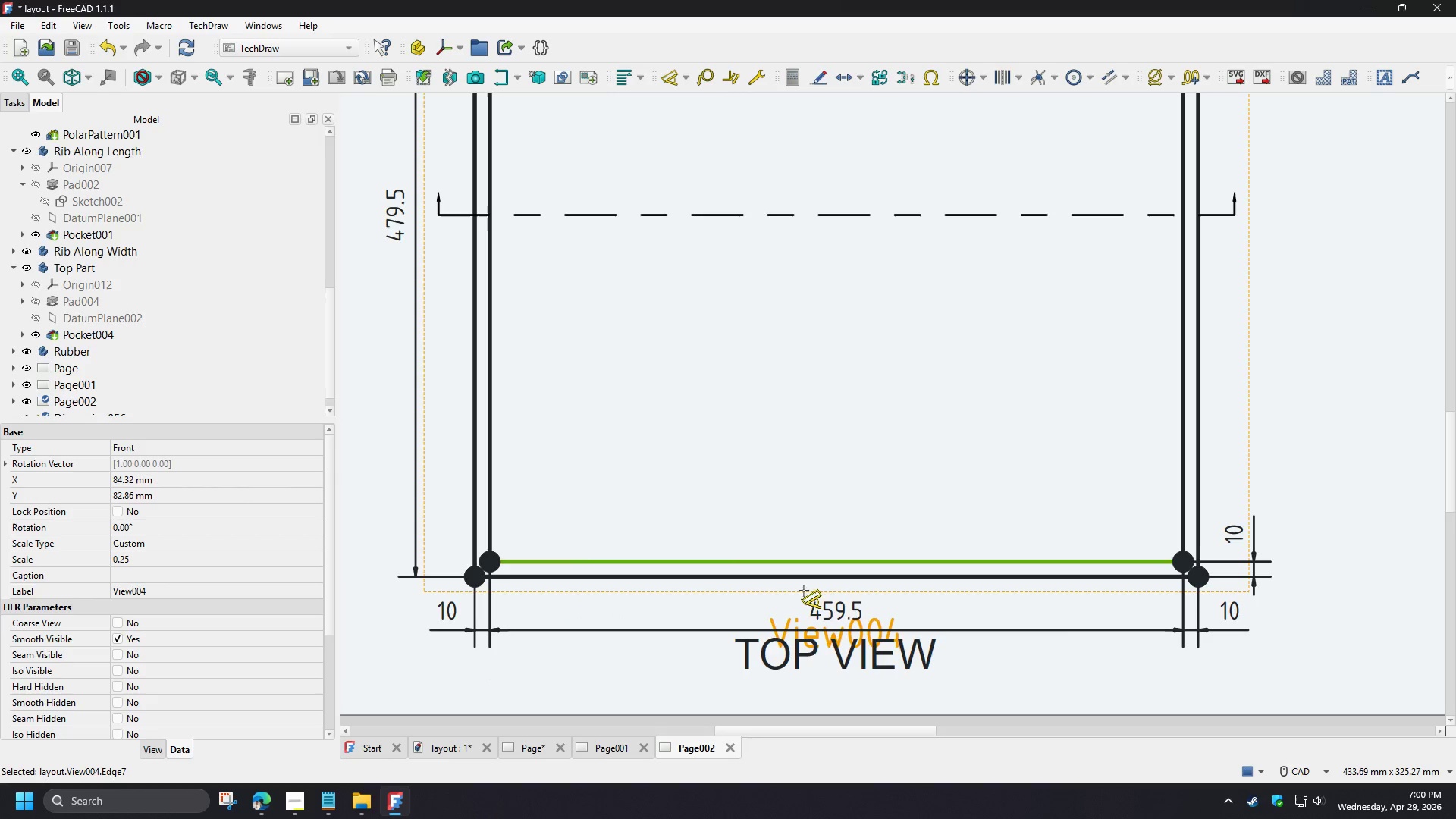 
left_click([810, 592])
 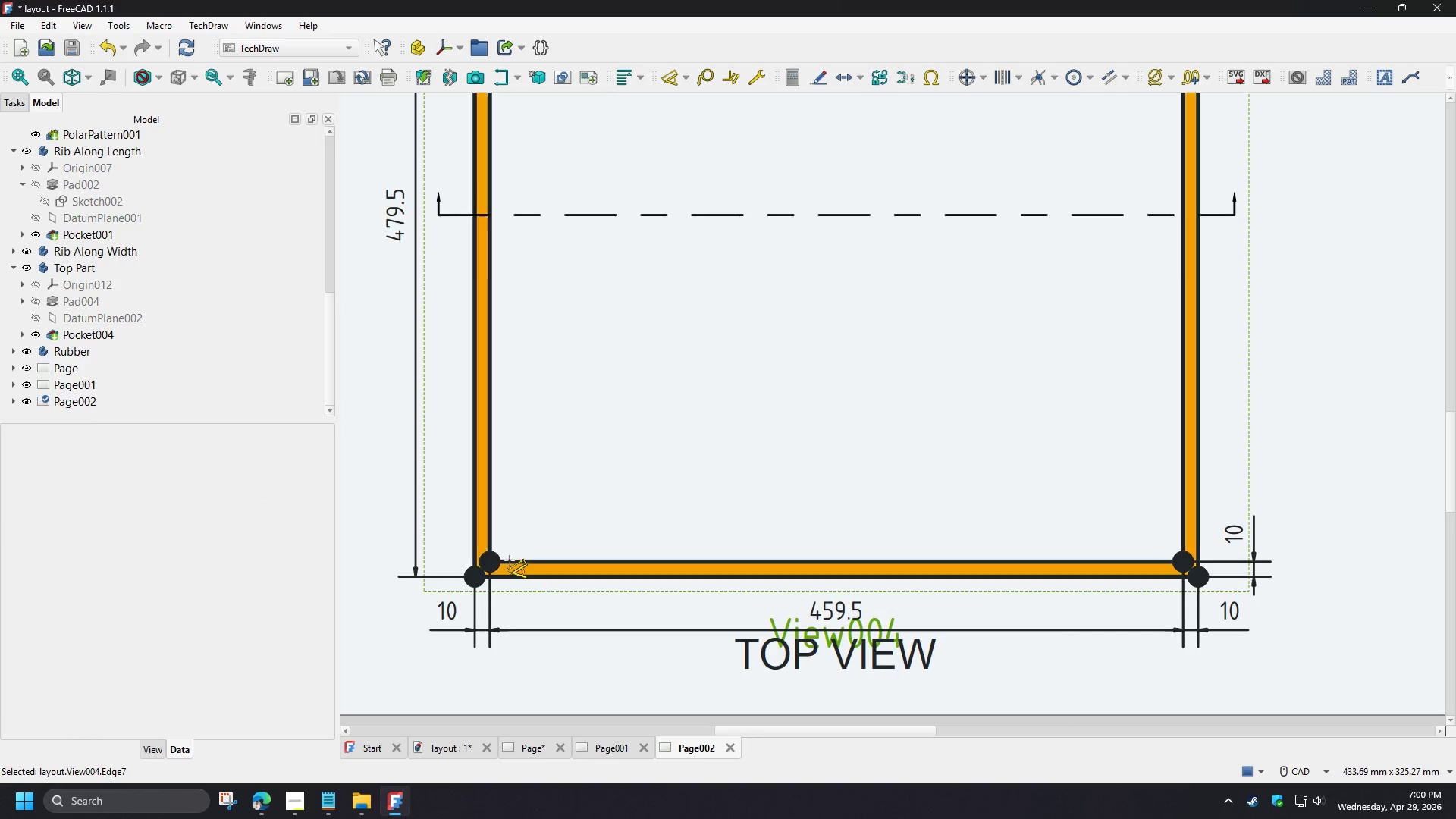 
right_click([959, 443])
 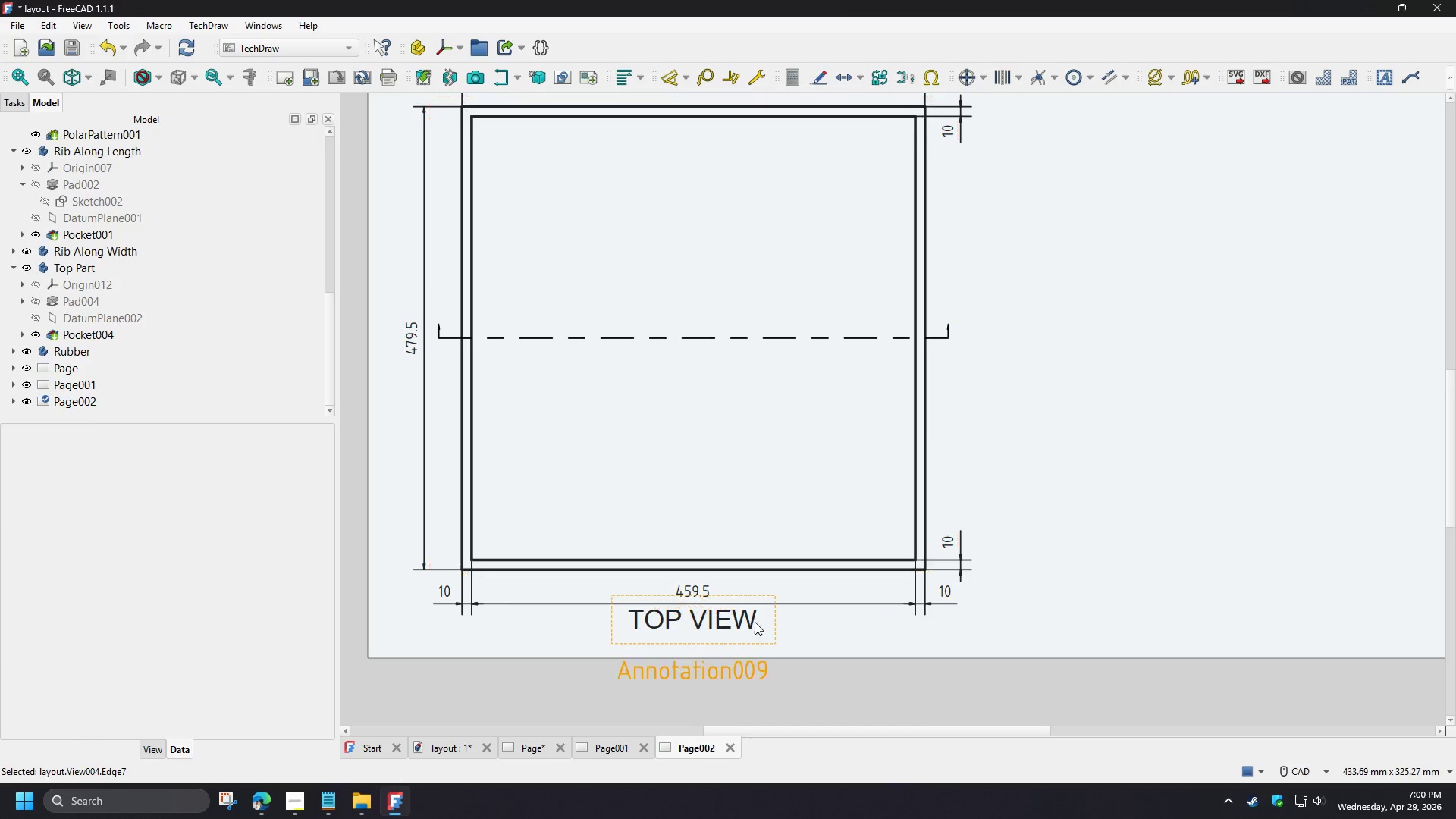 
scroll: coordinate [437, 557], scroll_direction: down, amount: 2.0
 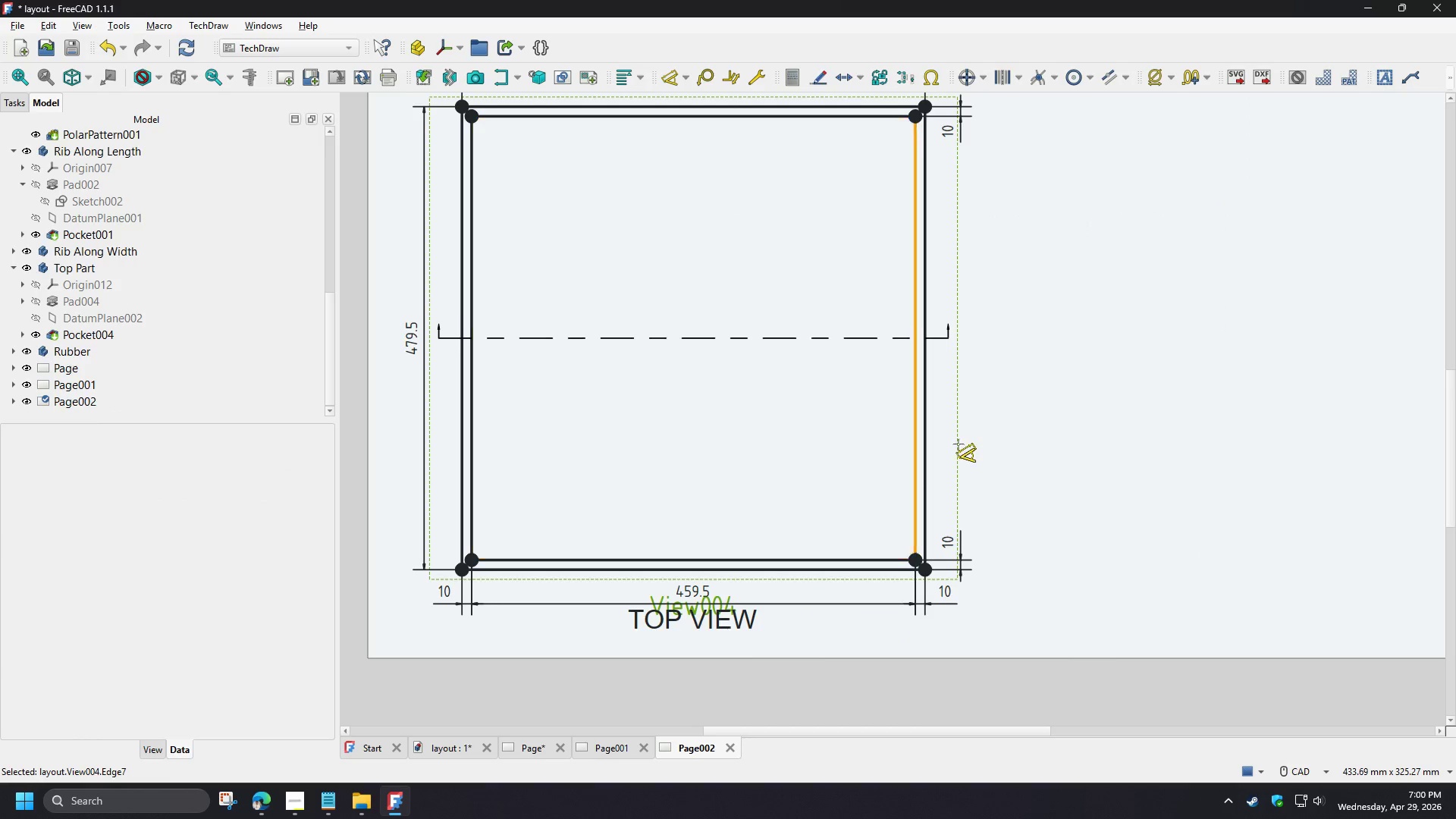 
left_click_drag(start_coordinate=[669, 601], to_coordinate=[669, 589])
 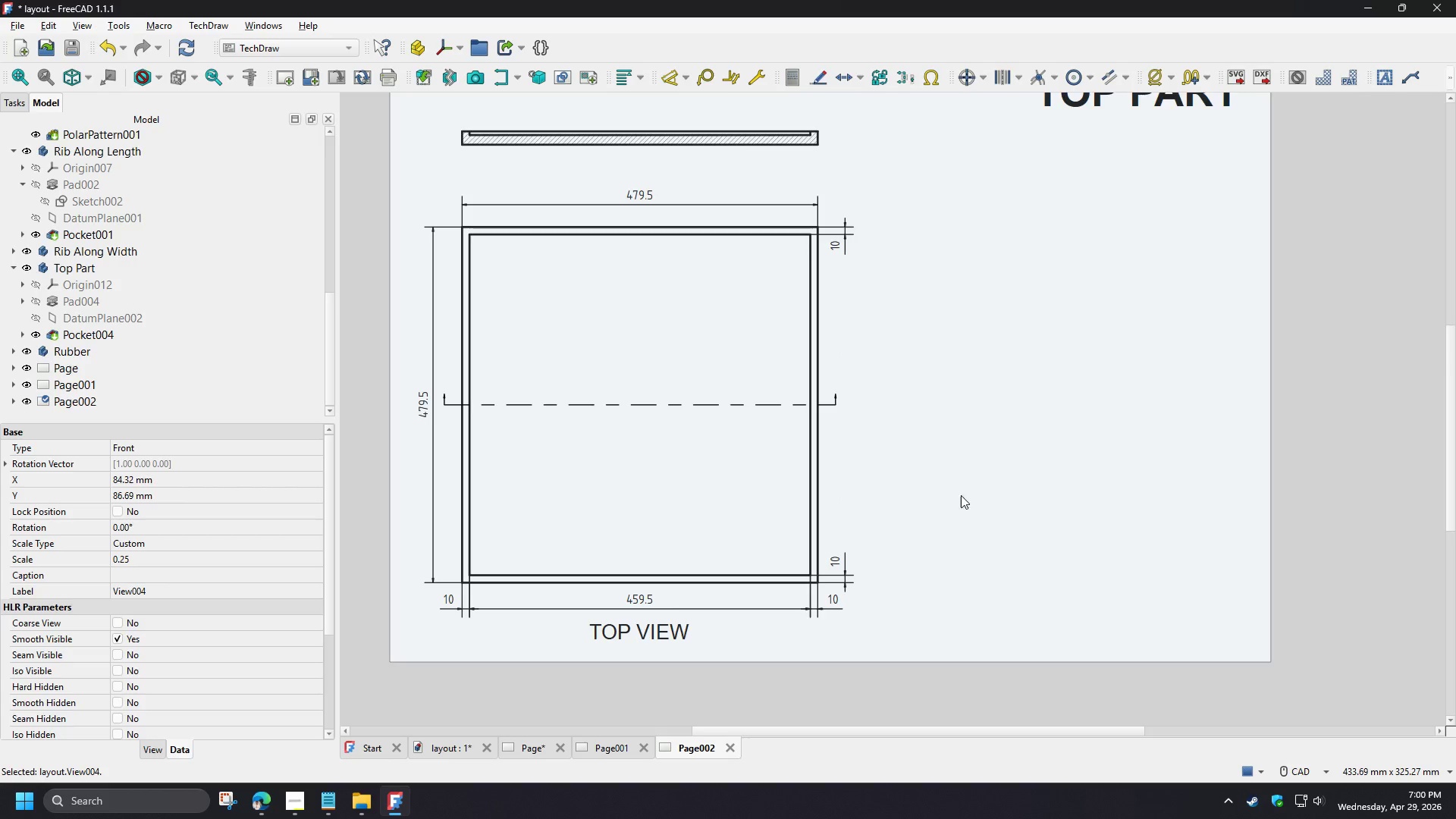 
scroll: coordinate [743, 566], scroll_direction: down, amount: 1.0
 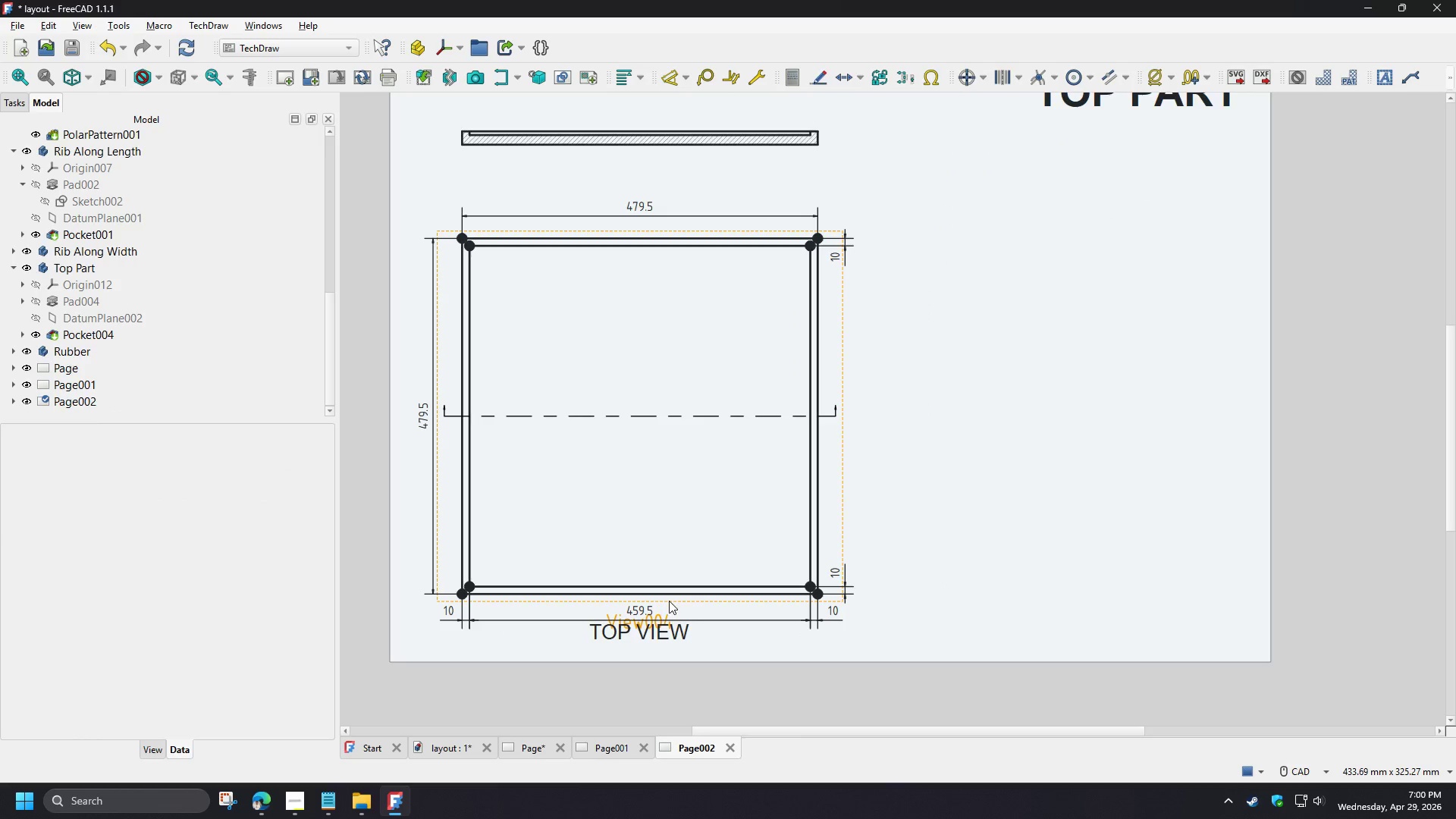 
left_click([961, 495])
 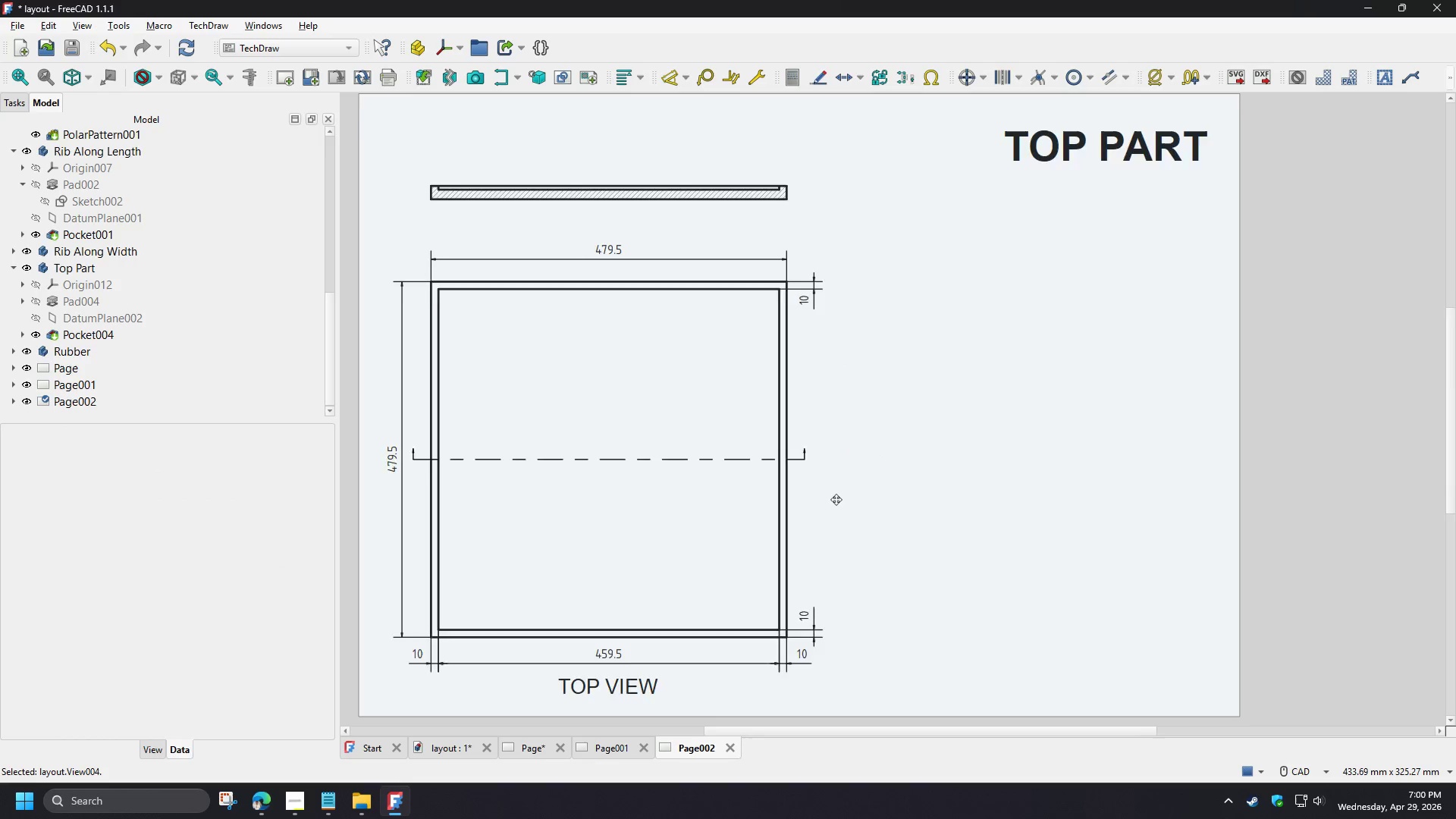 
left_click([725, 510])
 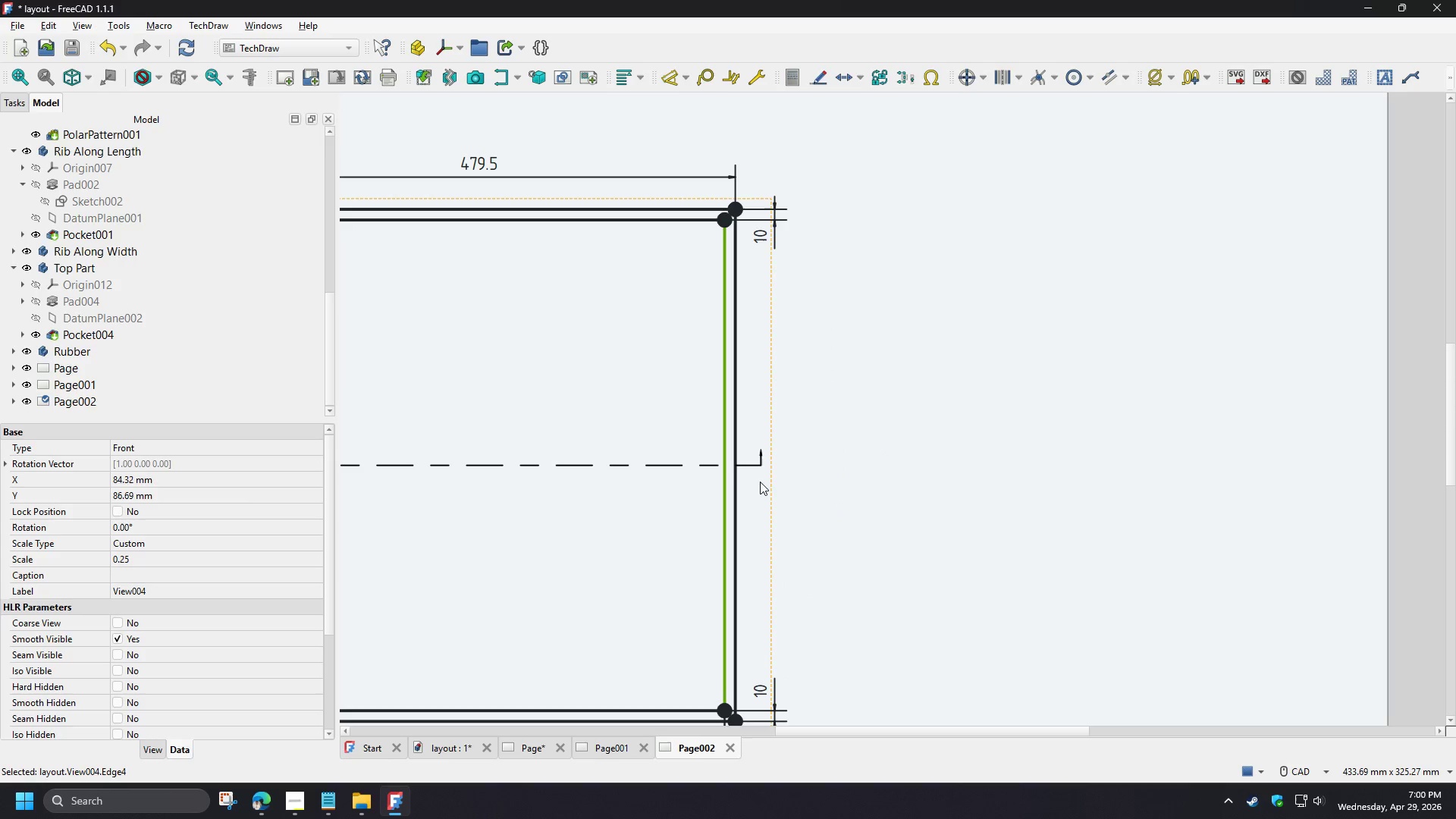 
scroll: coordinate [836, 502], scroll_direction: up, amount: 2.0
 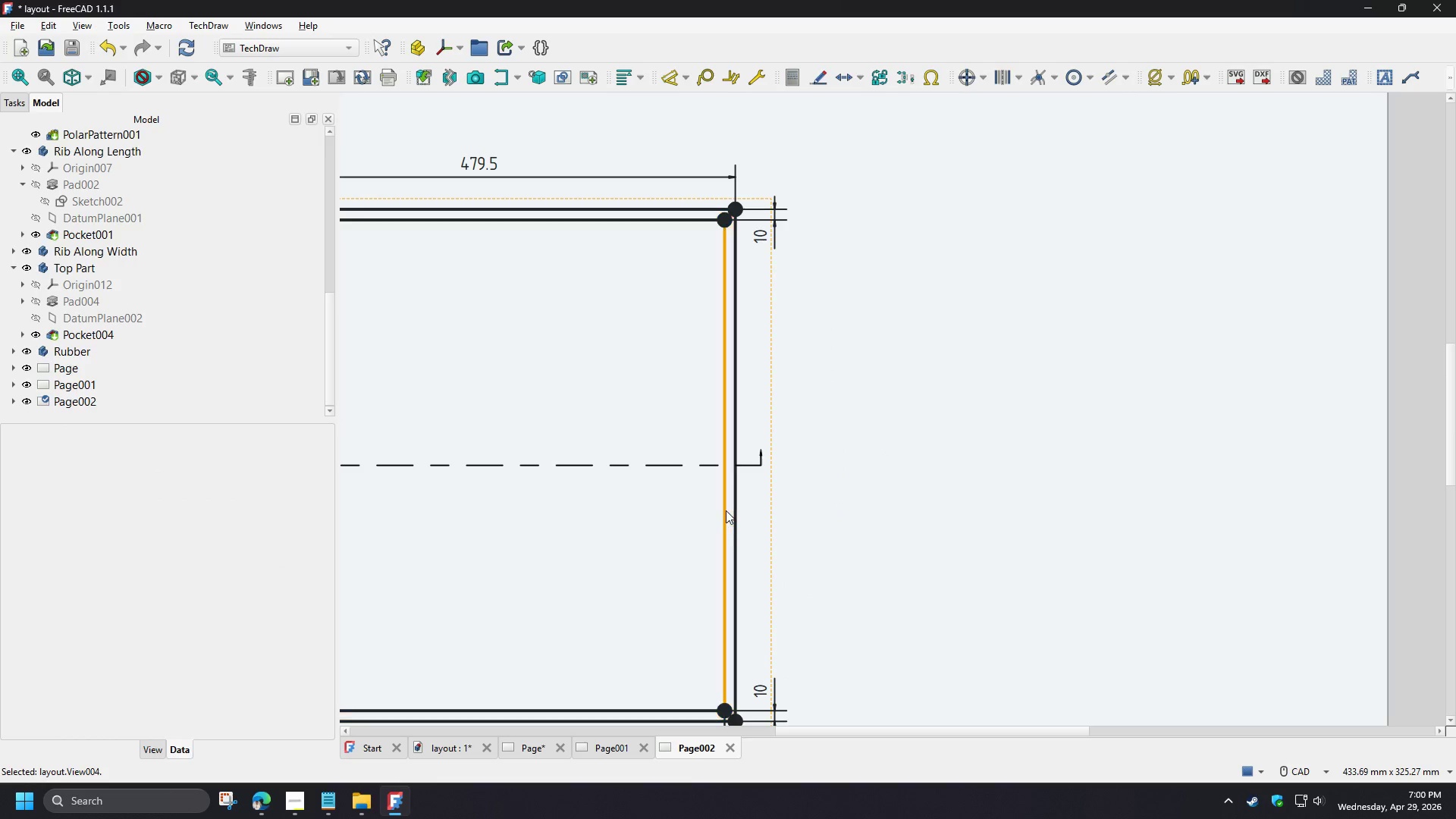 
key(D)
 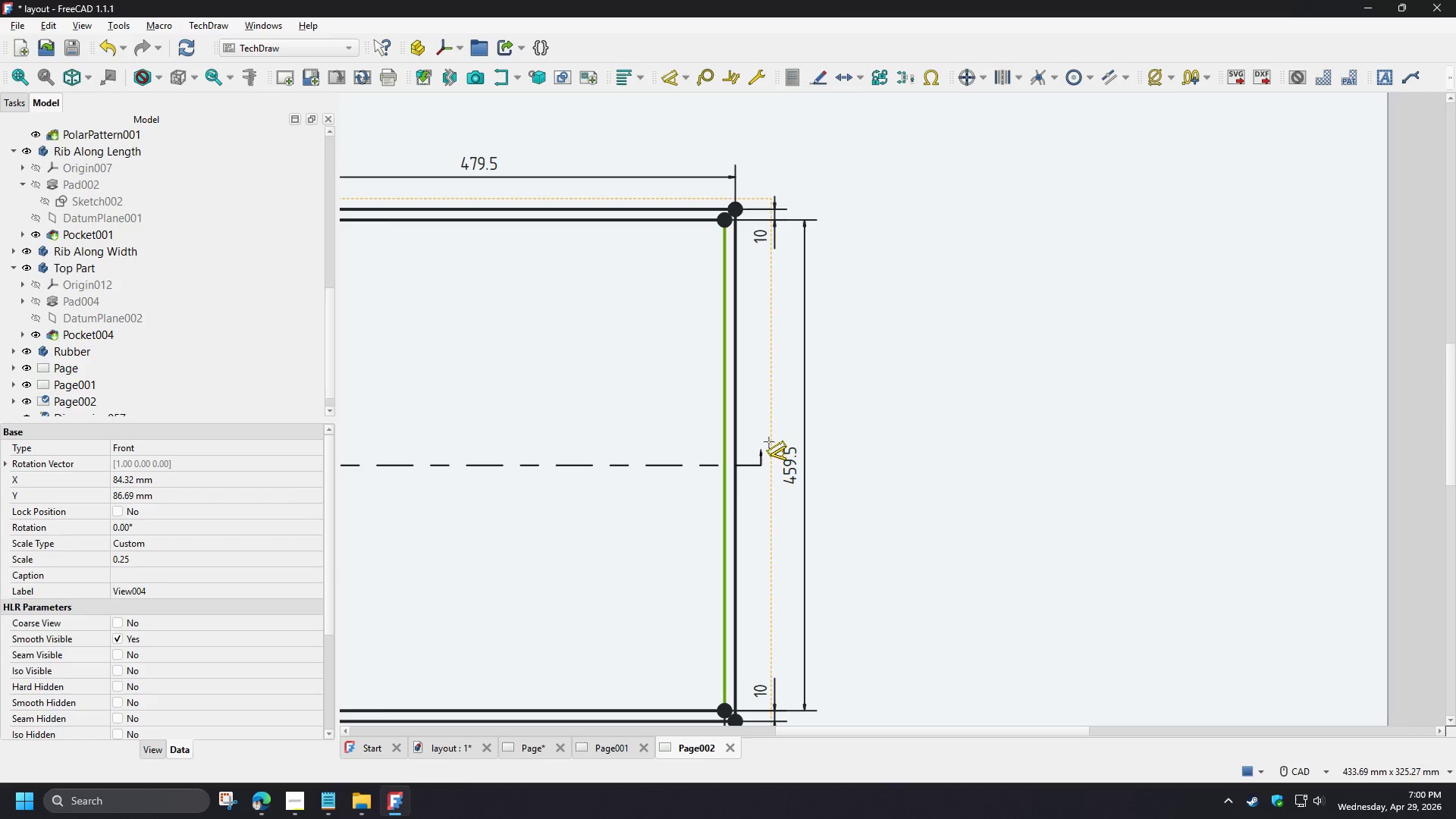 
wait(7.88)
 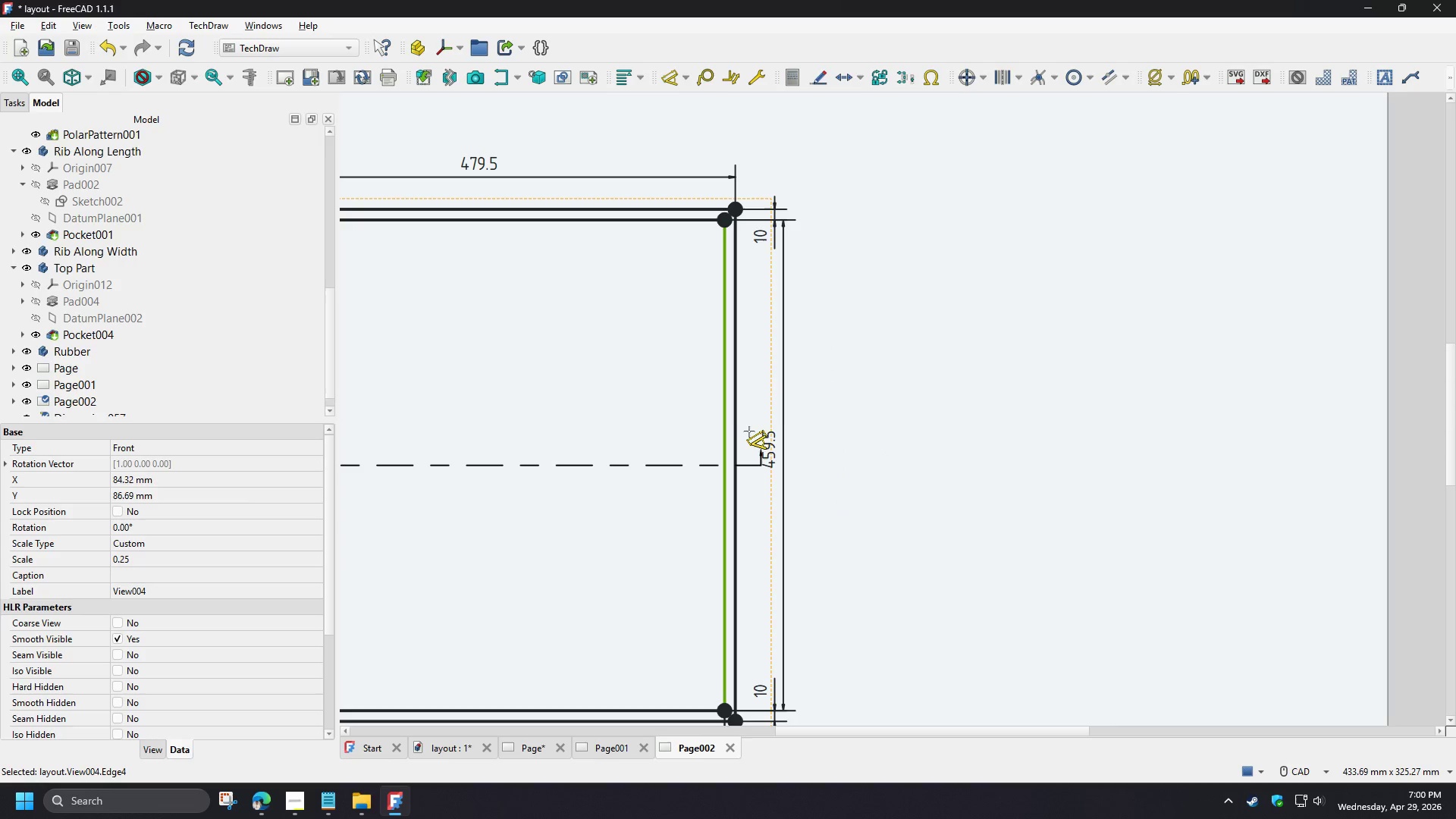 
left_click([758, 442])
 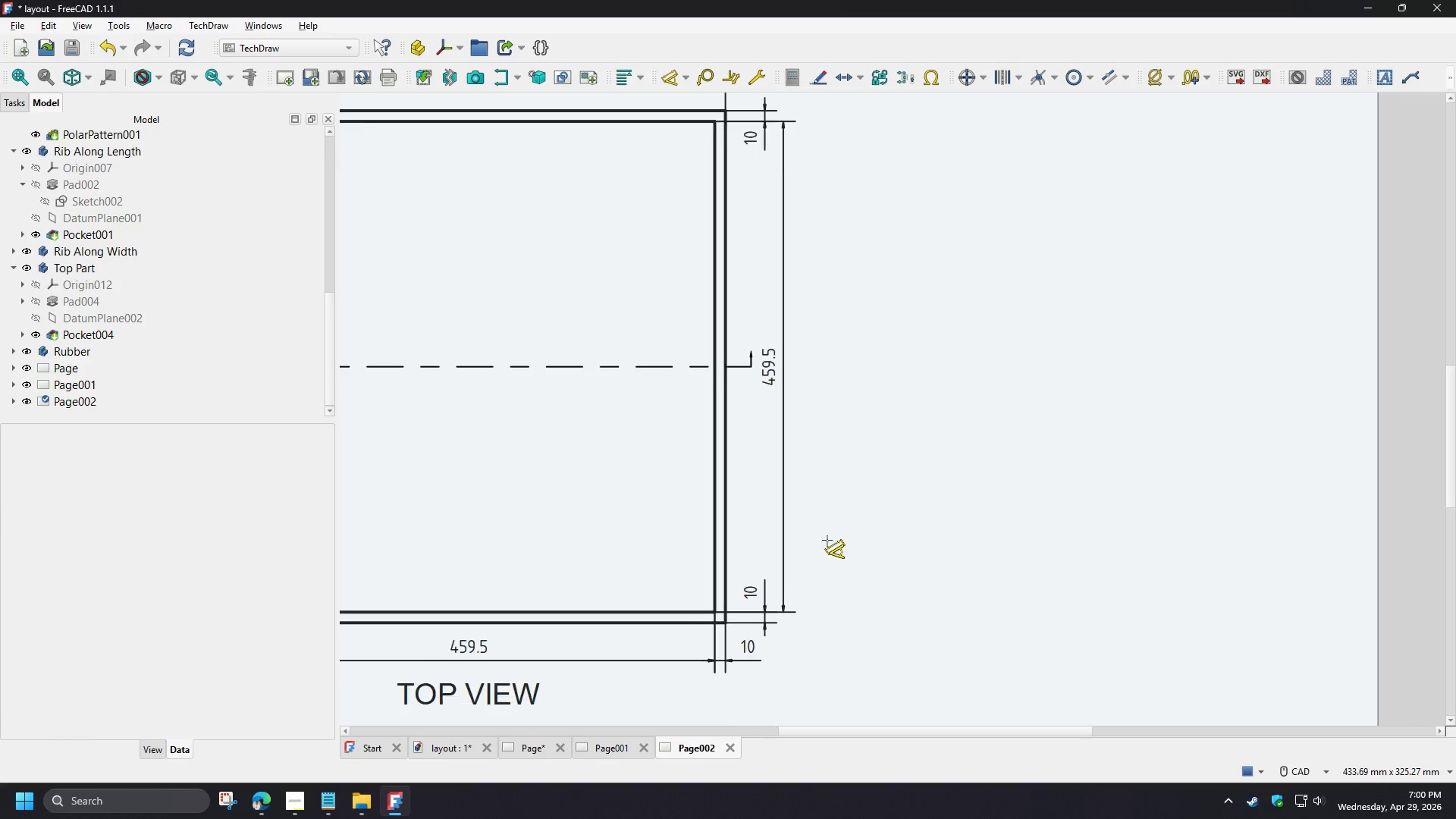 
right_click([780, 626])
 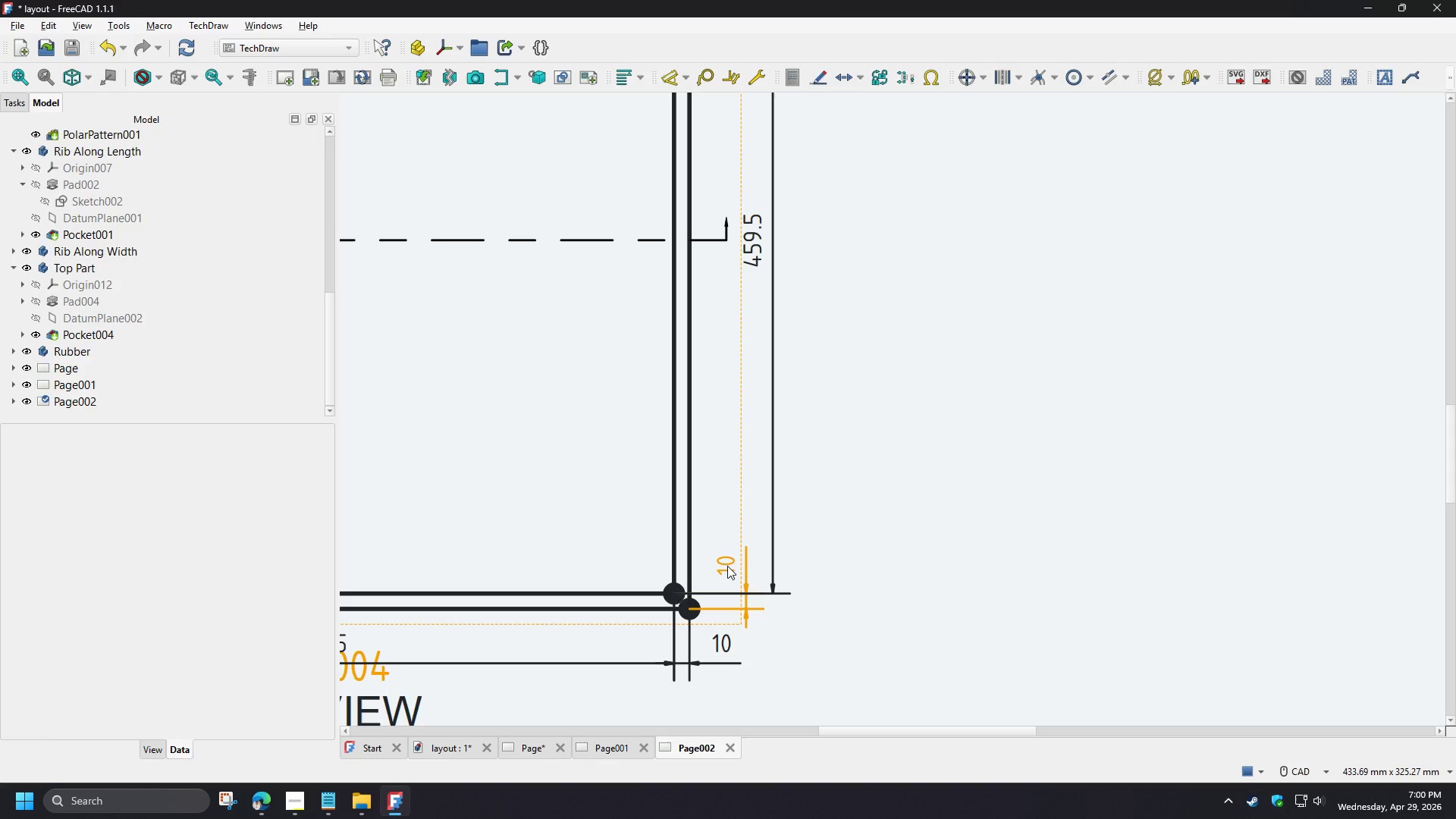 
left_click_drag(start_coordinate=[727, 566], to_coordinate=[755, 632])
 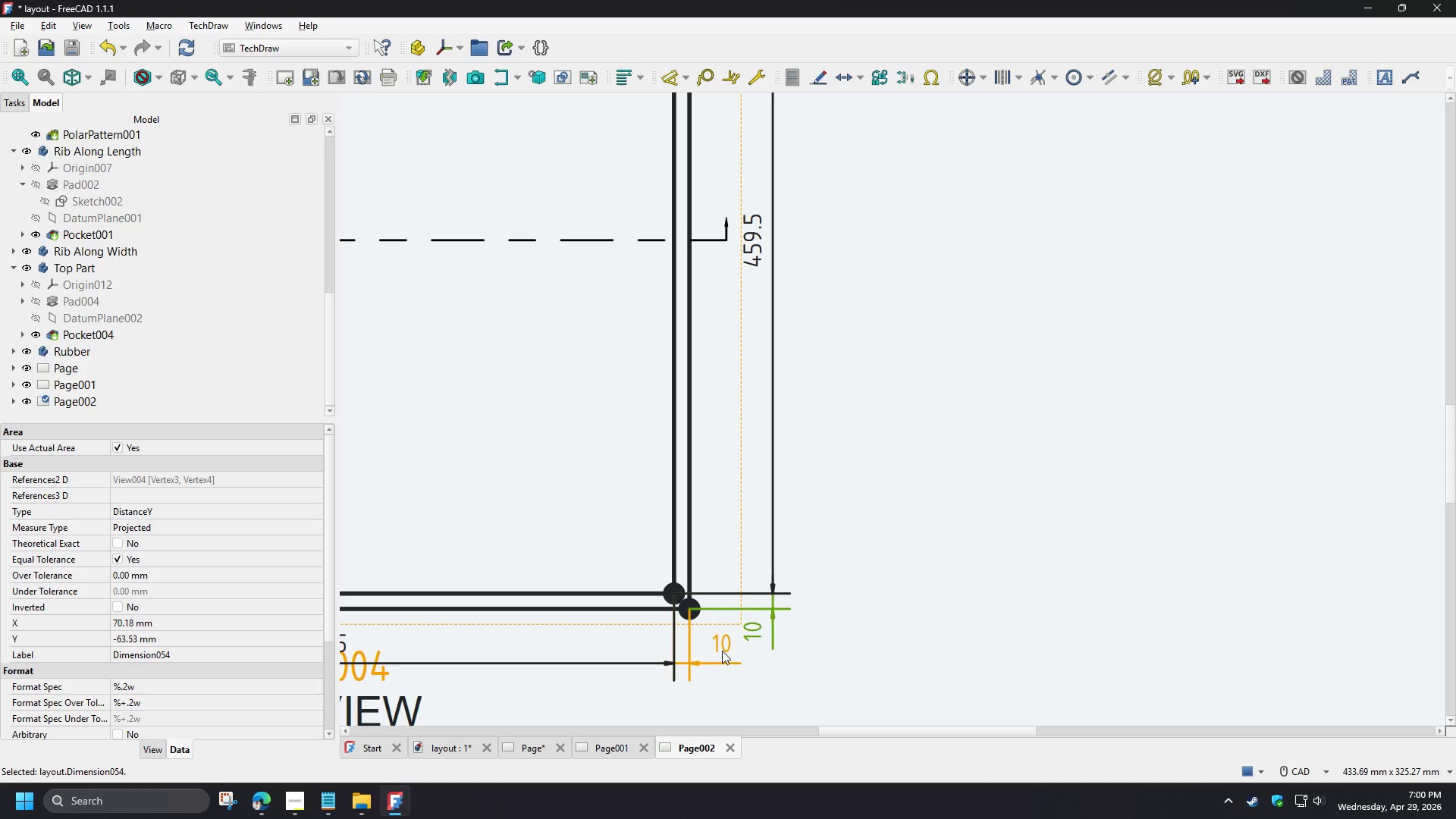 
scroll: coordinate [806, 657], scroll_direction: up, amount: 2.0
 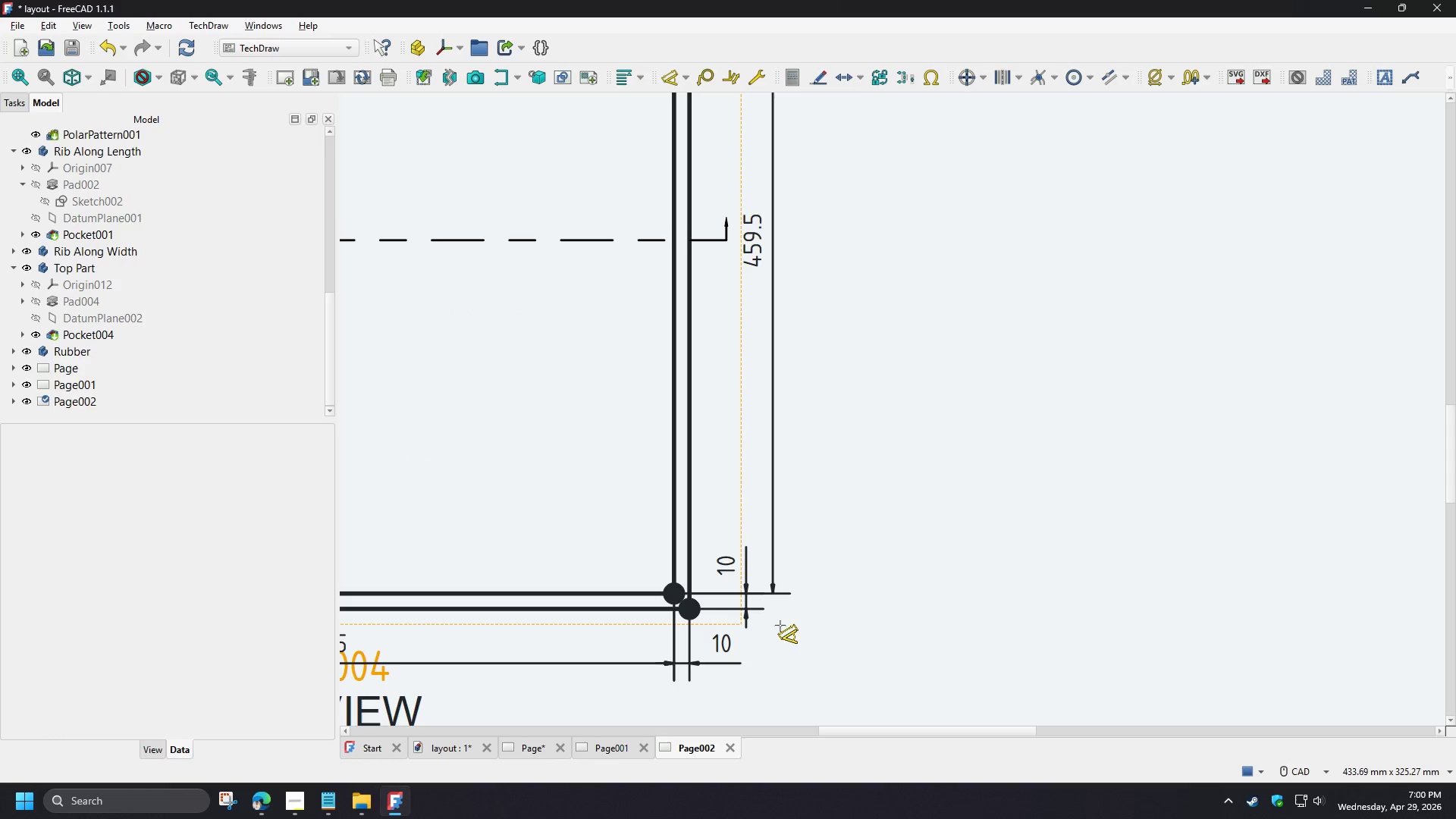 
left_click_drag(start_coordinate=[722, 651], to_coordinate=[714, 650])
 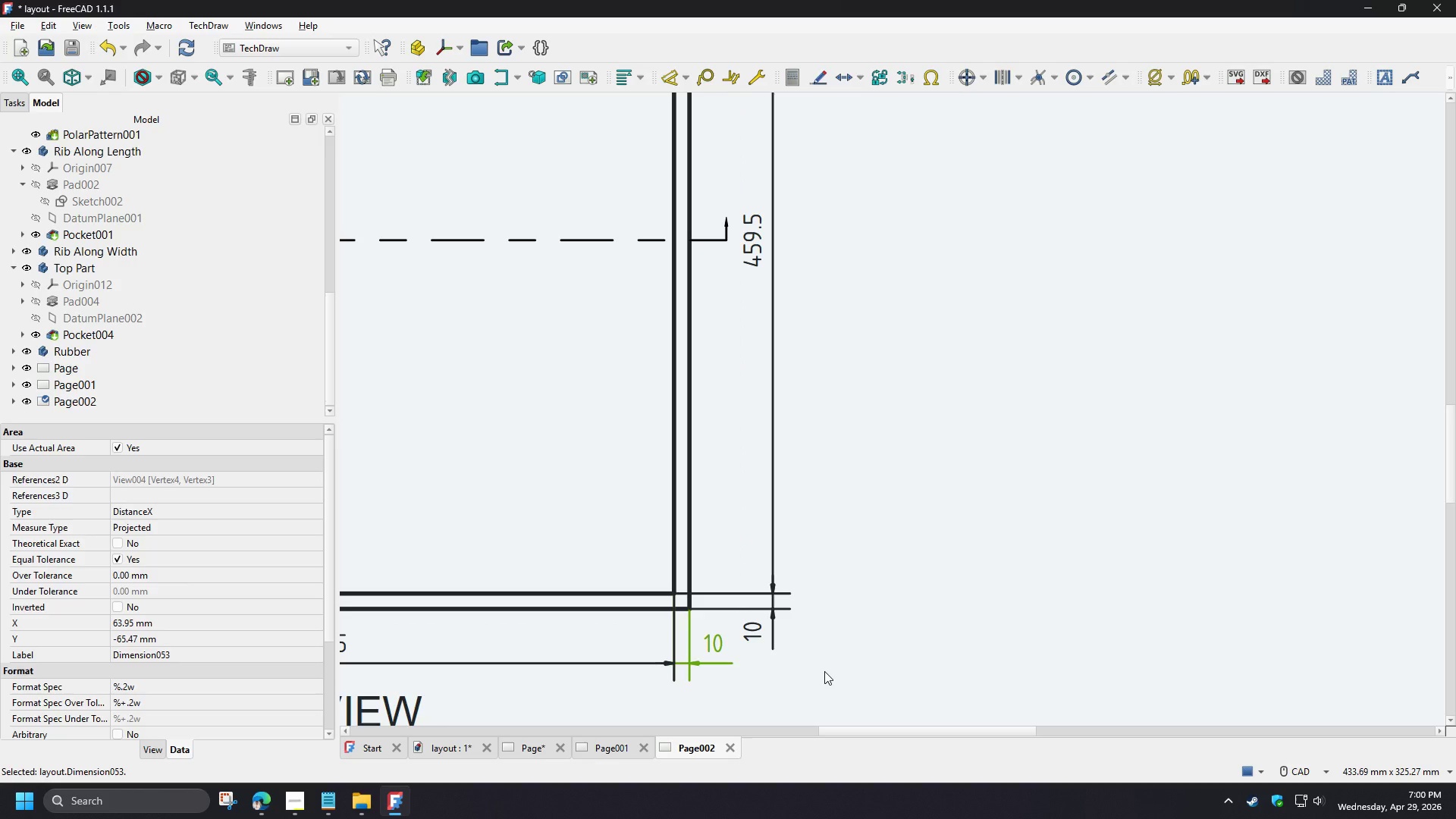 
left_click([824, 671])
 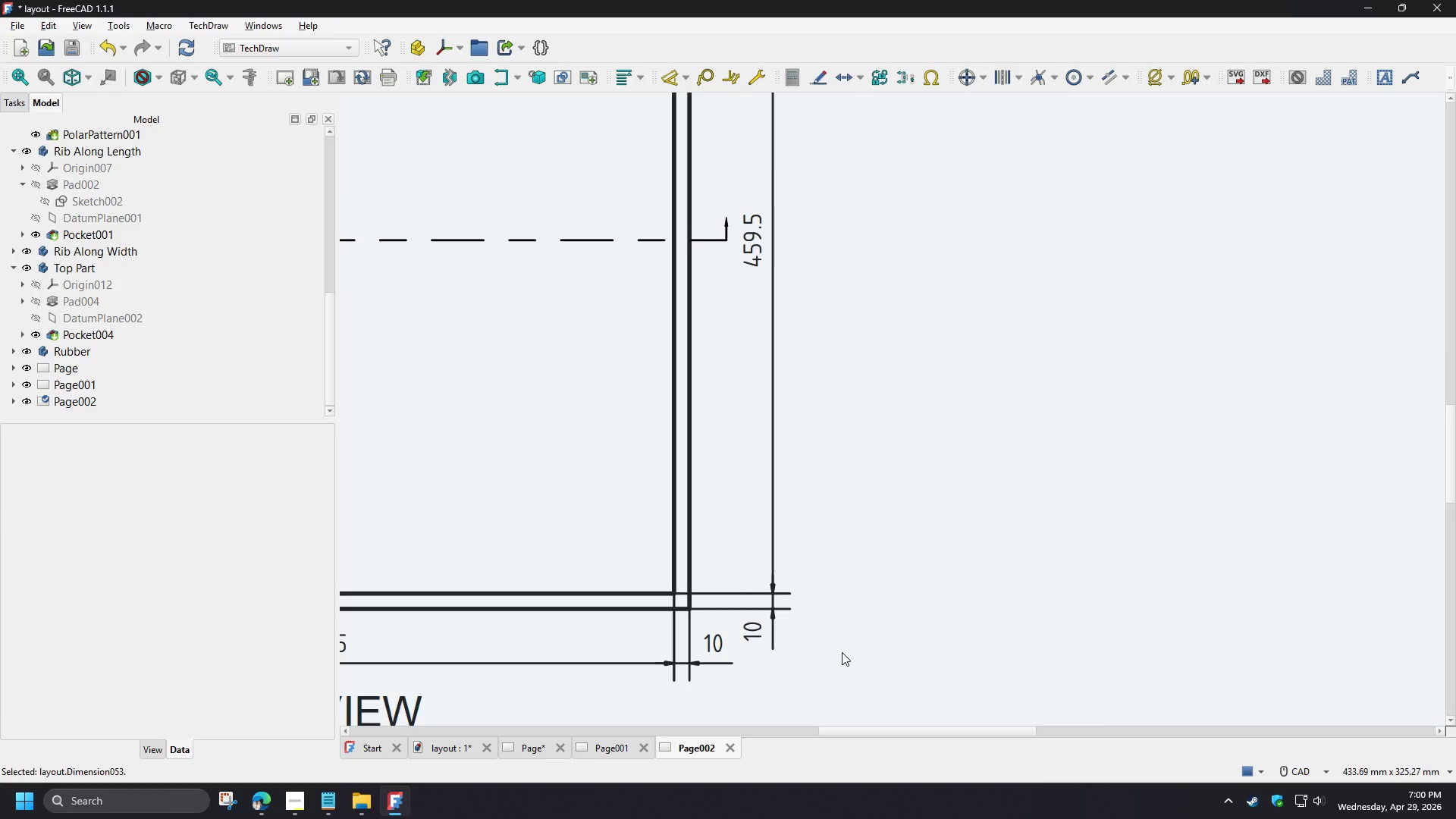 
scroll: coordinate [842, 652], scroll_direction: down, amount: 2.0
 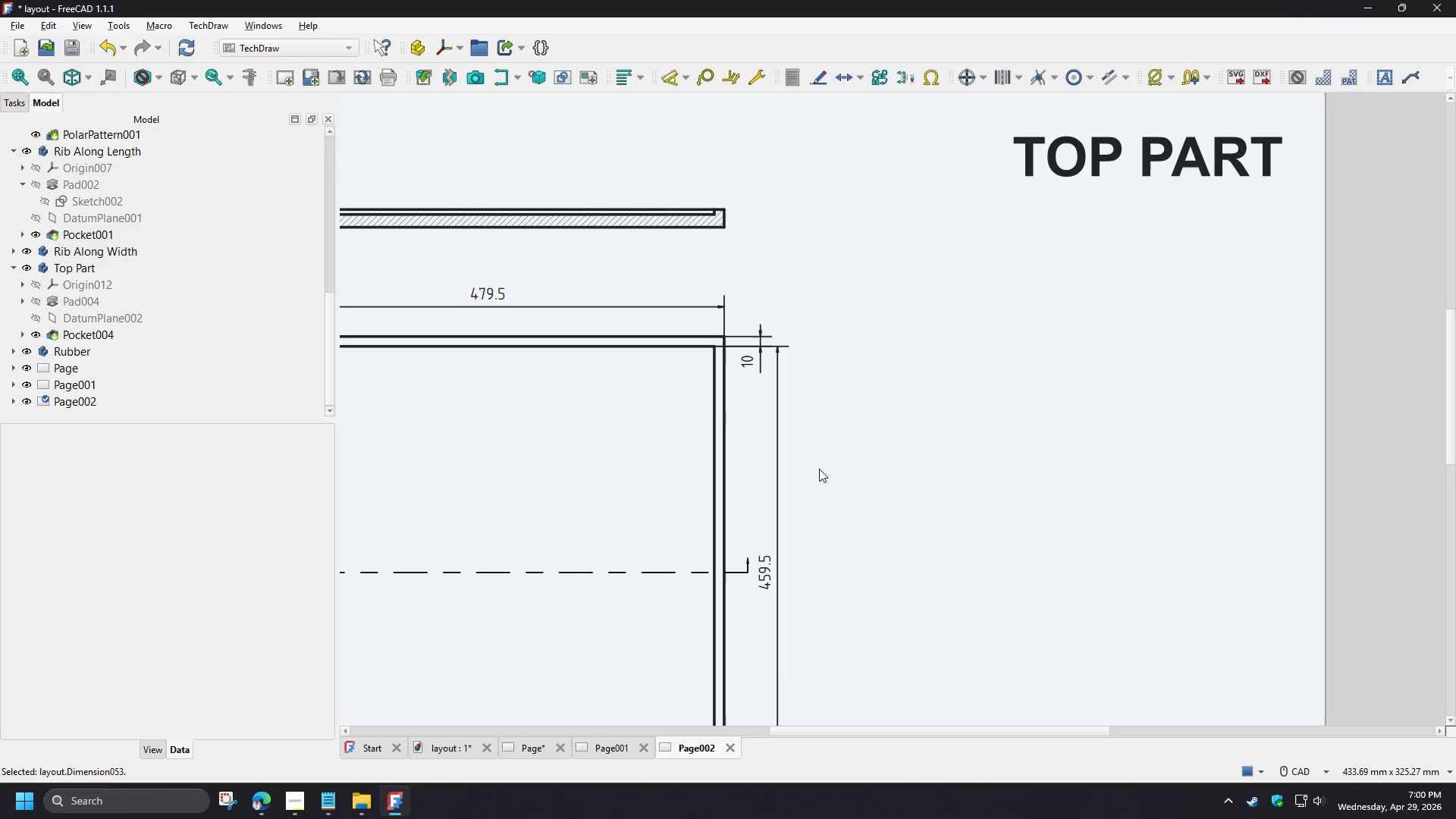 
left_click_drag(start_coordinate=[736, 367], to_coordinate=[758, 311])
 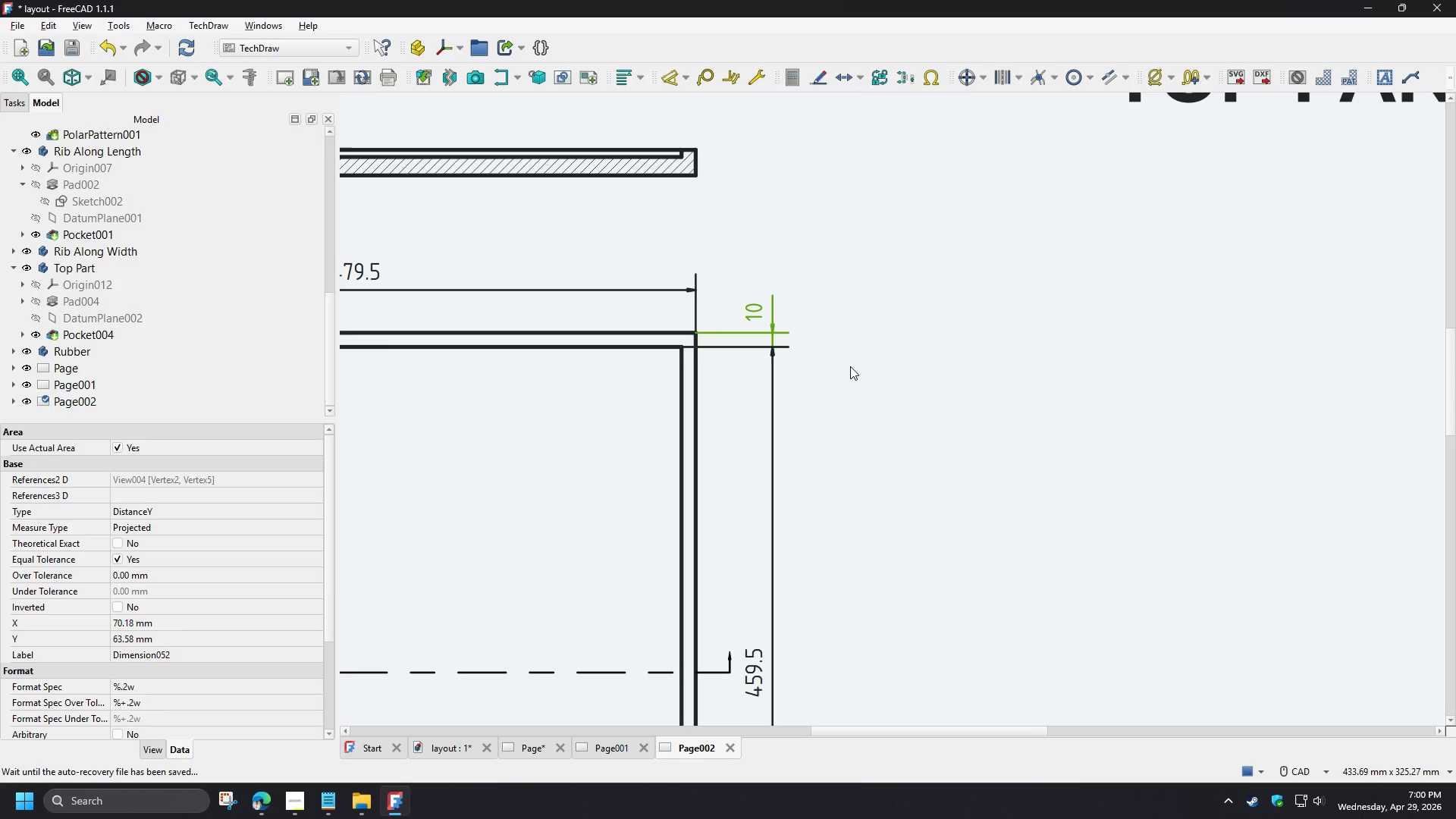 
scroll: coordinate [788, 346], scroll_direction: up, amount: 2.0
 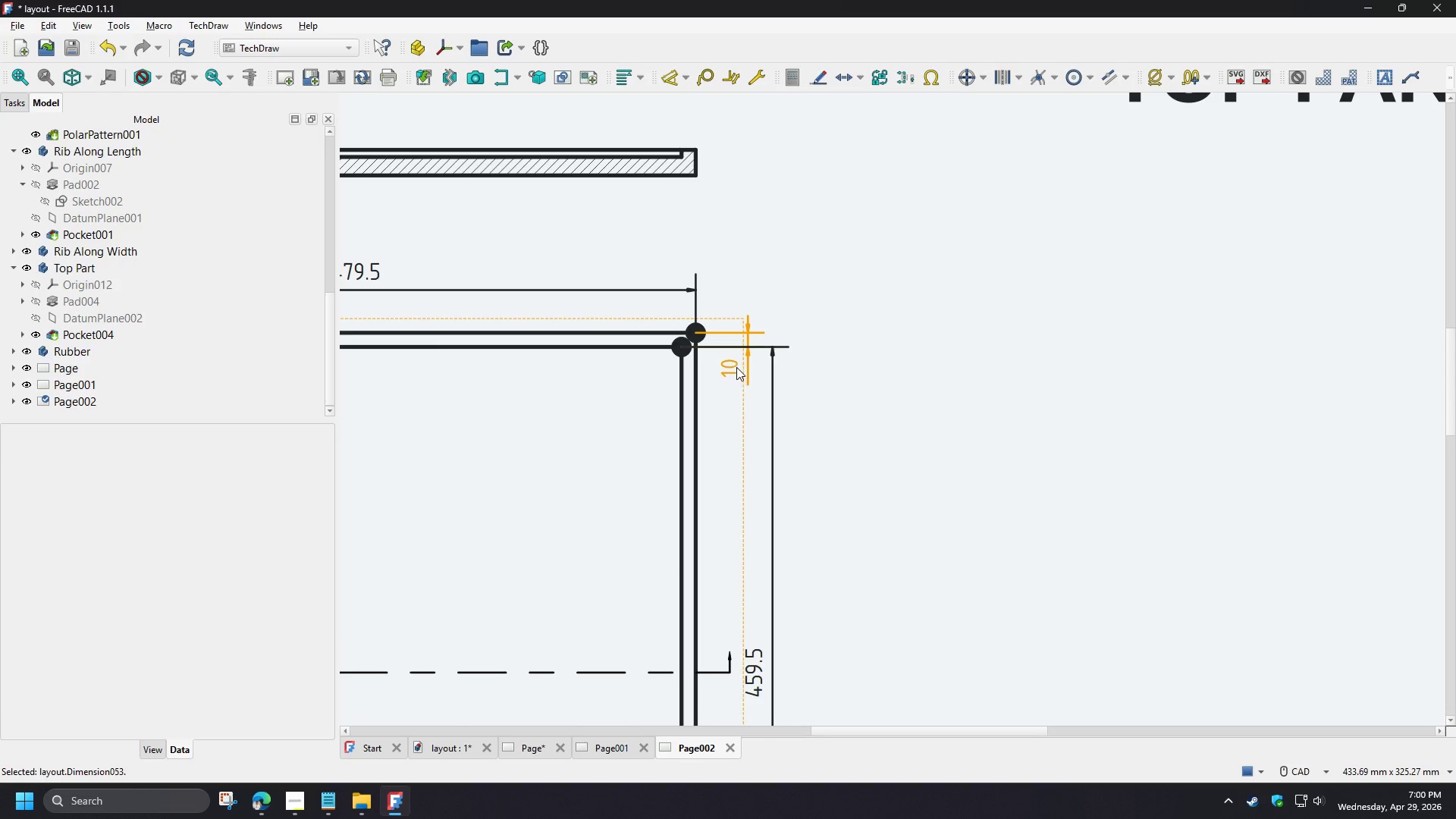 
left_click([850, 366])
 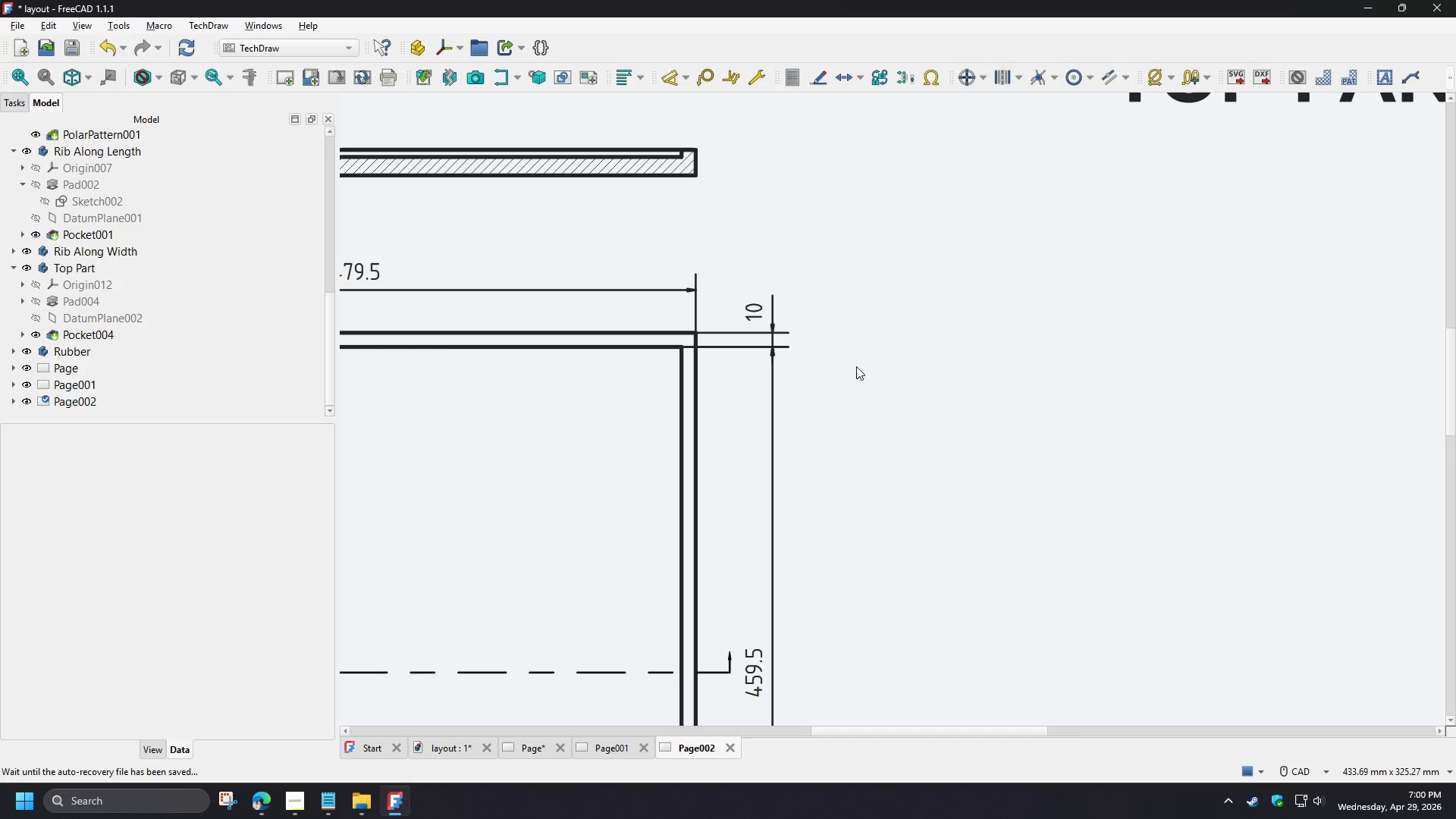 
scroll: coordinate [888, 385], scroll_direction: down, amount: 3.0
 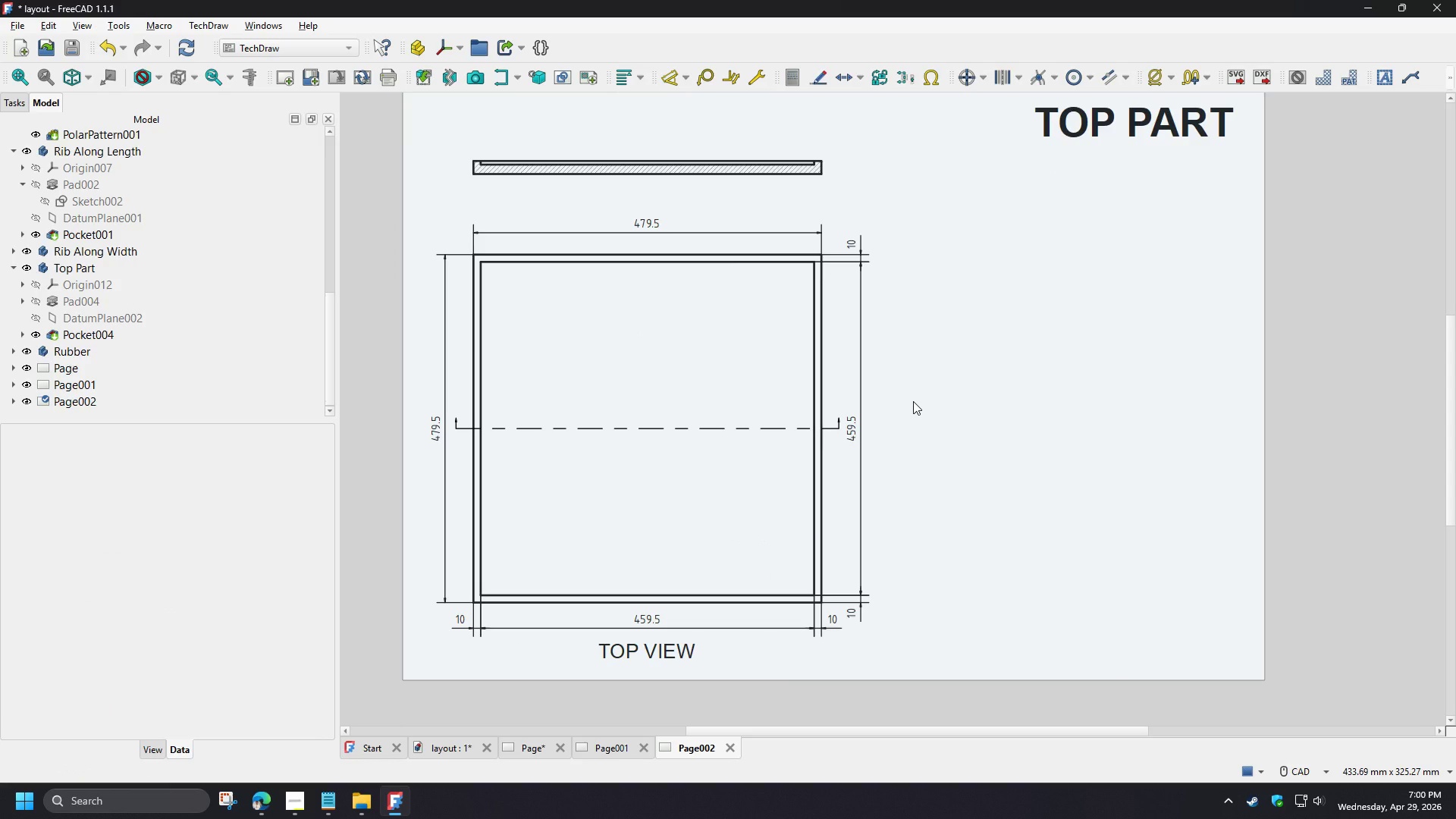 
wait(10.58)
 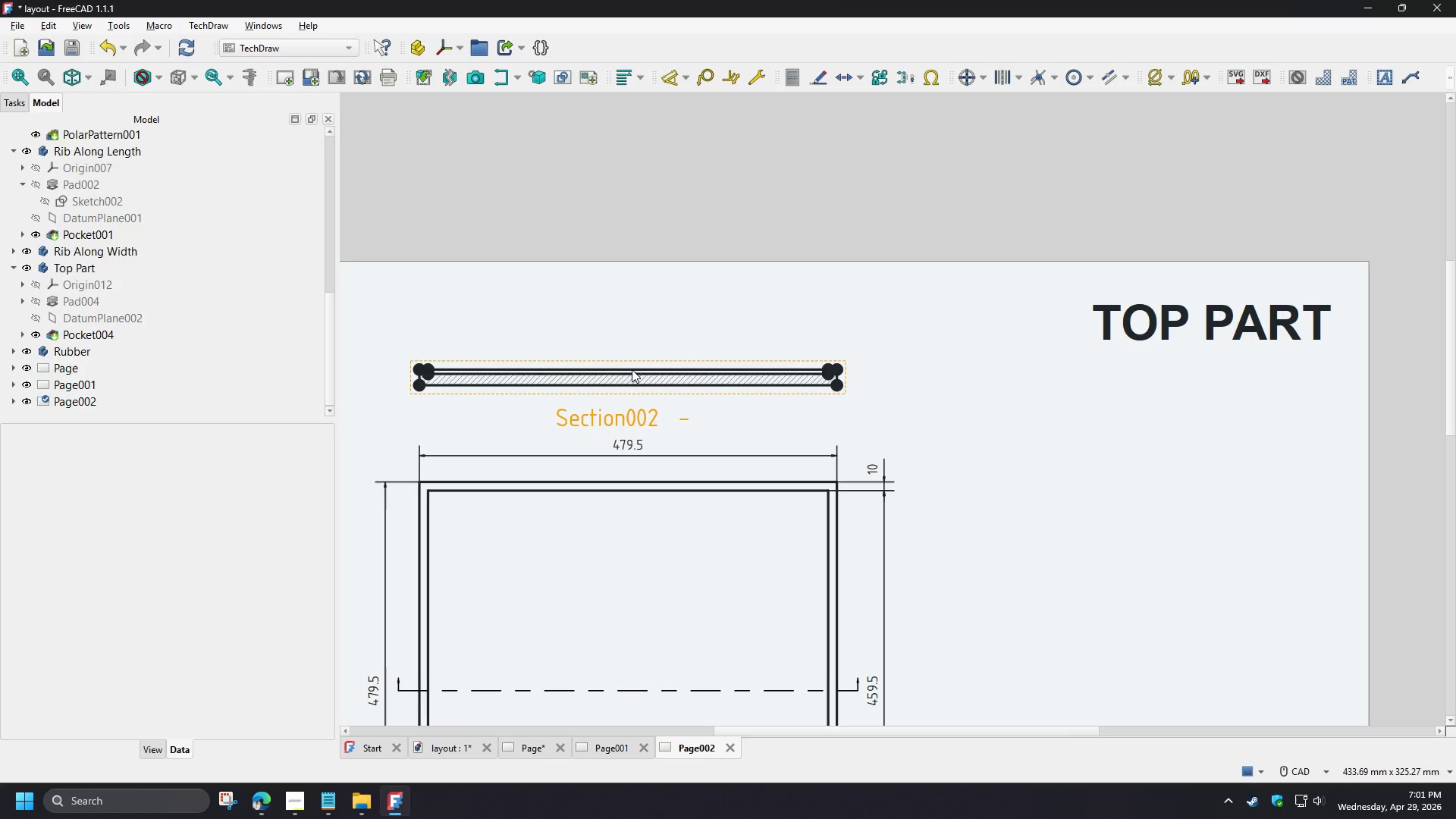 
left_click_drag(start_coordinate=[628, 419], to_coordinate=[628, 397])
 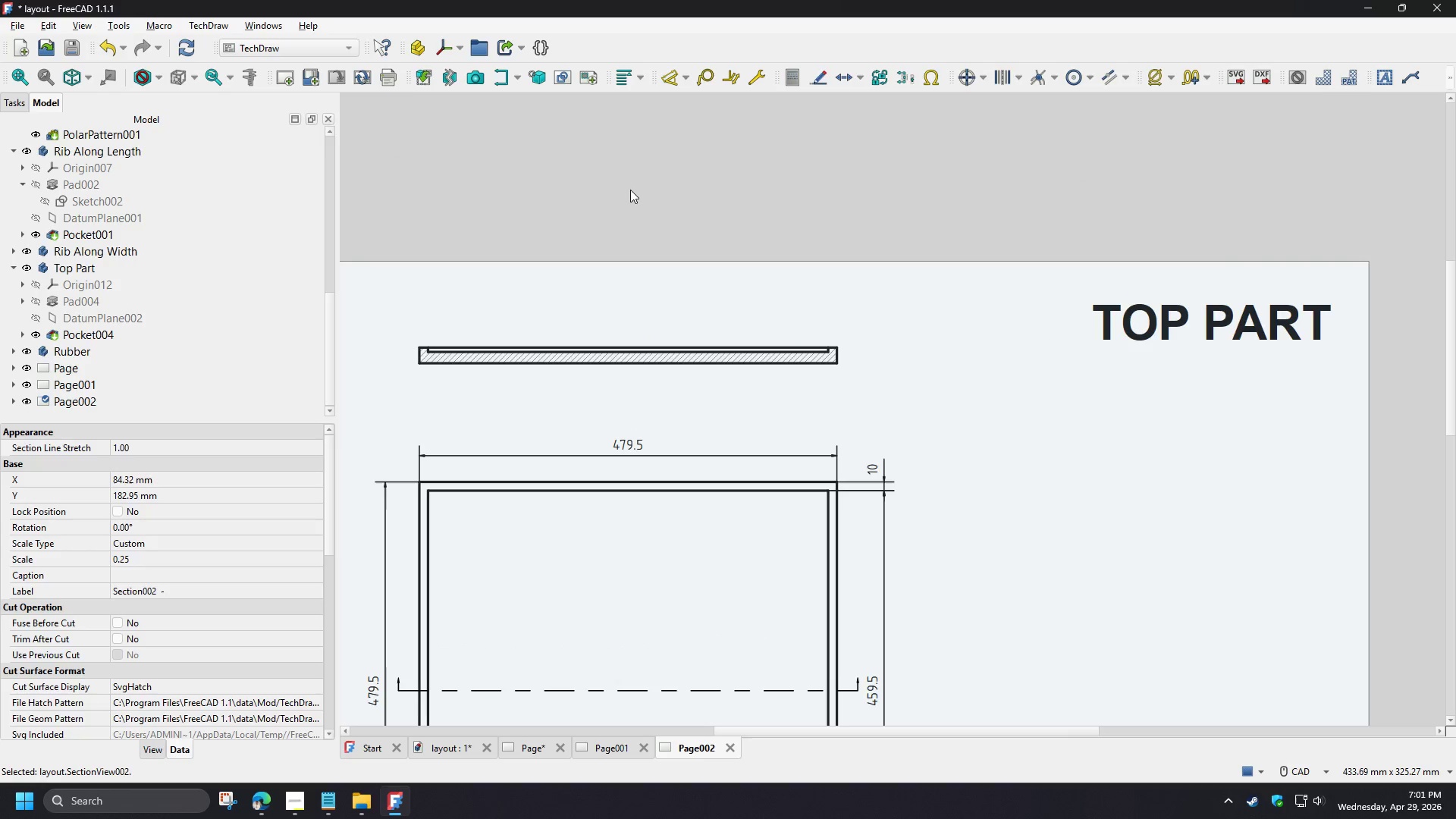 
scroll: coordinate [563, 364], scroll_direction: up, amount: 1.0
 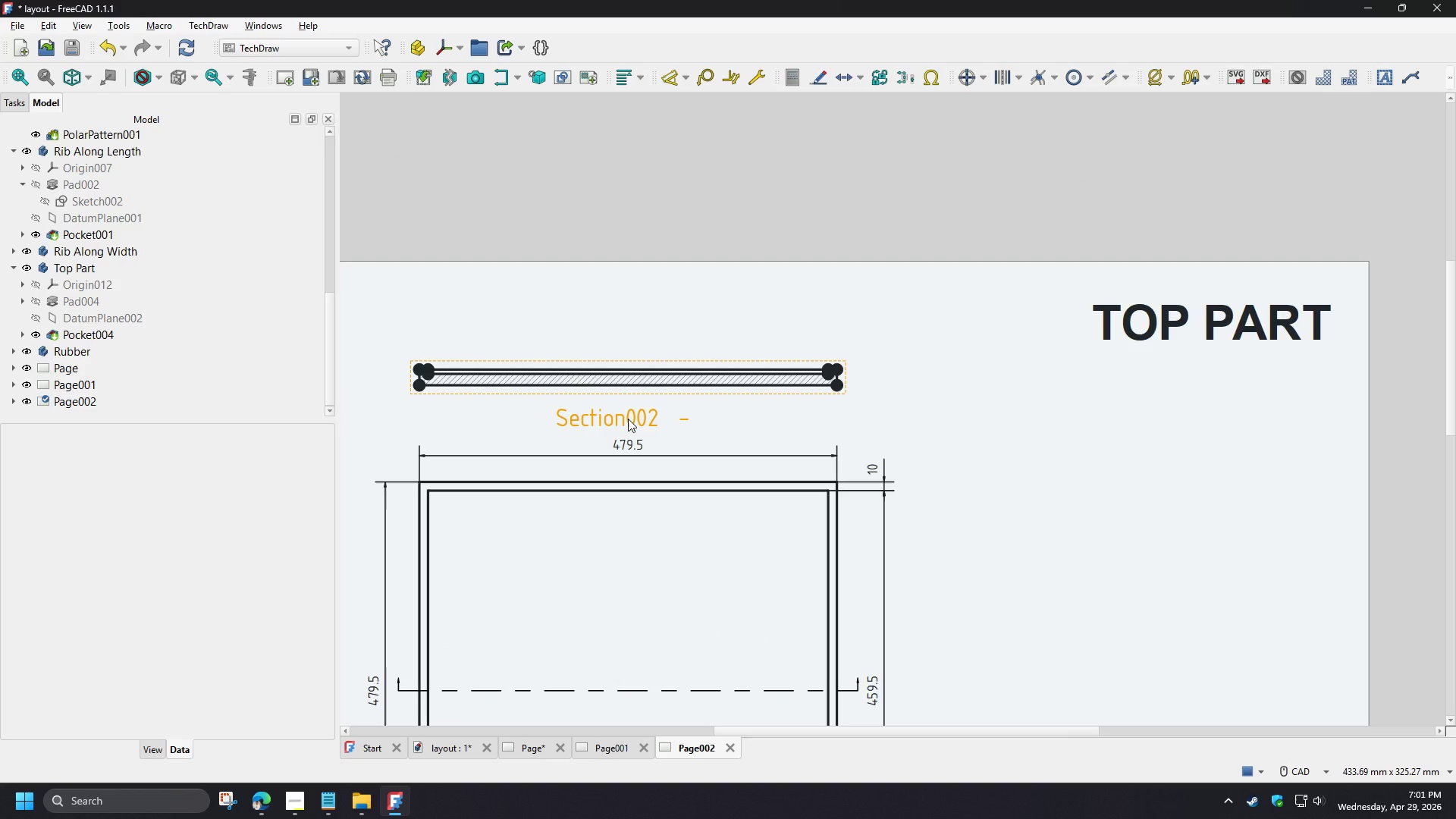 
left_click([630, 190])
 